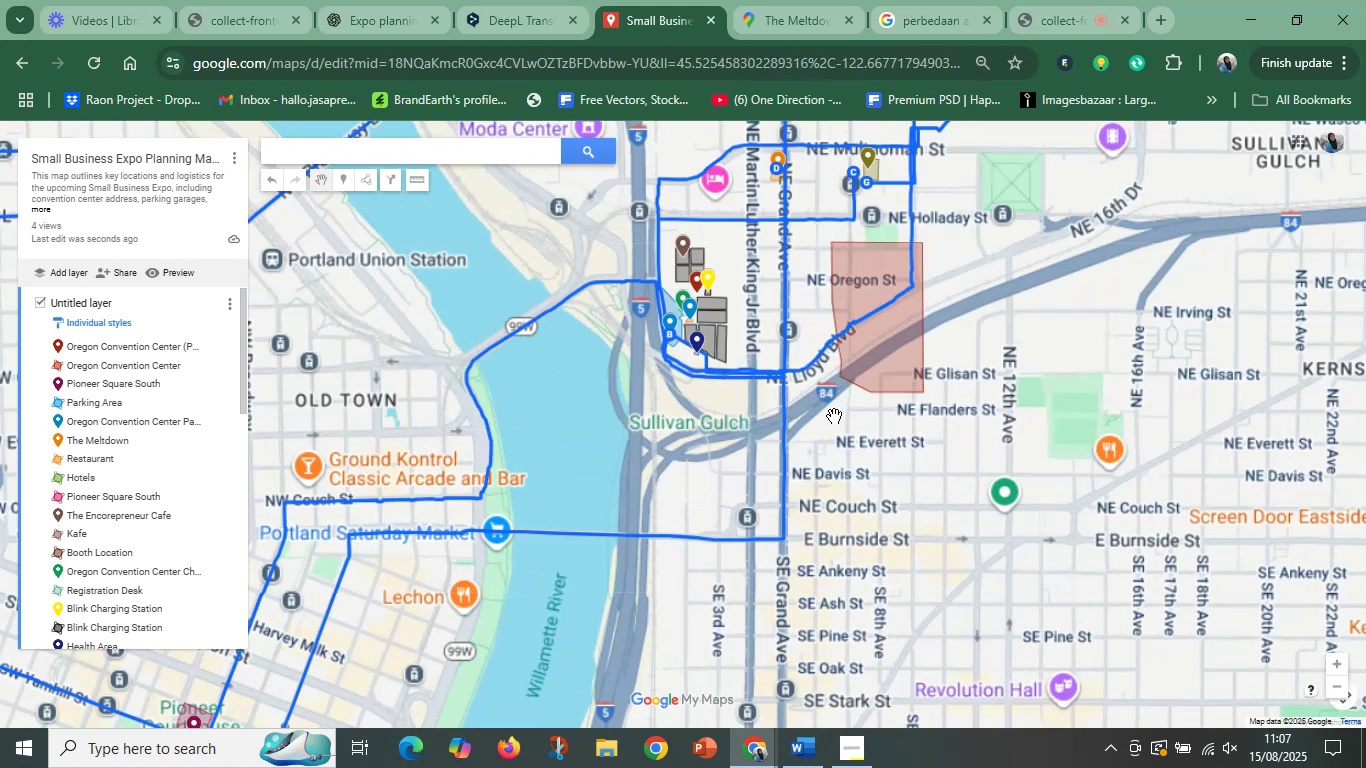 
left_click_drag(start_coordinate=[890, 294], to_coordinate=[668, 525])
 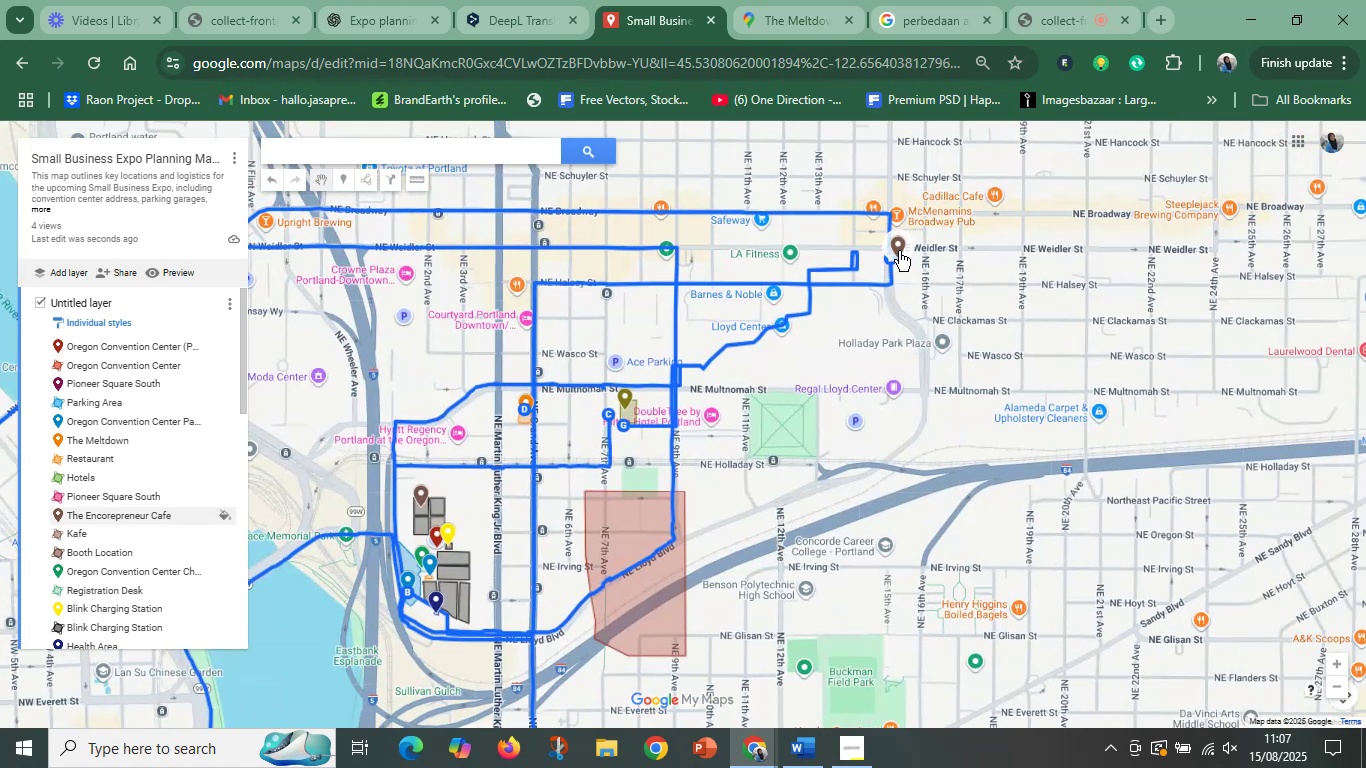 
left_click([899, 246])
 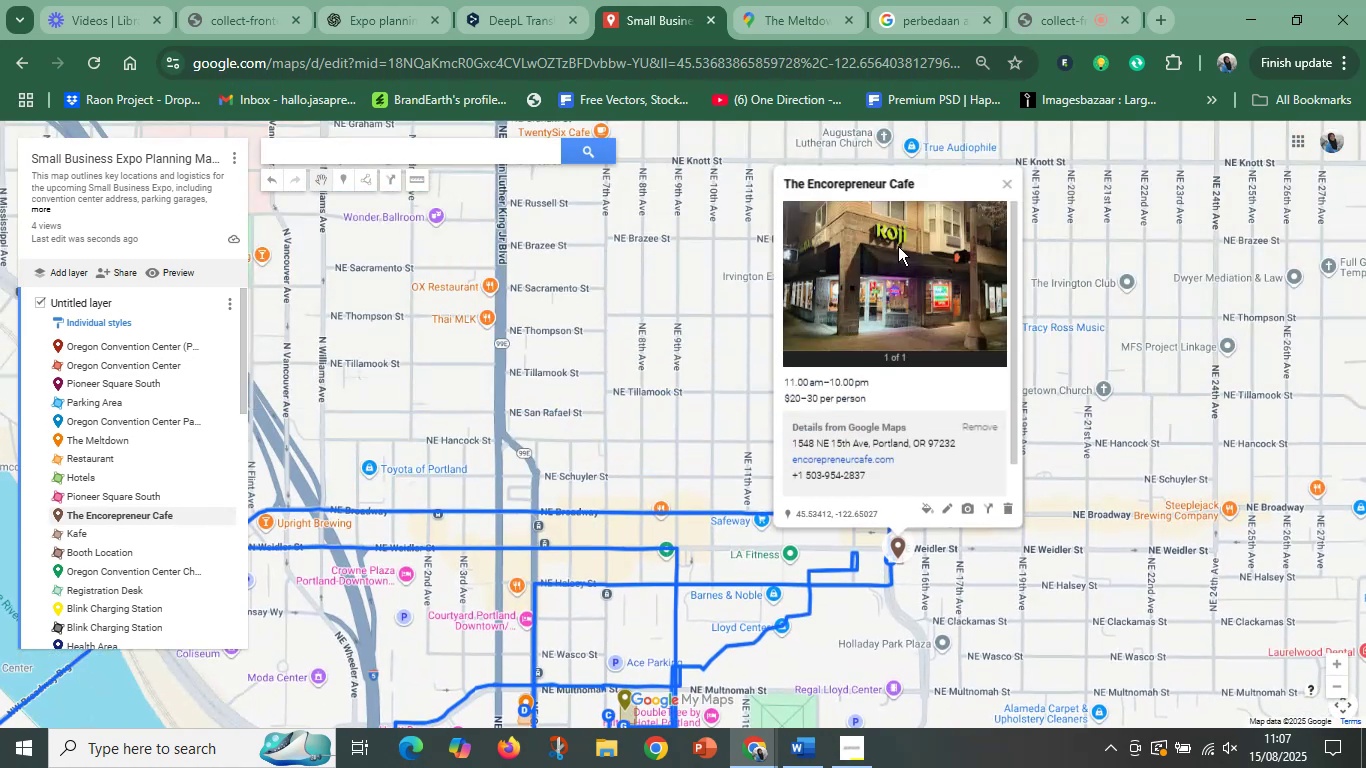 
left_click_drag(start_coordinate=[694, 539], to_coordinate=[894, 338])
 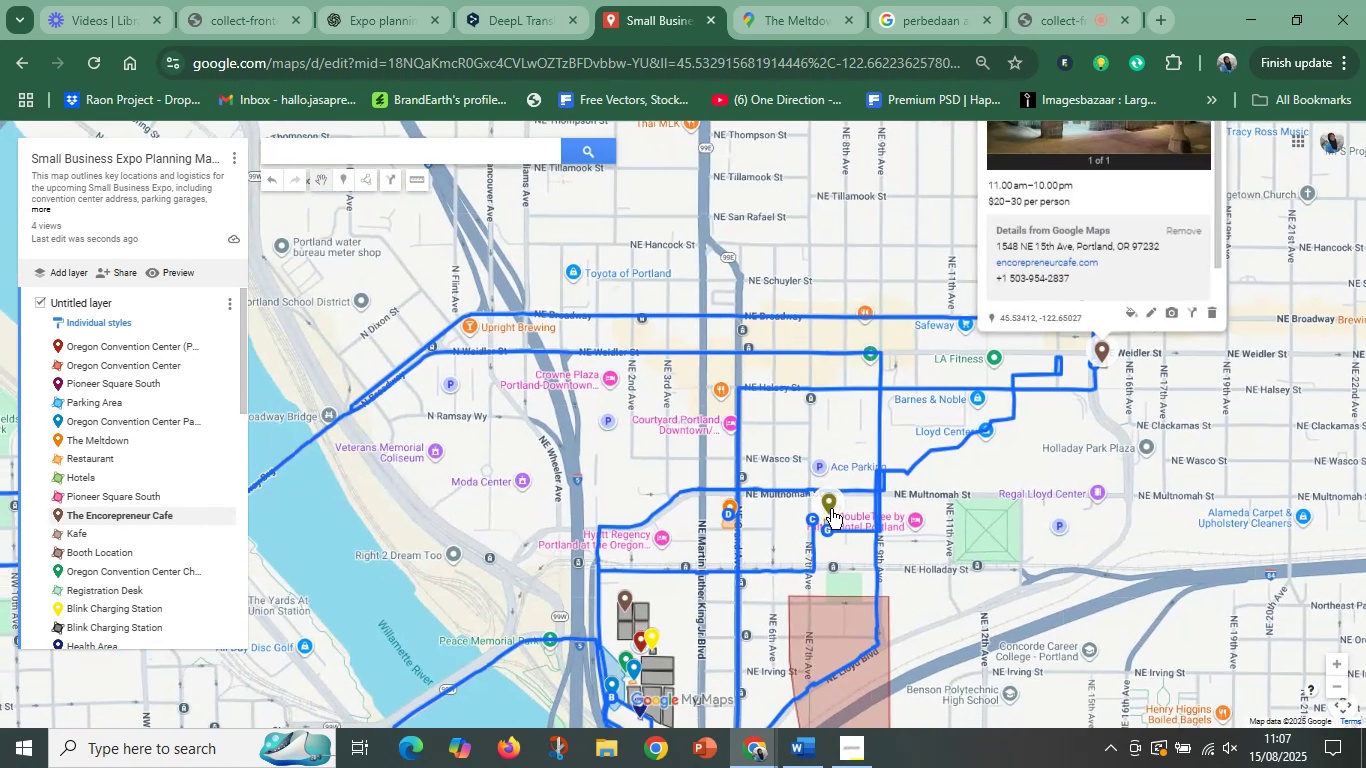 
left_click([832, 505])
 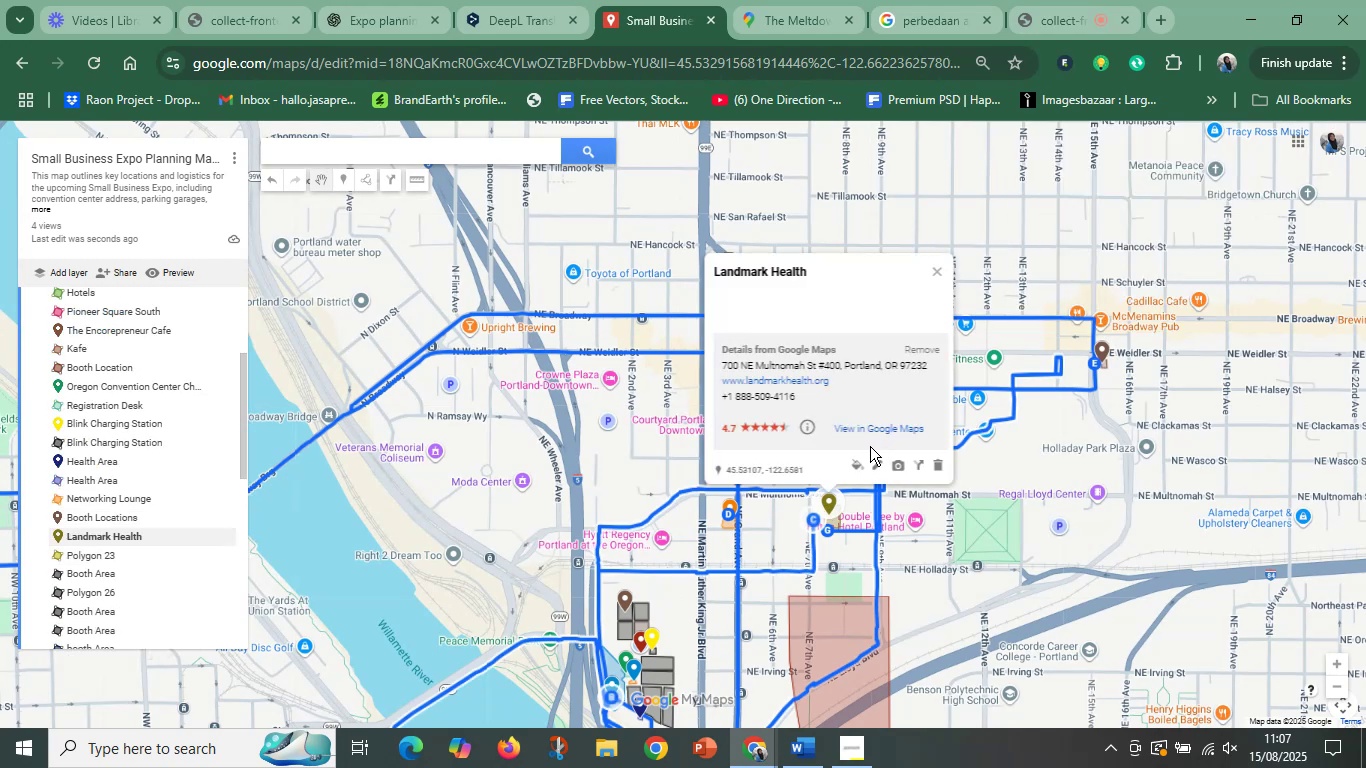 
left_click([869, 428])
 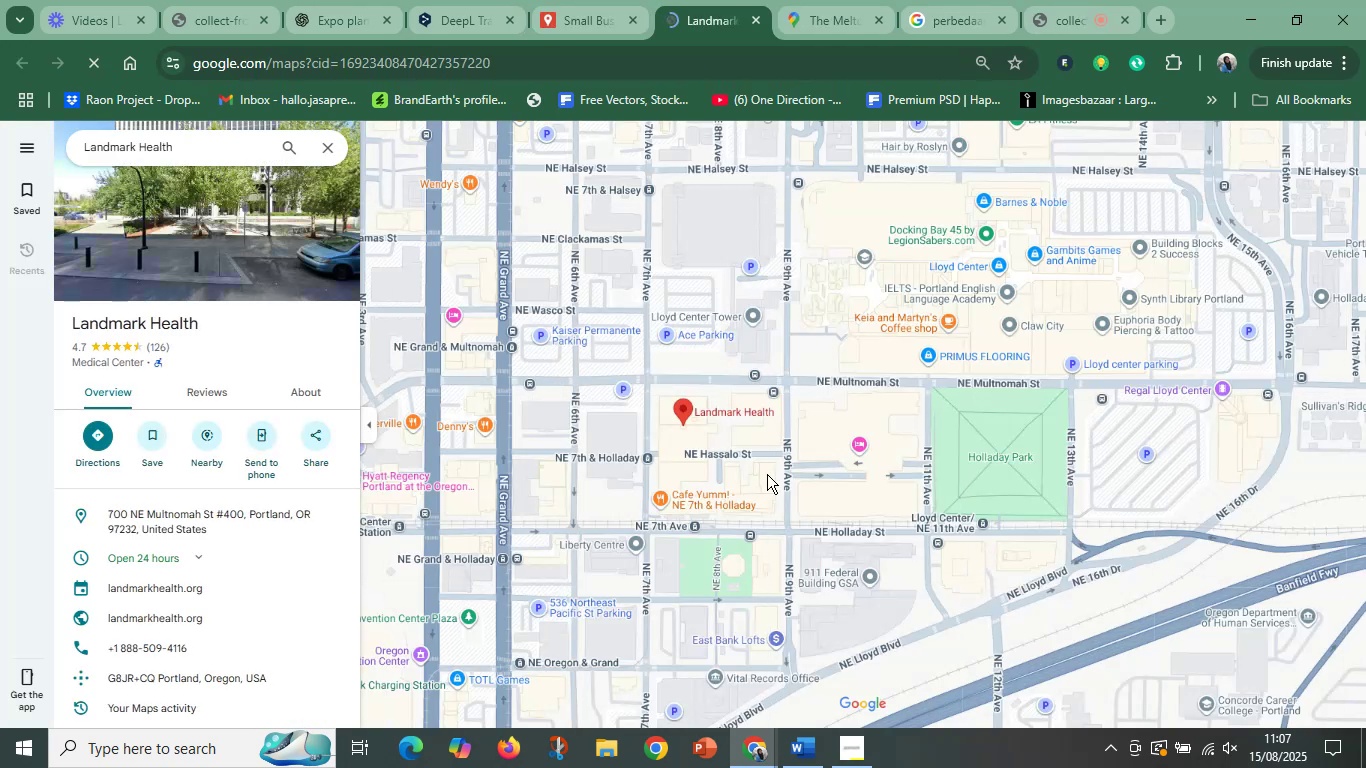 
wait(6.0)
 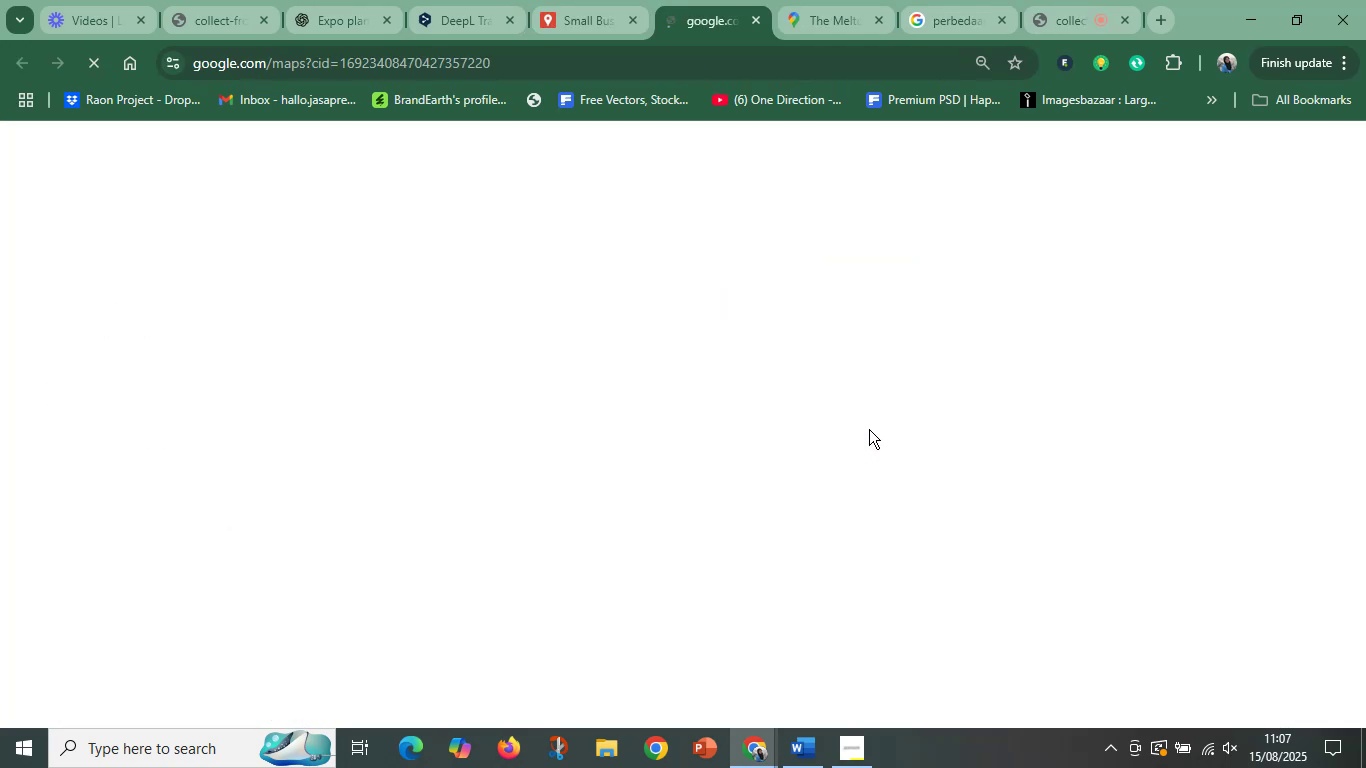 
scroll: coordinate [194, 583], scroll_direction: down, amount: 13.0
 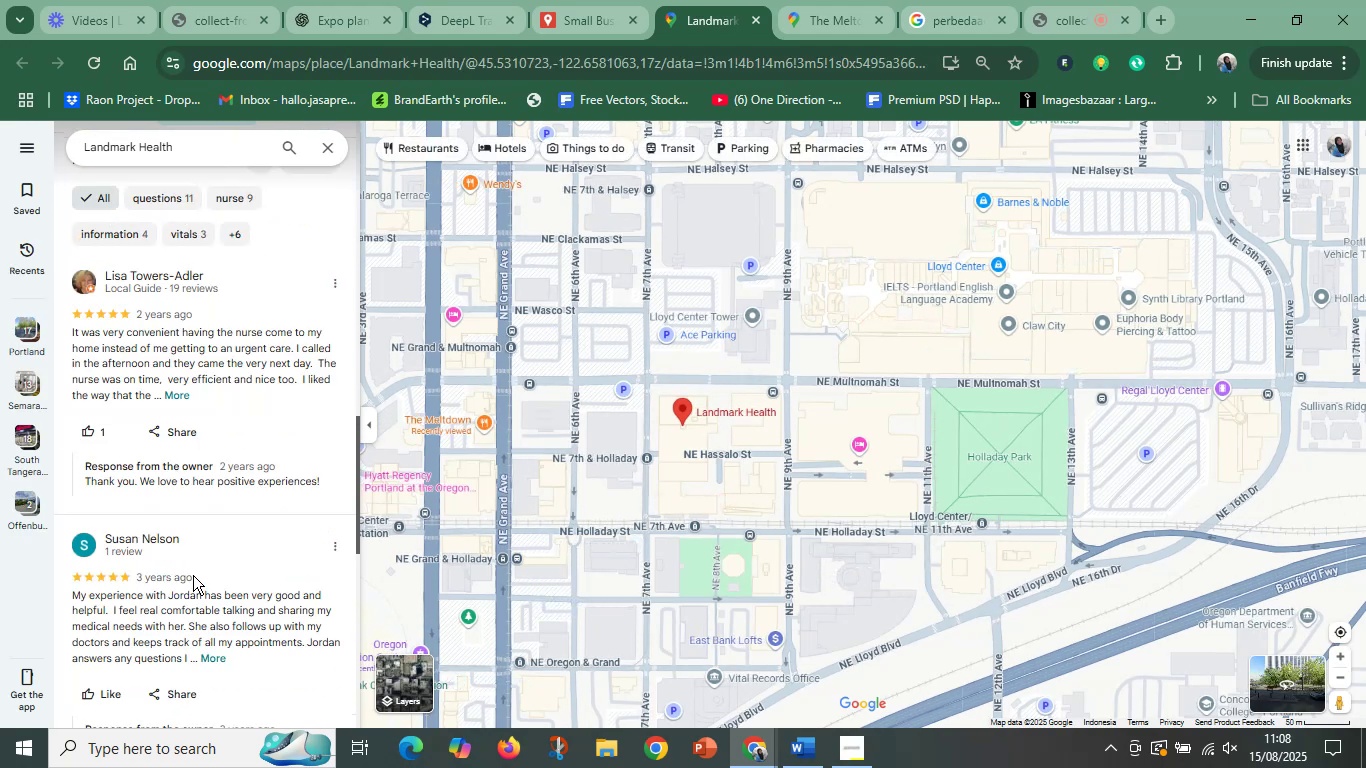 
scroll: coordinate [190, 557], scroll_direction: up, amount: 20.0
 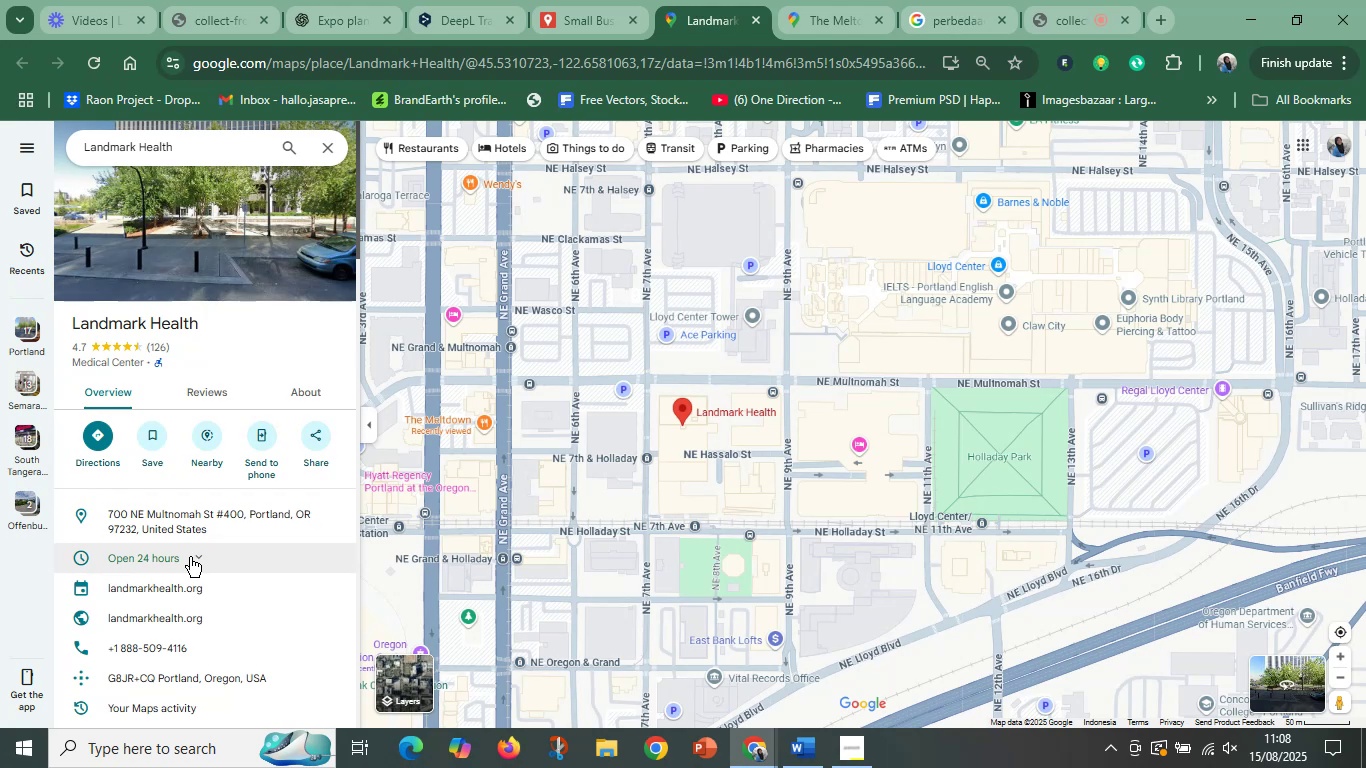 
scroll: coordinate [188, 550], scroll_direction: down, amount: 4.0
 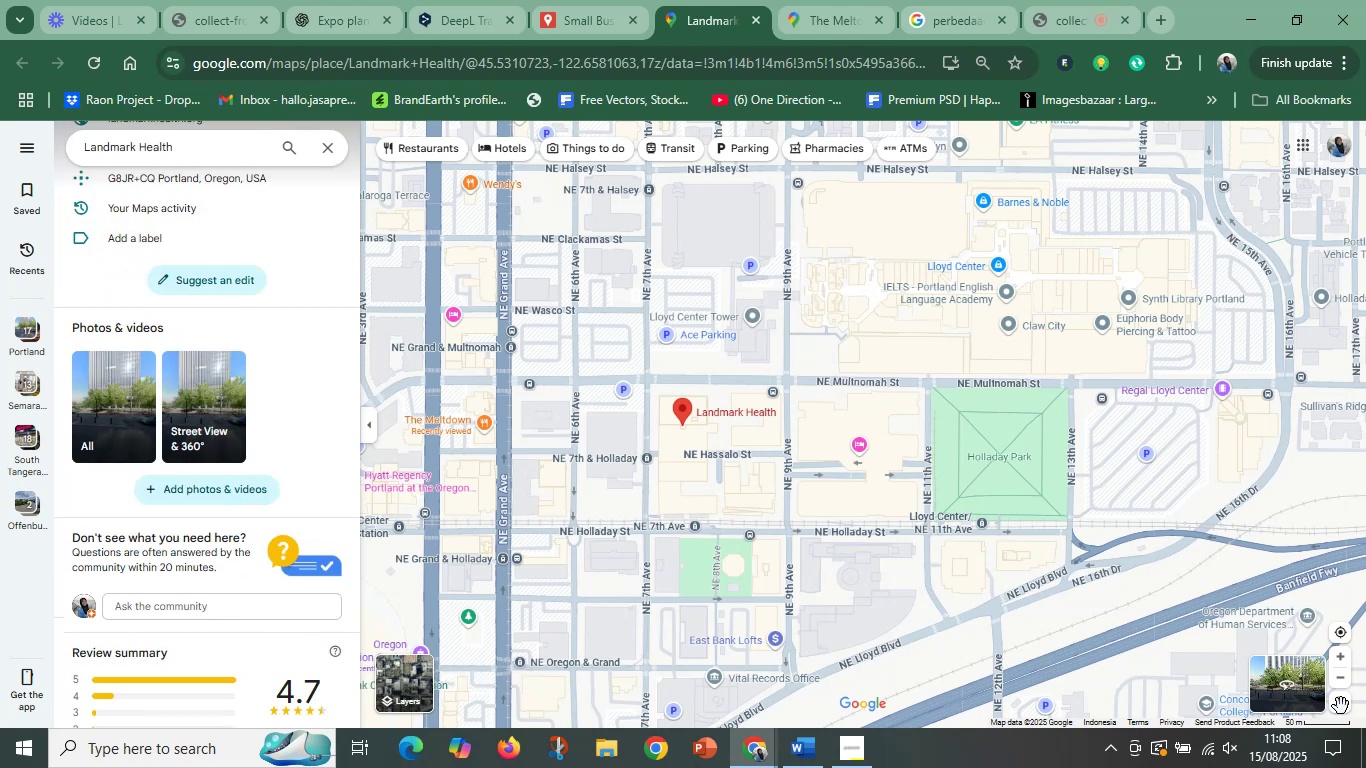 
left_click([1296, 690])
 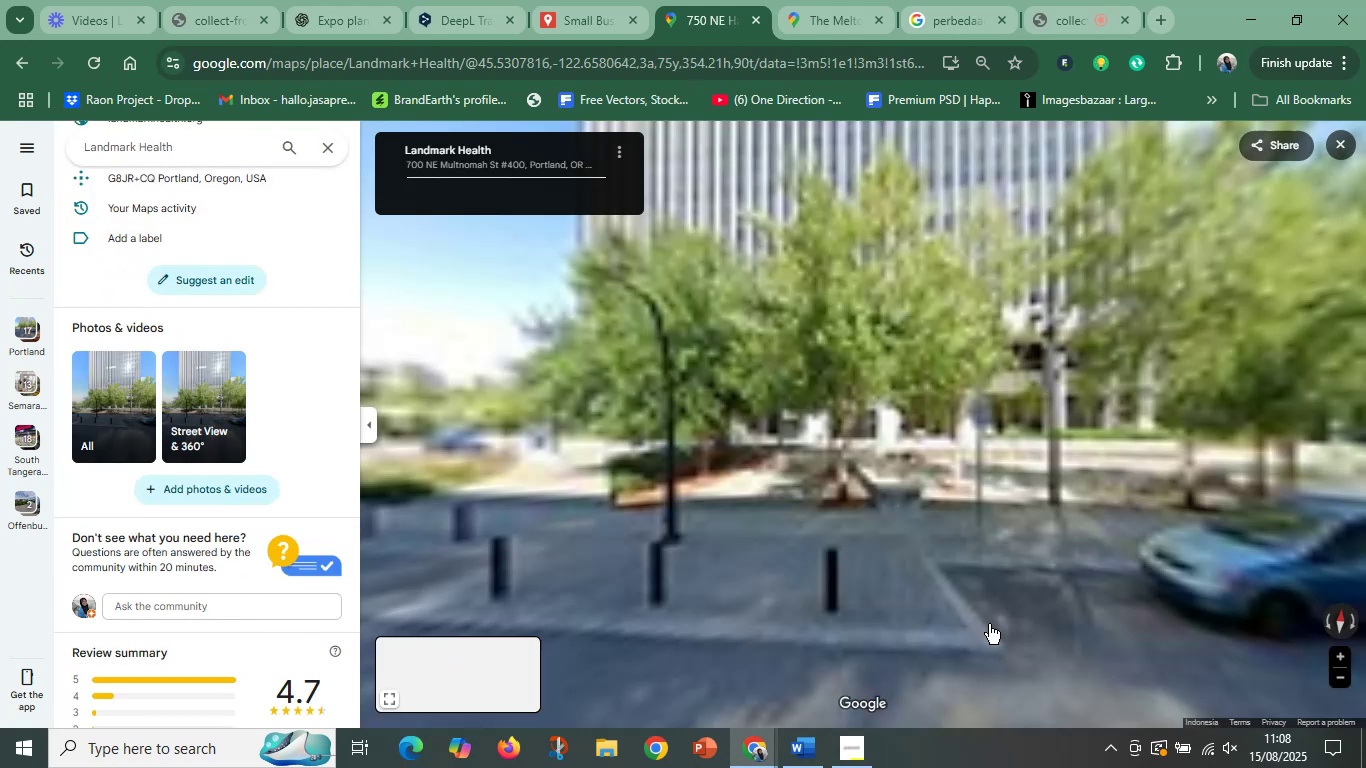 
left_click_drag(start_coordinate=[1010, 568], to_coordinate=[639, 501])
 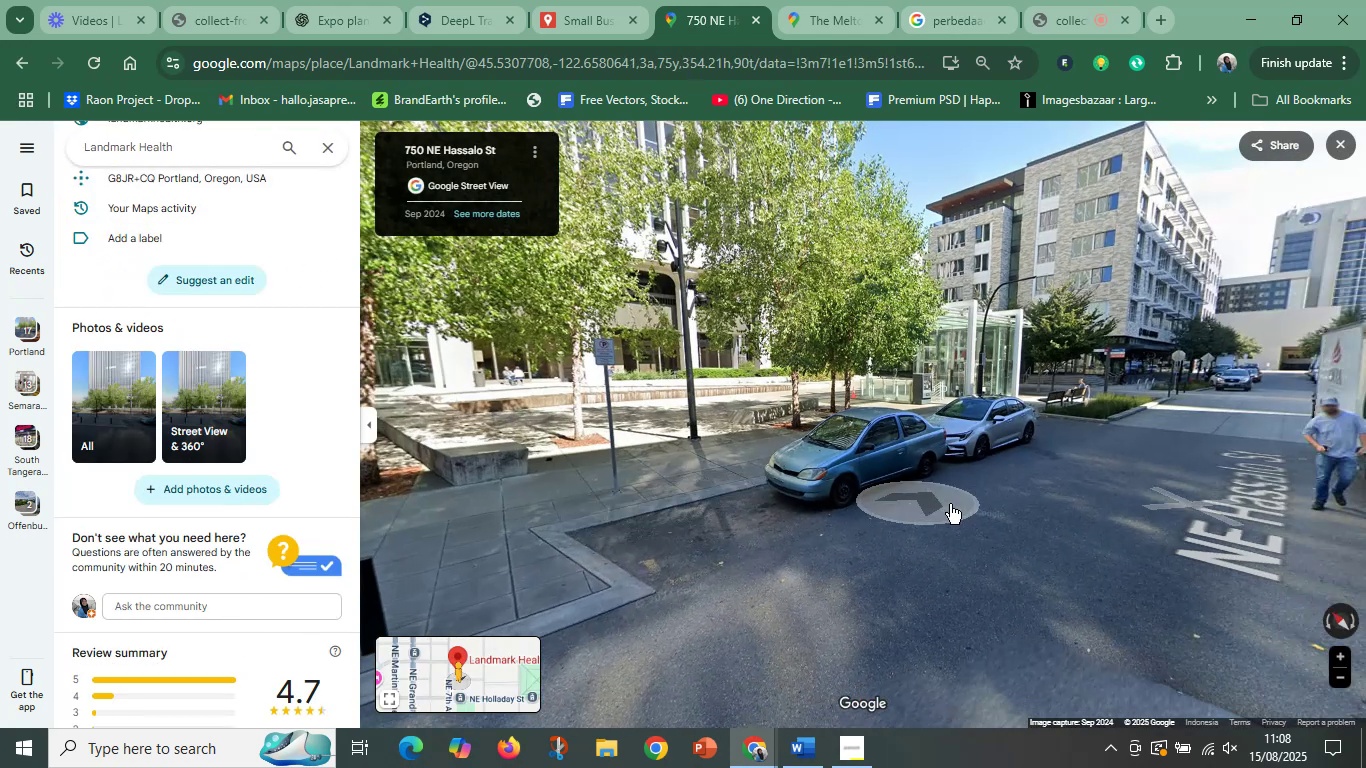 
left_click_drag(start_coordinate=[1053, 531], to_coordinate=[654, 527])
 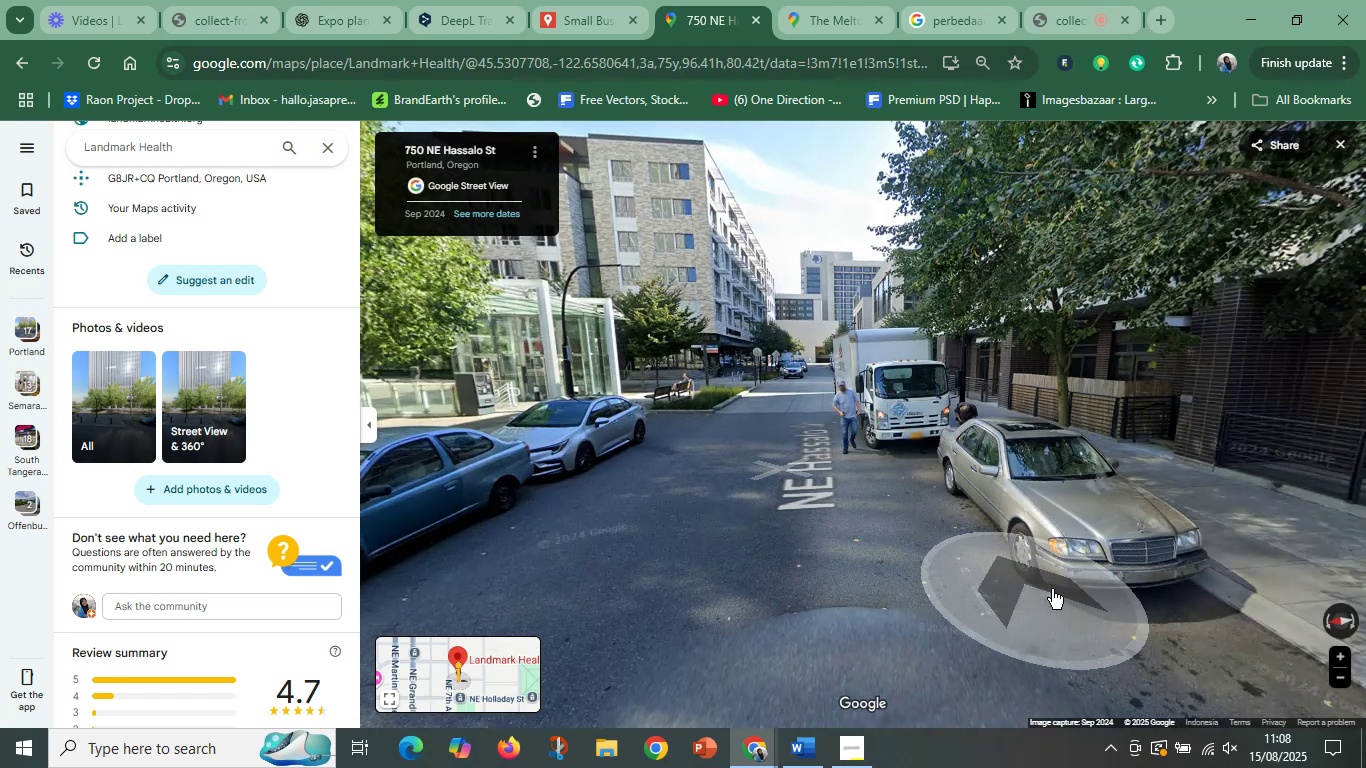 
left_click_drag(start_coordinate=[1104, 597], to_coordinate=[567, 523])
 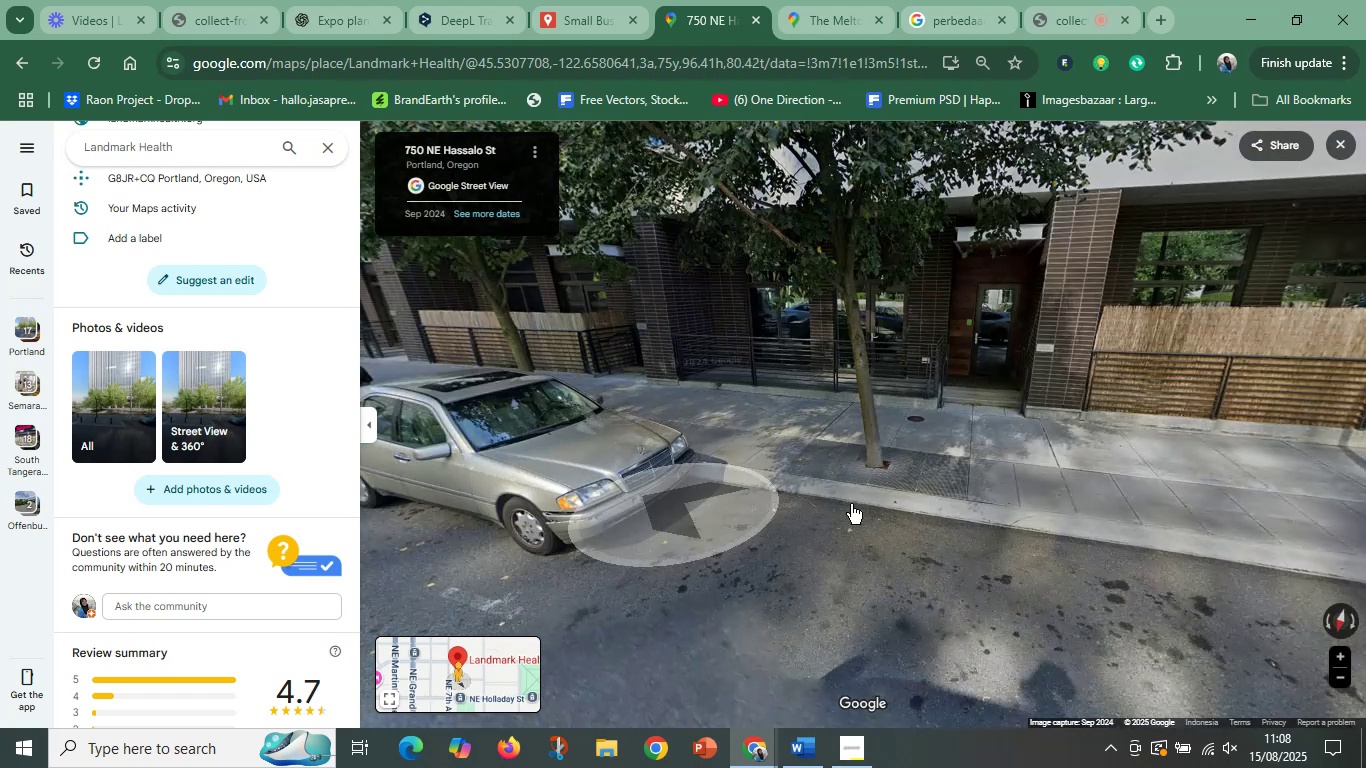 
left_click_drag(start_coordinate=[1045, 510], to_coordinate=[624, 498])
 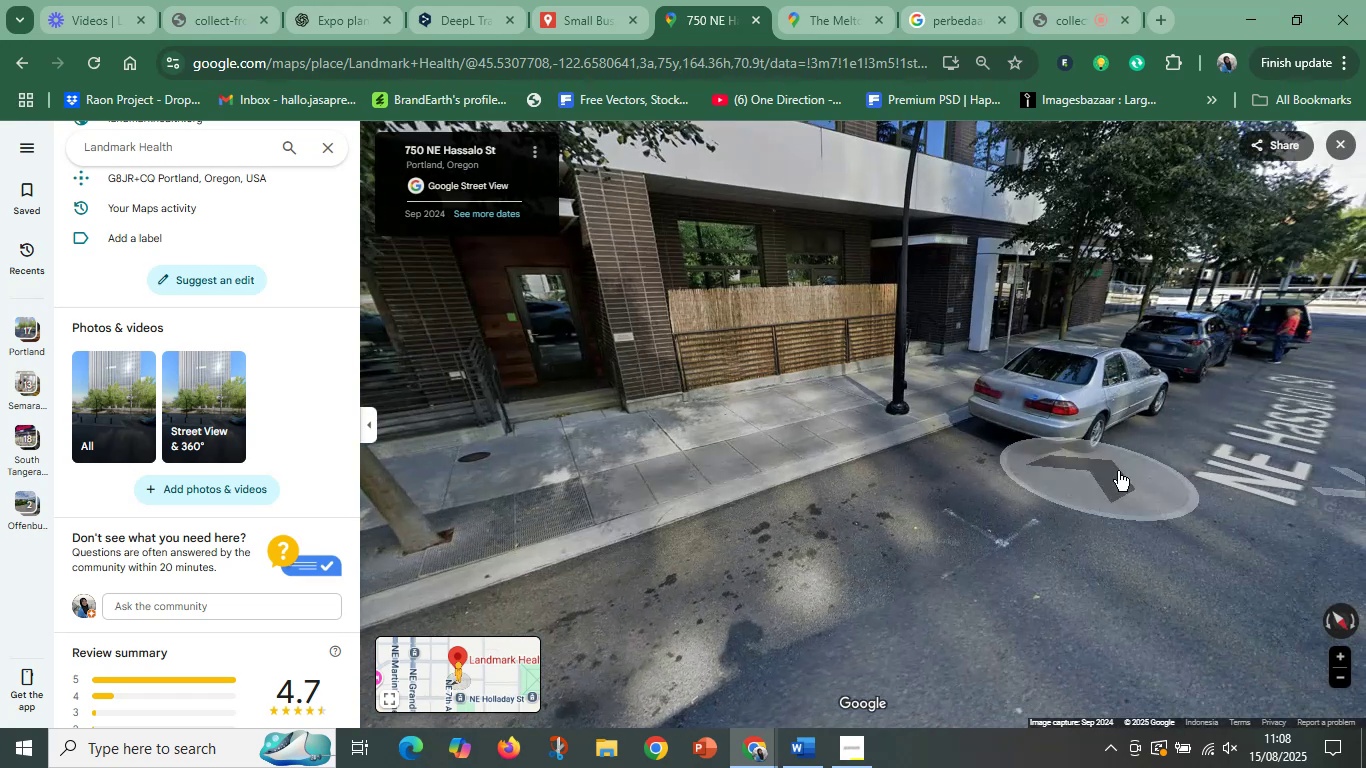 
left_click_drag(start_coordinate=[1106, 479], to_coordinate=[713, 482])
 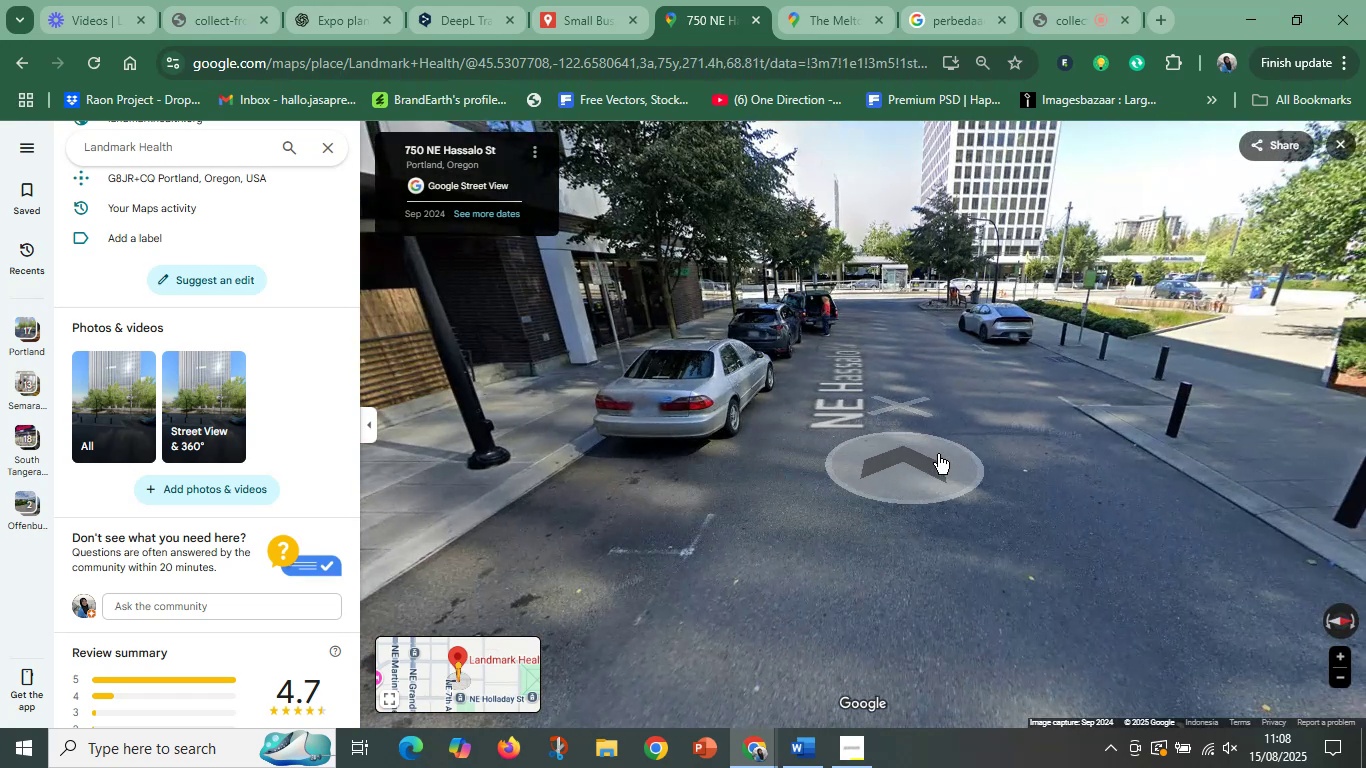 
left_click([978, 444])
 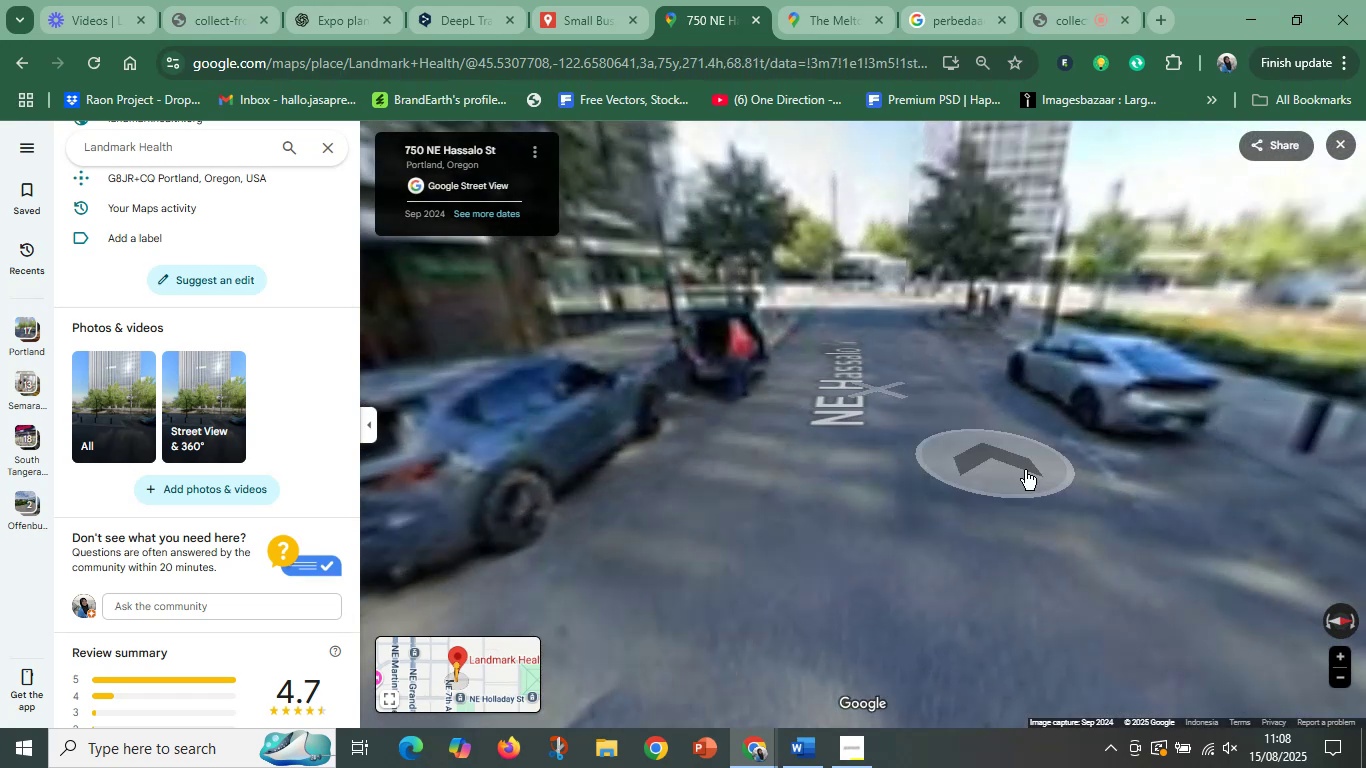 
left_click_drag(start_coordinate=[1092, 487], to_coordinate=[943, 505])
 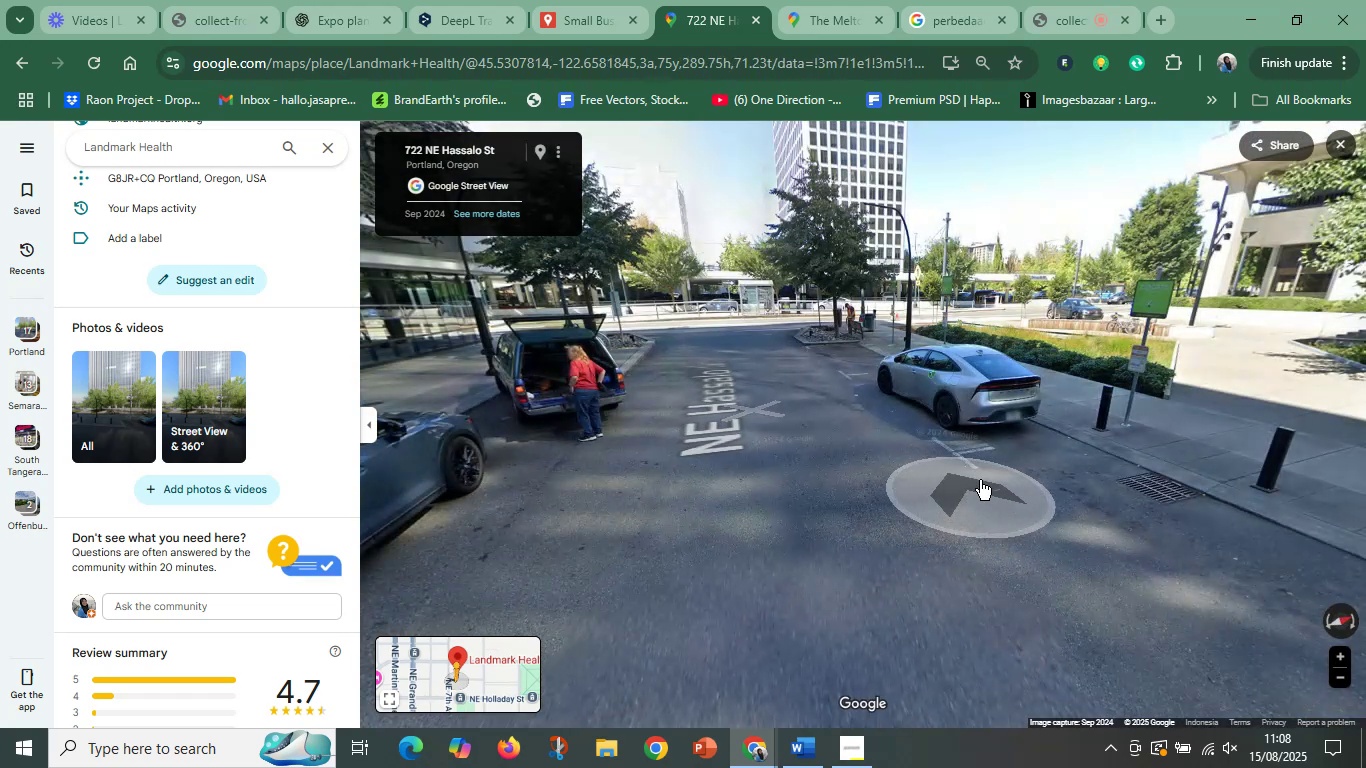 
scroll: coordinate [1002, 463], scroll_direction: up, amount: 9.0
 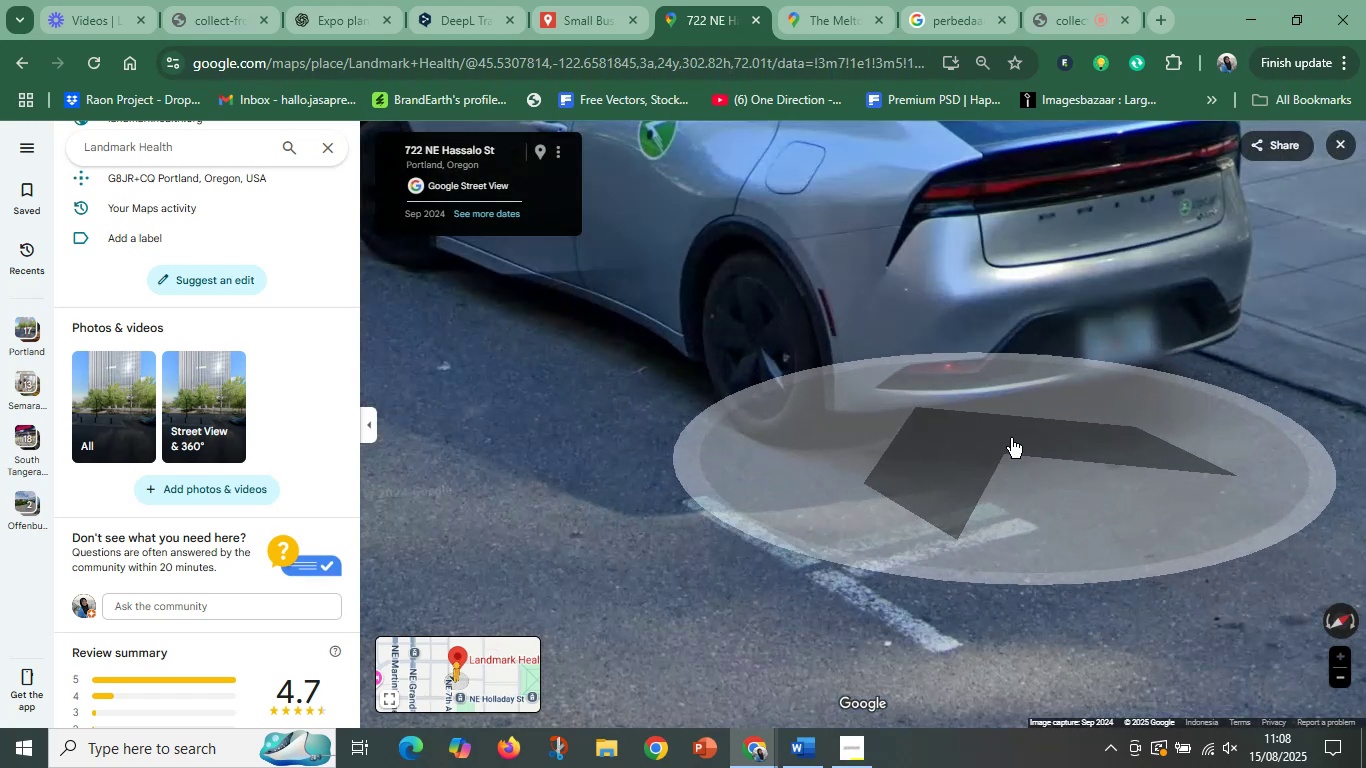 
left_click_drag(start_coordinate=[1035, 385], to_coordinate=[1043, 600])
 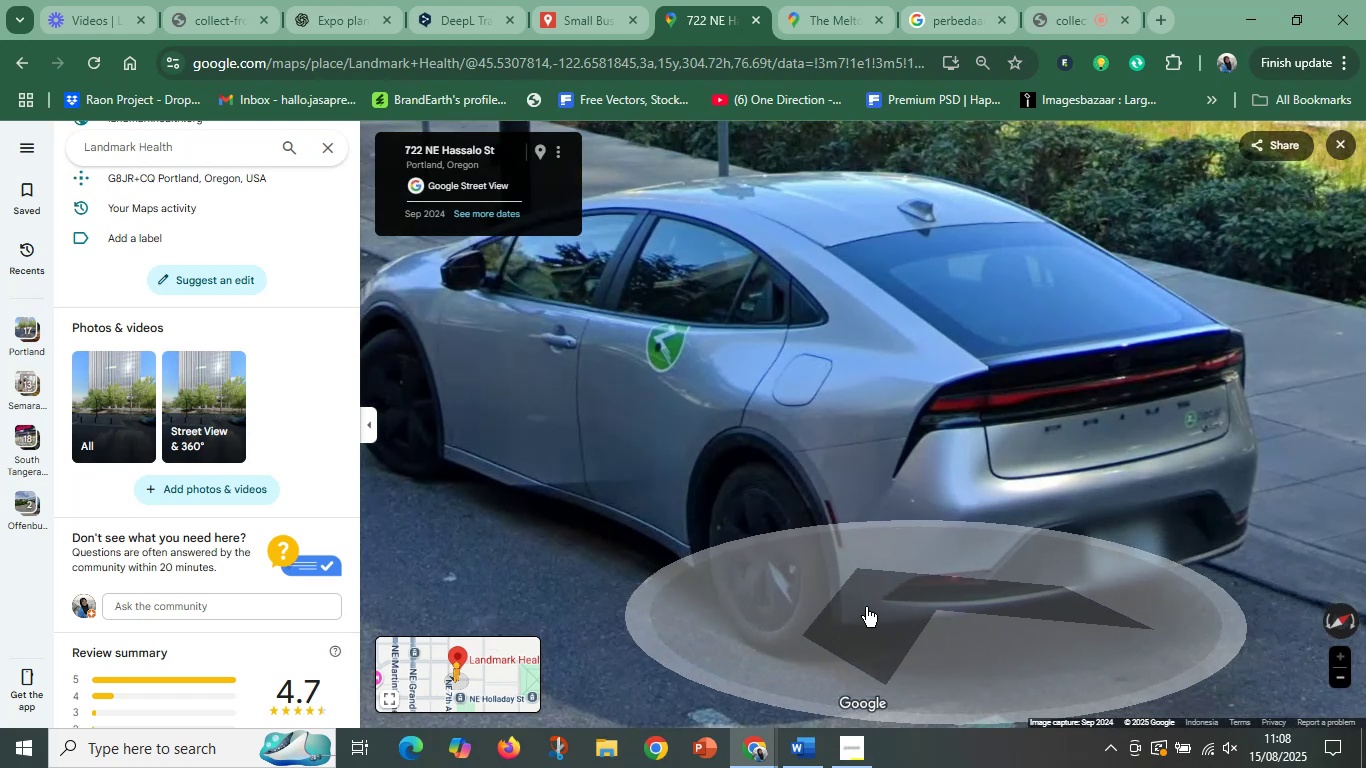 
left_click_drag(start_coordinate=[818, 605], to_coordinate=[1186, 671])
 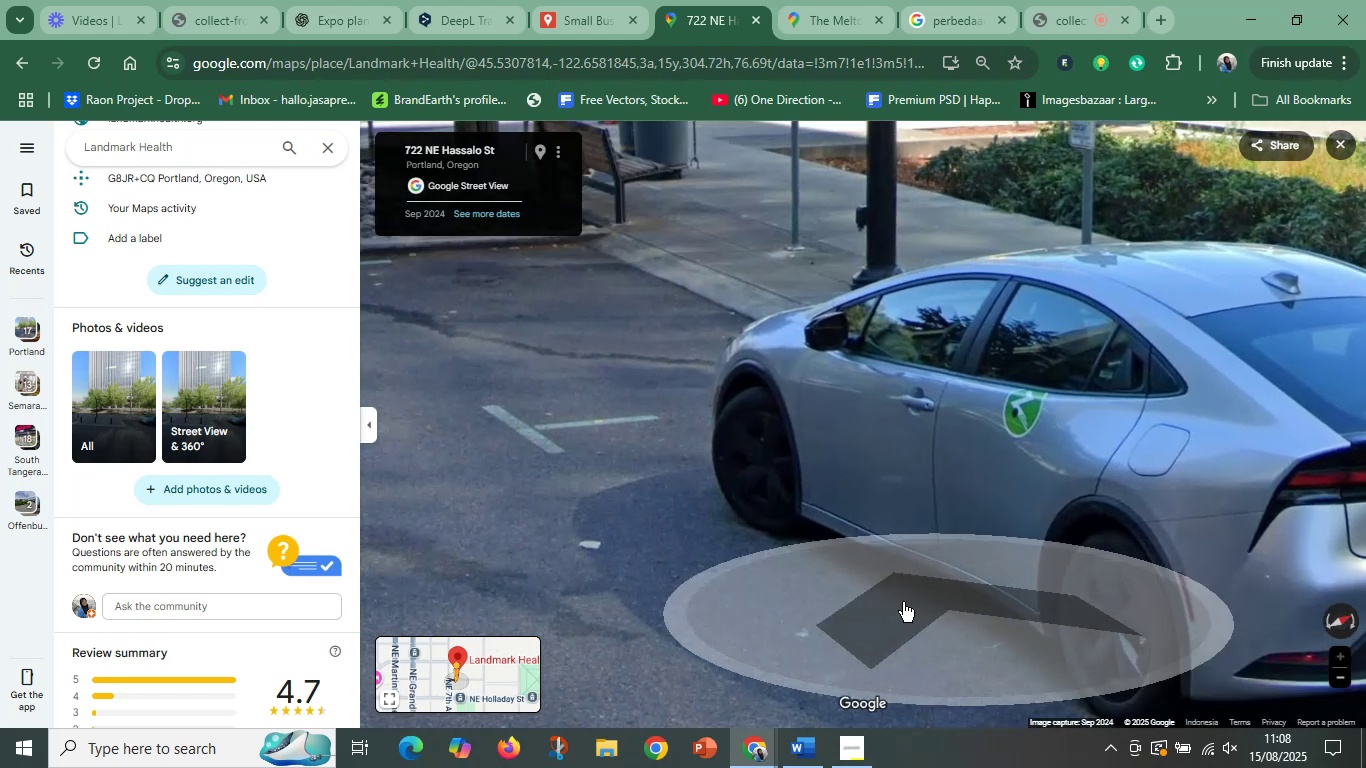 
left_click_drag(start_coordinate=[816, 584], to_coordinate=[1190, 638])
 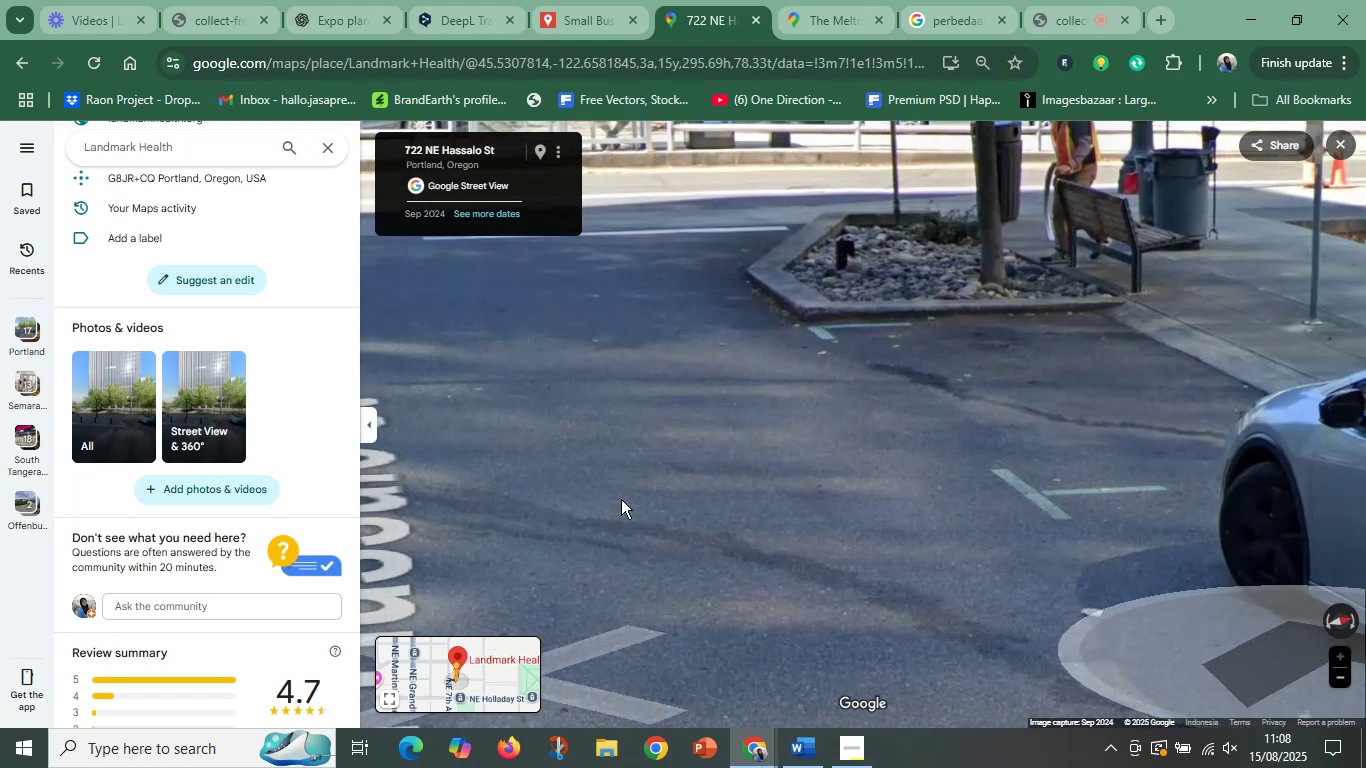 
left_click([639, 482])
 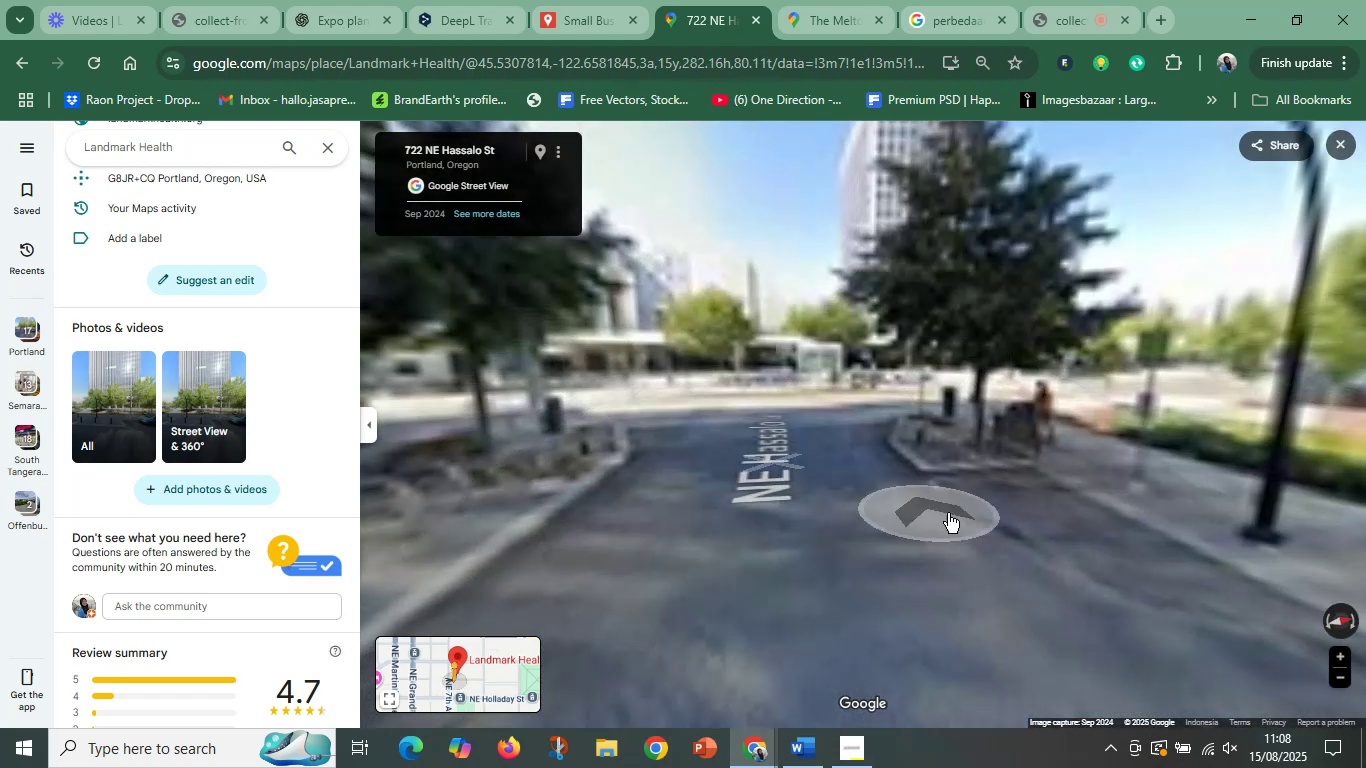 
left_click_drag(start_coordinate=[1004, 527], to_coordinate=[412, 484])
 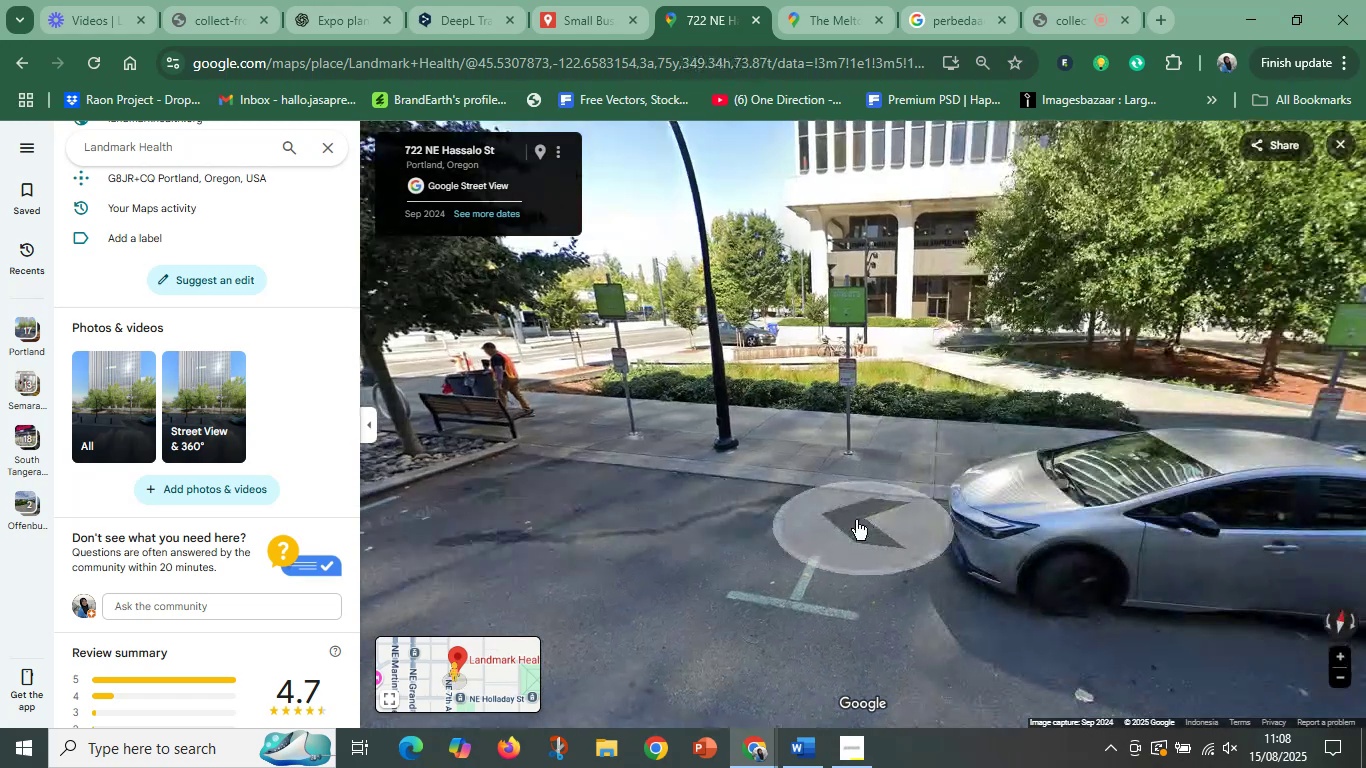 
left_click_drag(start_coordinate=[516, 491], to_coordinate=[1031, 570])
 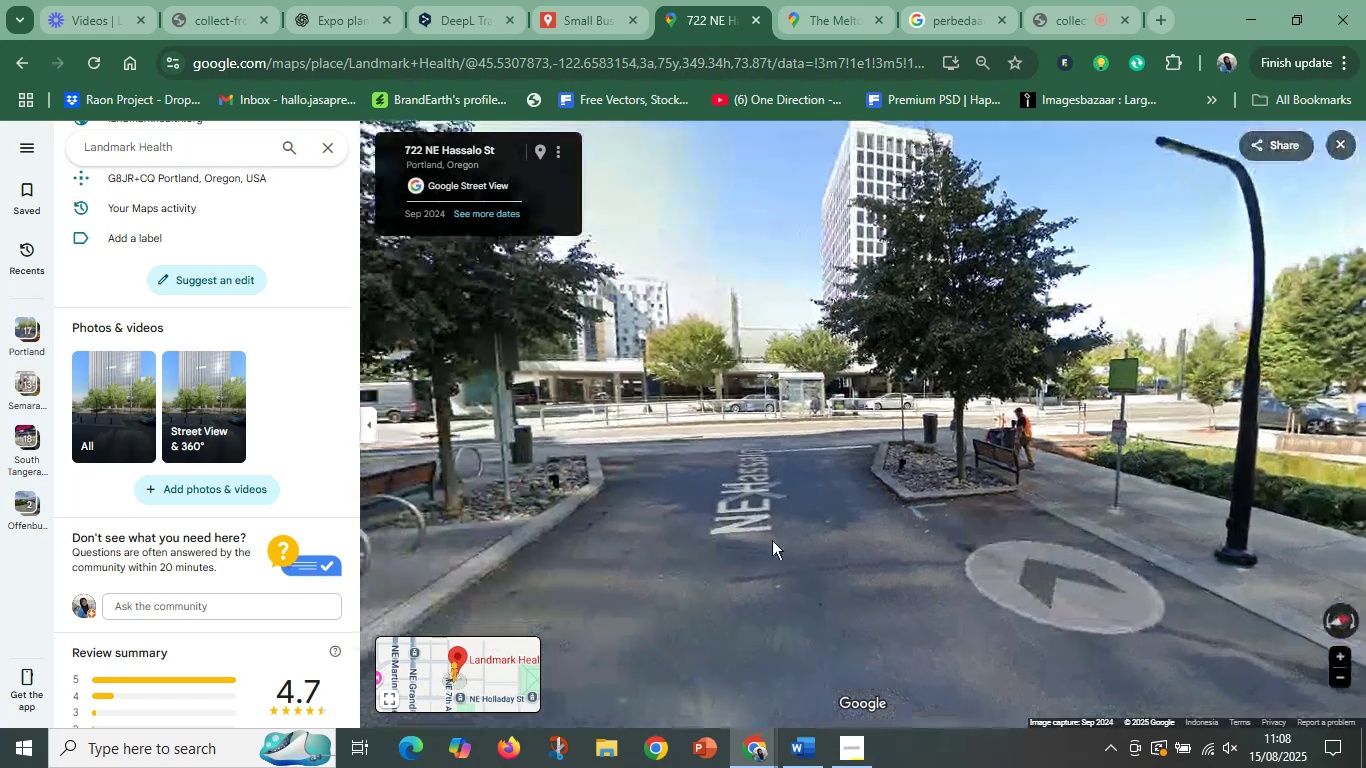 
left_click([771, 540])
 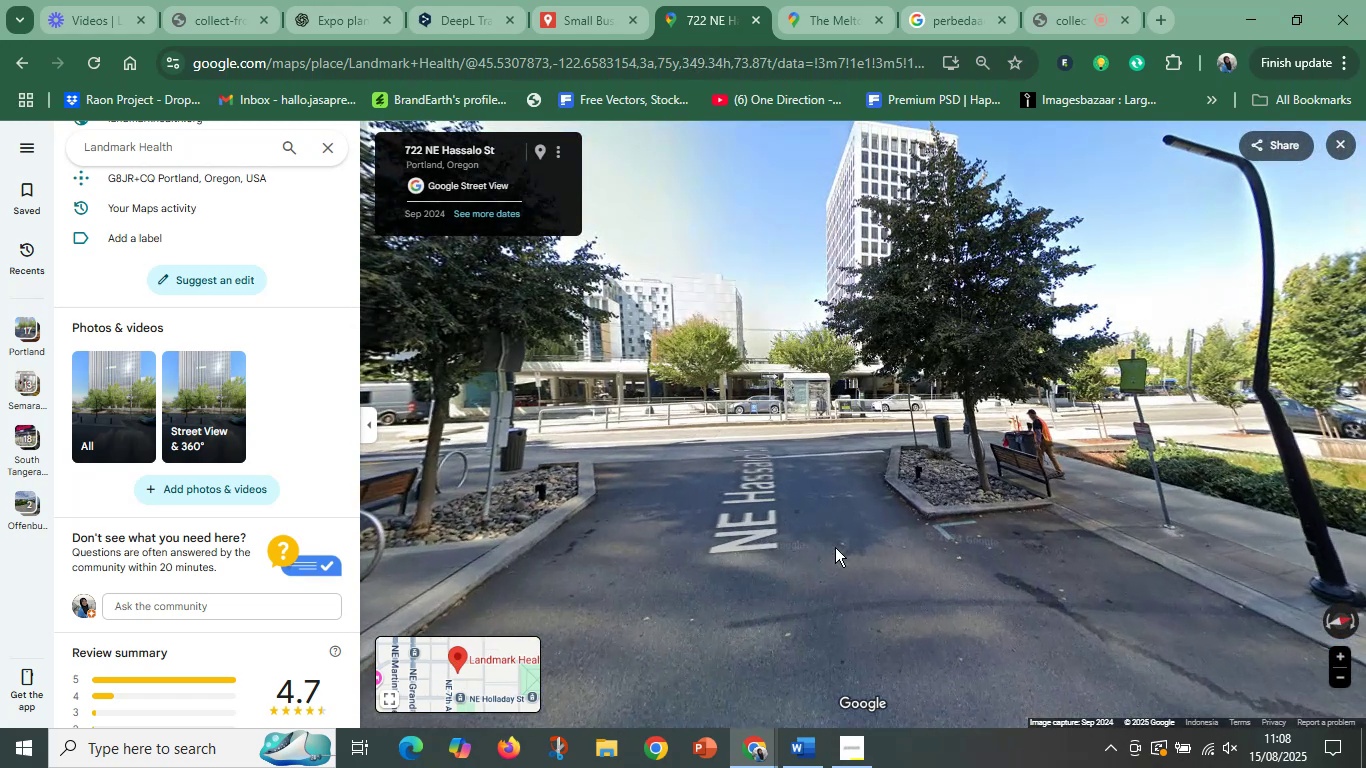 
left_click_drag(start_coordinate=[1032, 589], to_coordinate=[433, 501])
 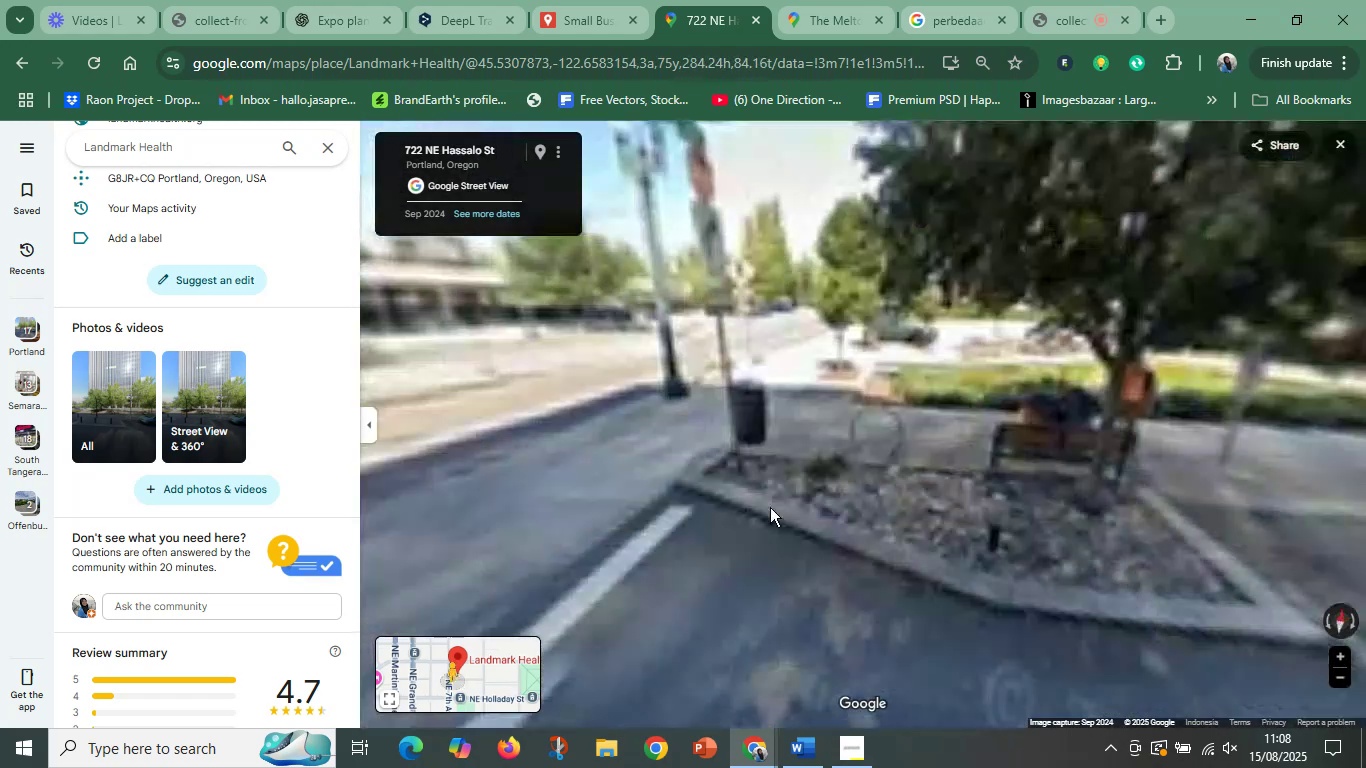 
left_click_drag(start_coordinate=[879, 540], to_coordinate=[555, 495])
 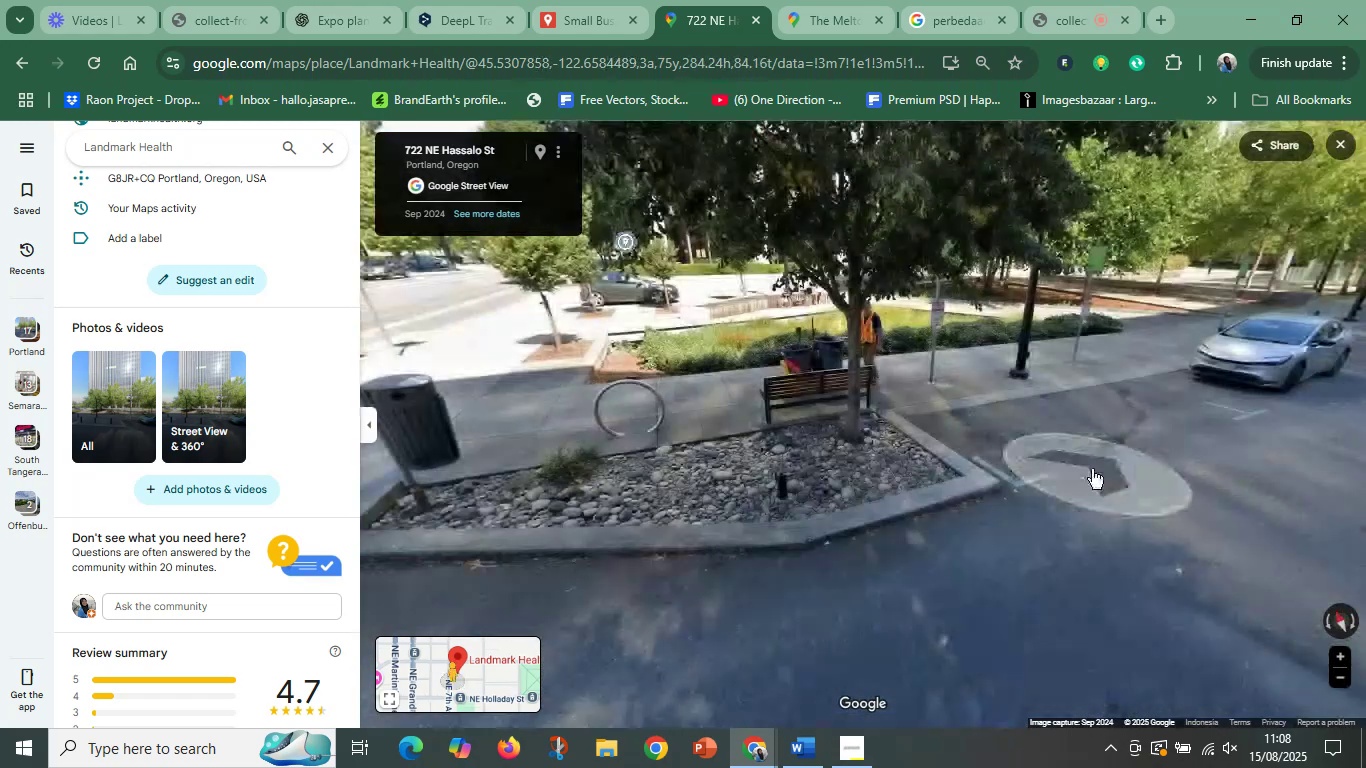 
left_click_drag(start_coordinate=[1086, 472], to_coordinate=[851, 495])
 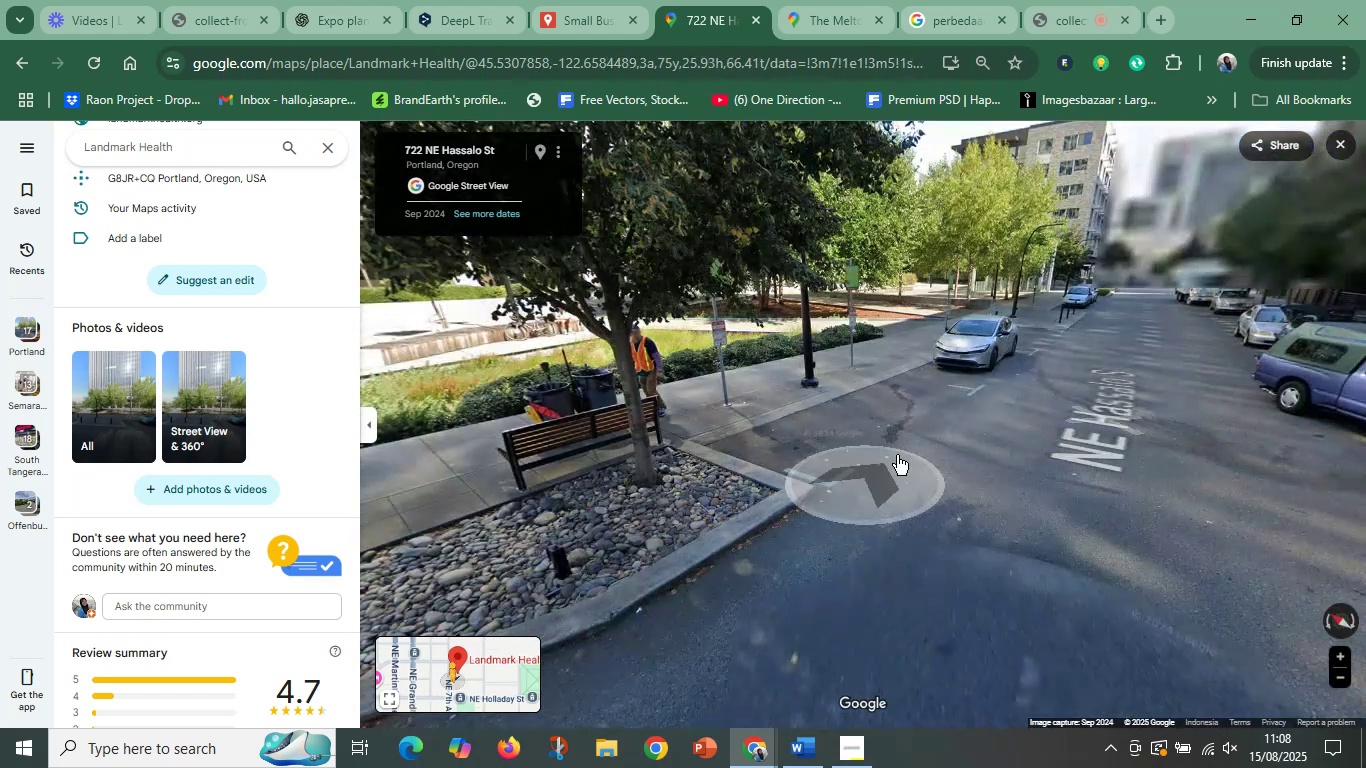 
scroll: coordinate [945, 390], scroll_direction: up, amount: 5.0
 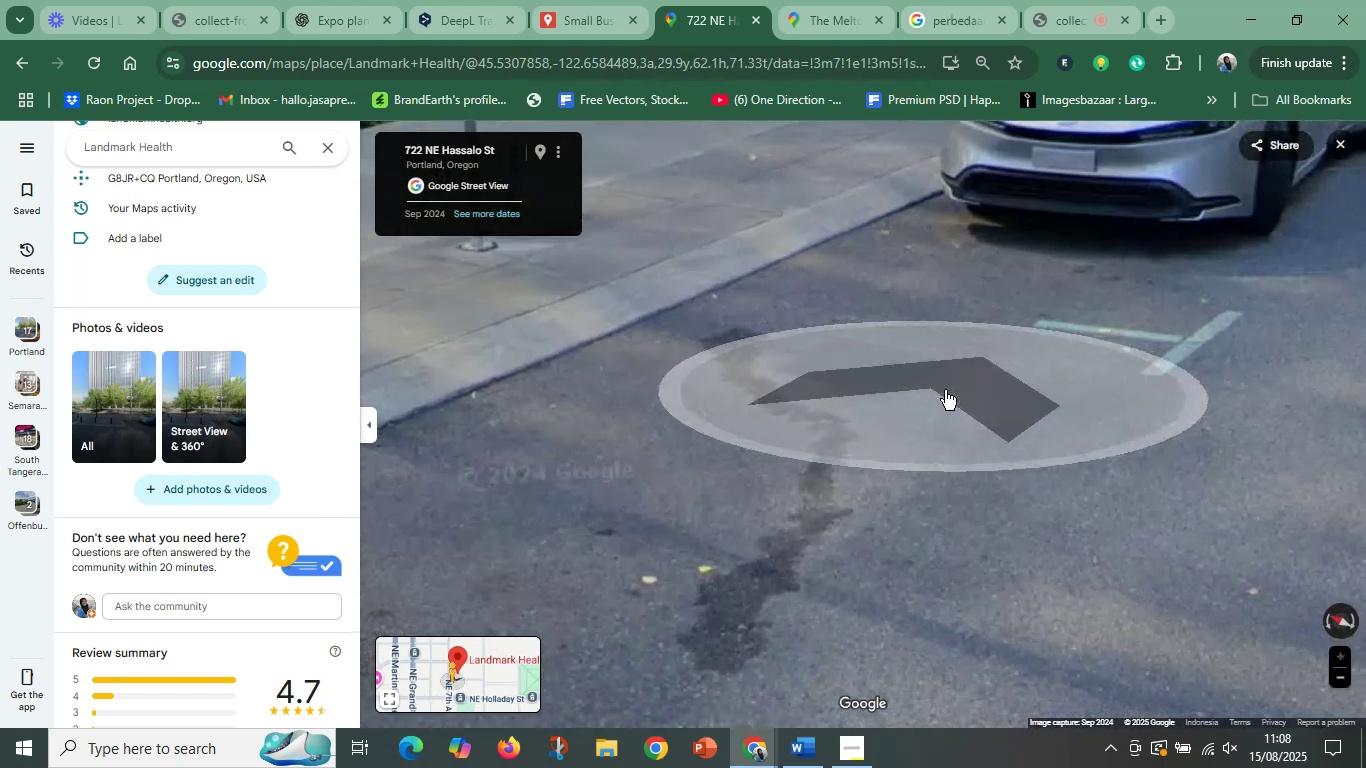 
left_click_drag(start_coordinate=[1033, 304], to_coordinate=[947, 490])
 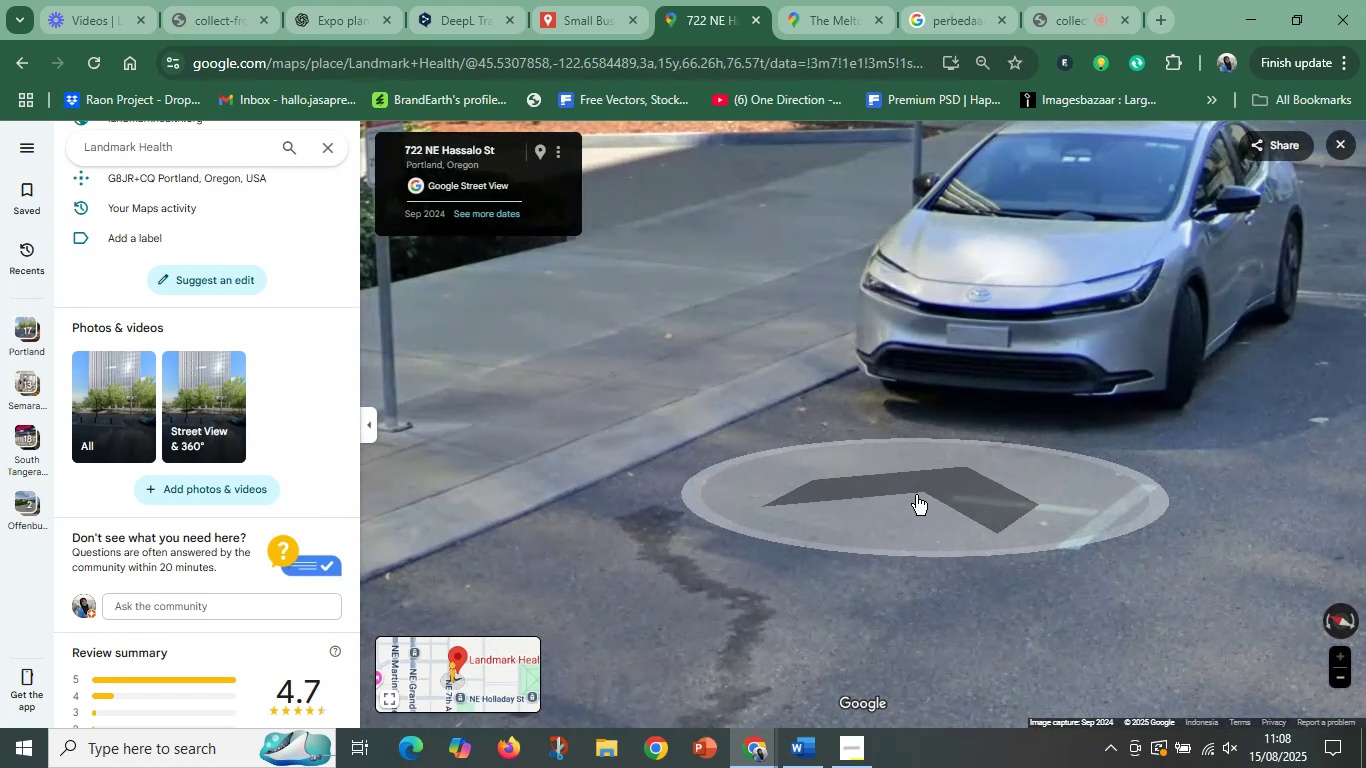 
left_click_drag(start_coordinate=[821, 485], to_coordinate=[1235, 502])
 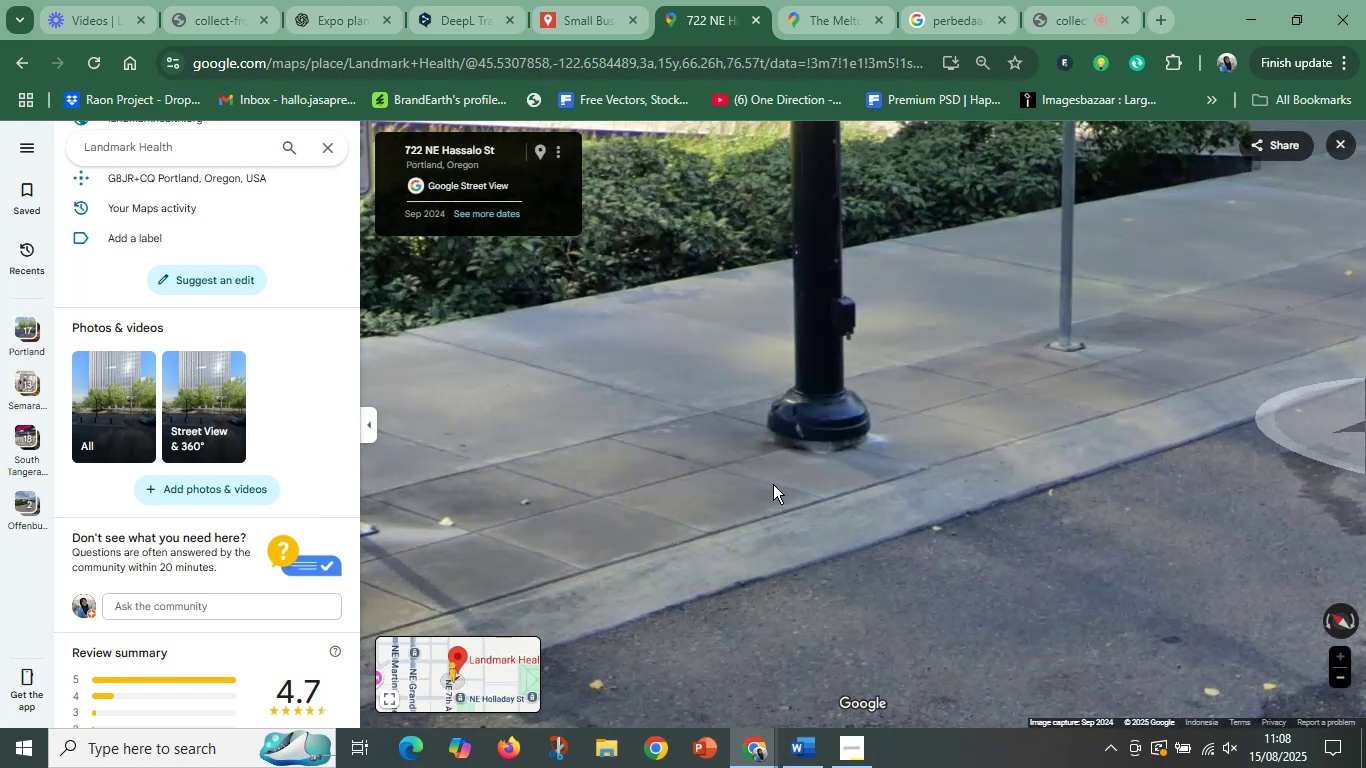 
left_click_drag(start_coordinate=[685, 494], to_coordinate=[1114, 524])
 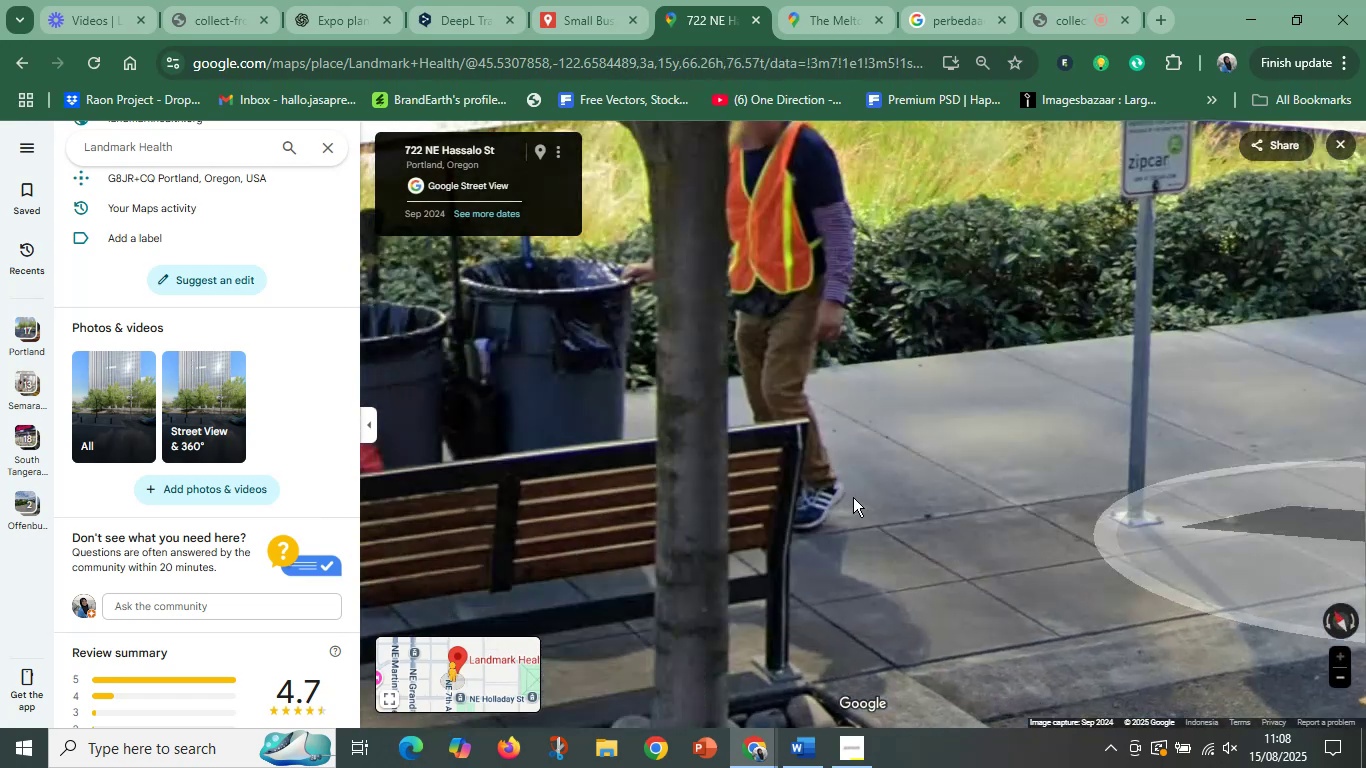 
scroll: coordinate [567, 537], scroll_direction: down, amount: 5.0
 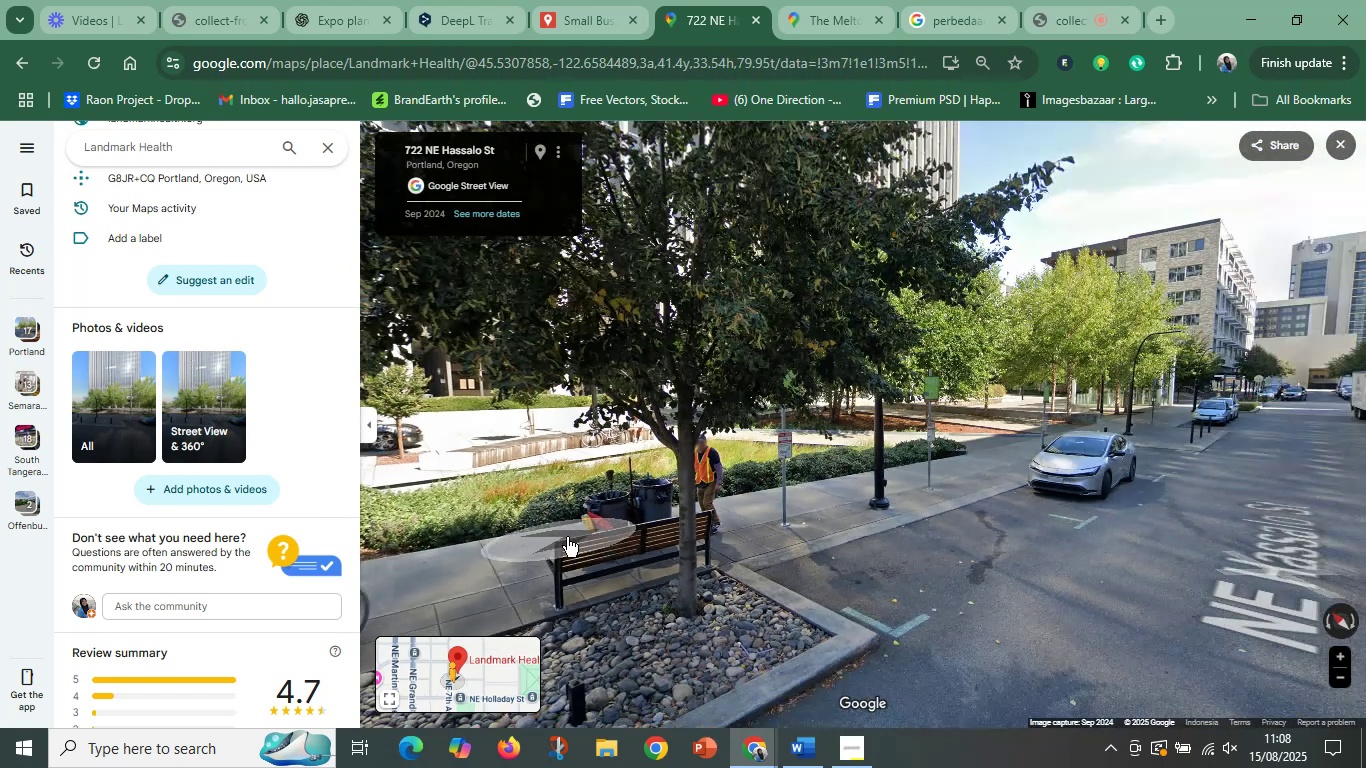 
left_click_drag(start_coordinate=[530, 534], to_coordinate=[742, 550])
 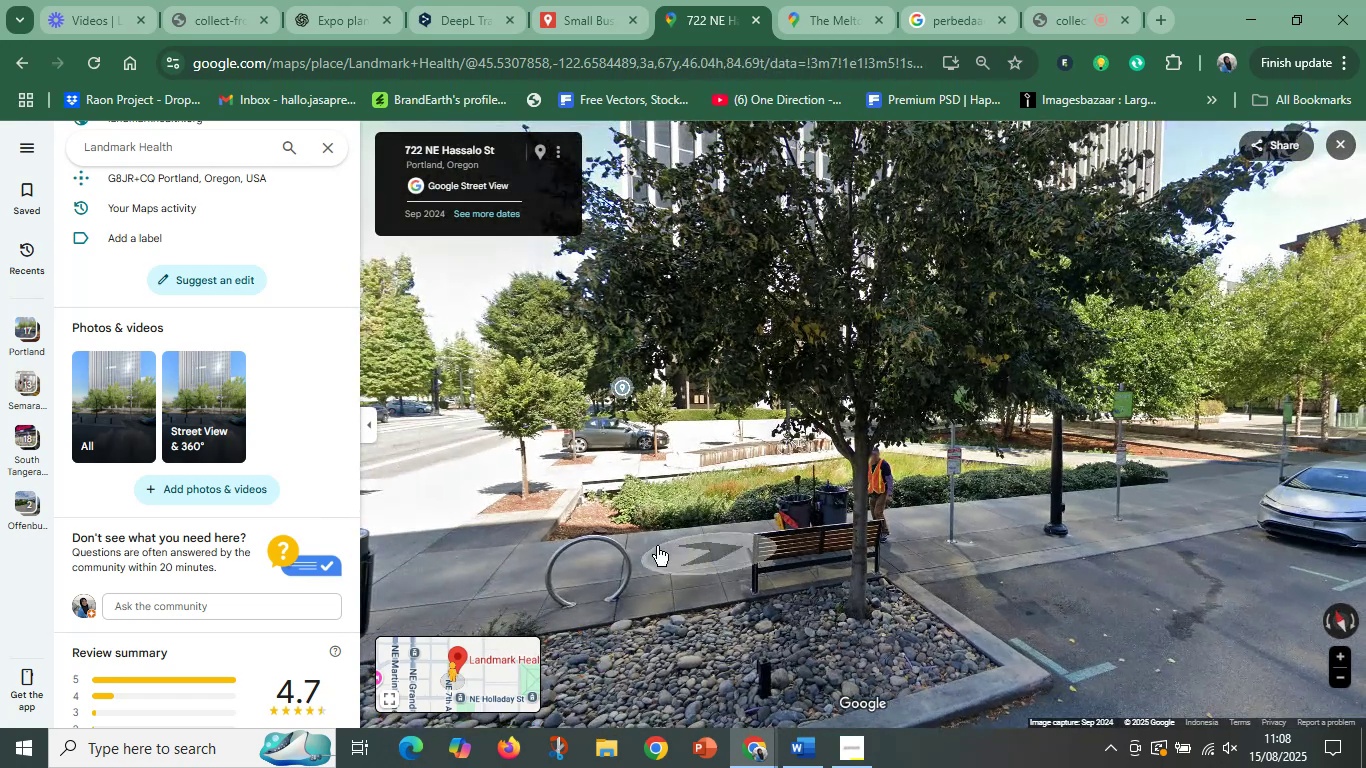 
left_click_drag(start_coordinate=[555, 529], to_coordinate=[956, 545])
 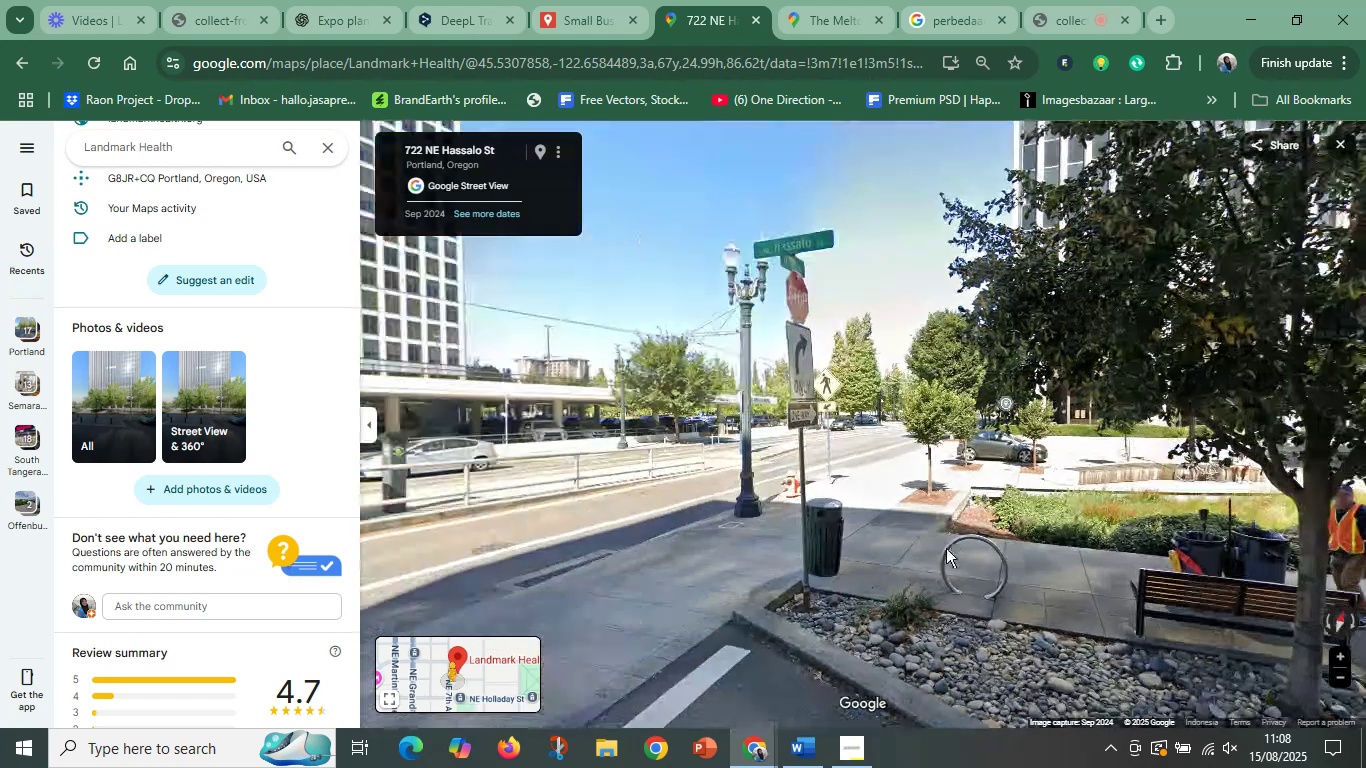 
left_click_drag(start_coordinate=[750, 561], to_coordinate=[782, 555])
 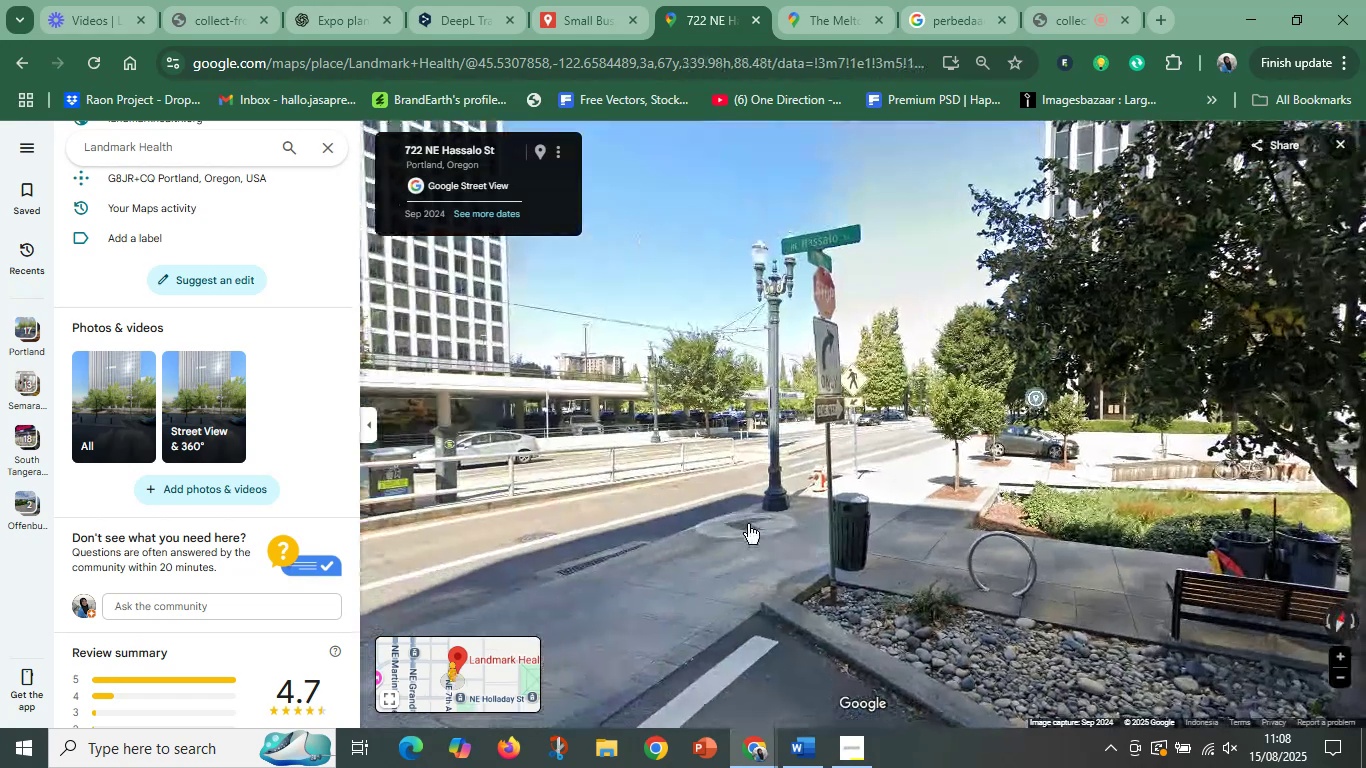 
left_click([748, 524])
 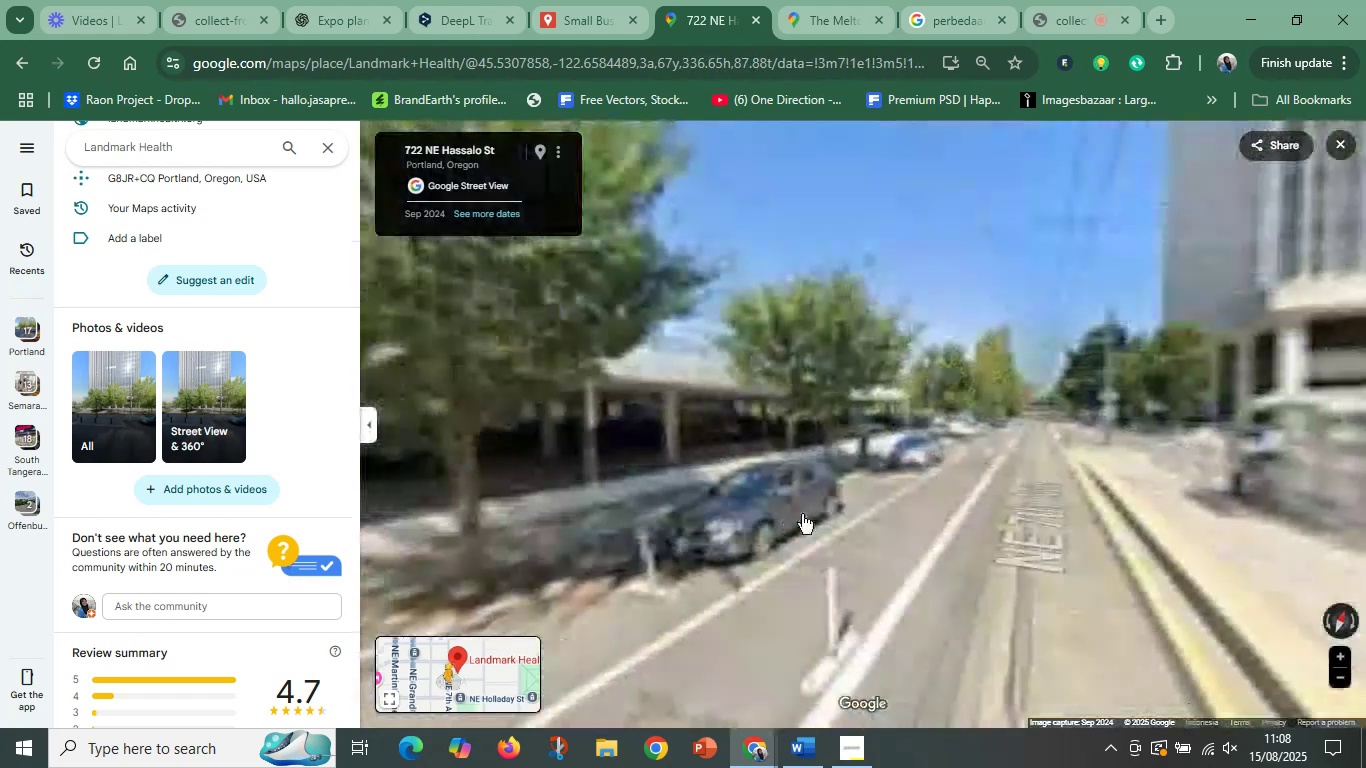 
left_click_drag(start_coordinate=[951, 540], to_coordinate=[887, 559])
 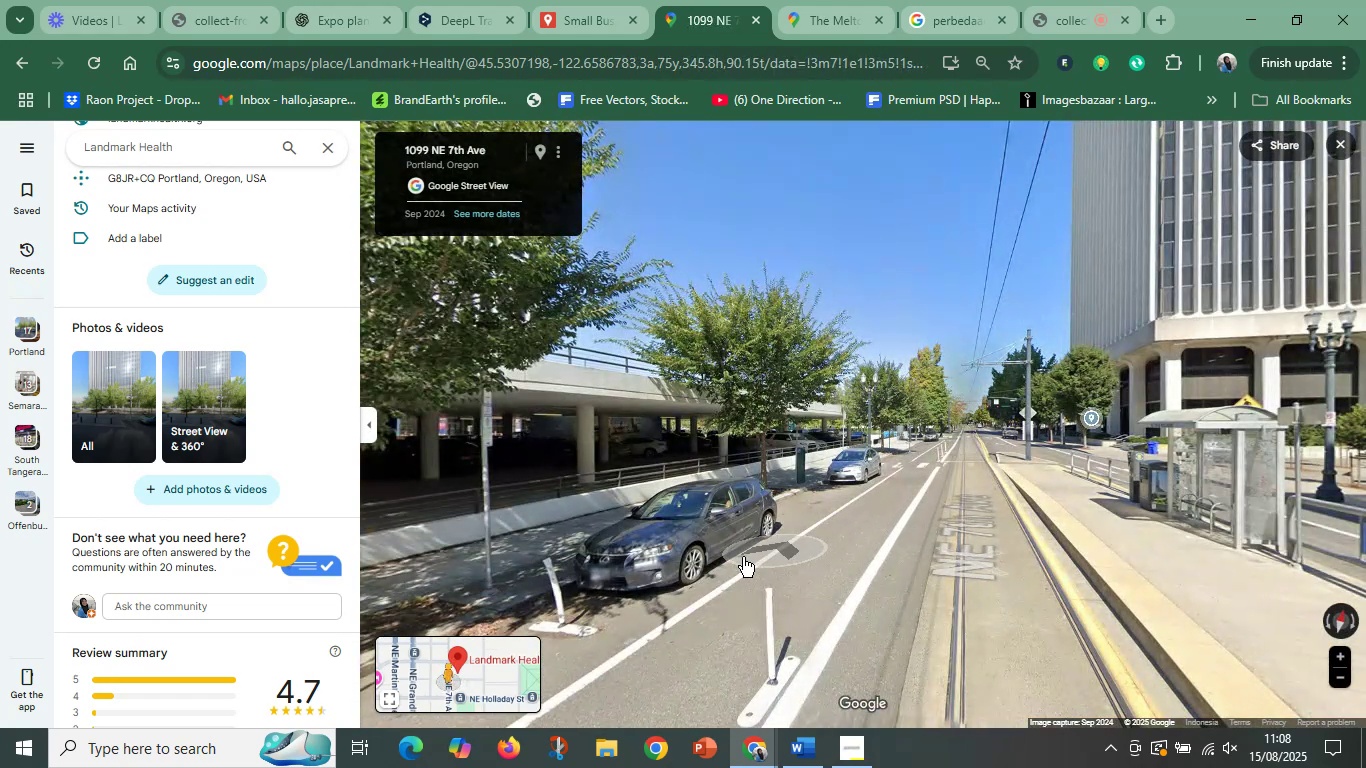 
scroll: coordinate [628, 574], scroll_direction: up, amount: 7.0
 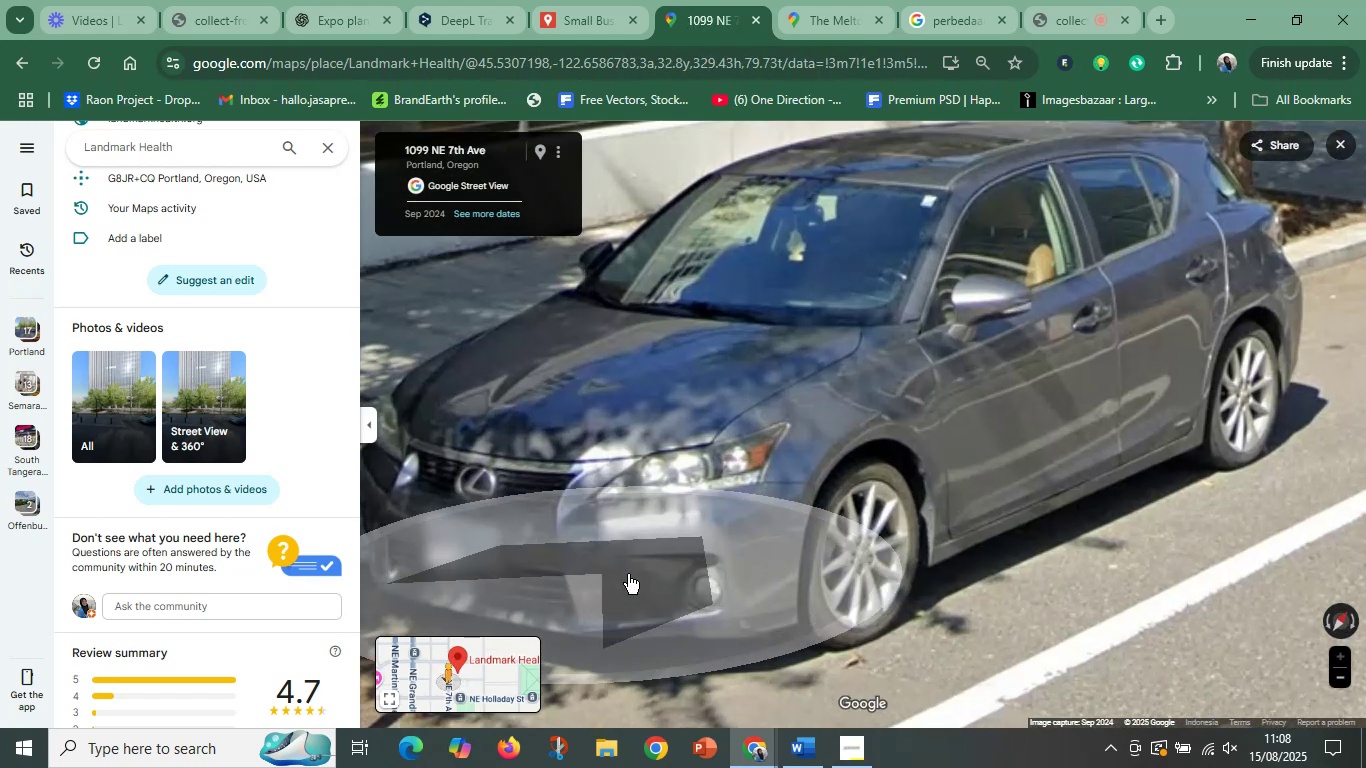 
left_click_drag(start_coordinate=[627, 599], to_coordinate=[715, 607])
 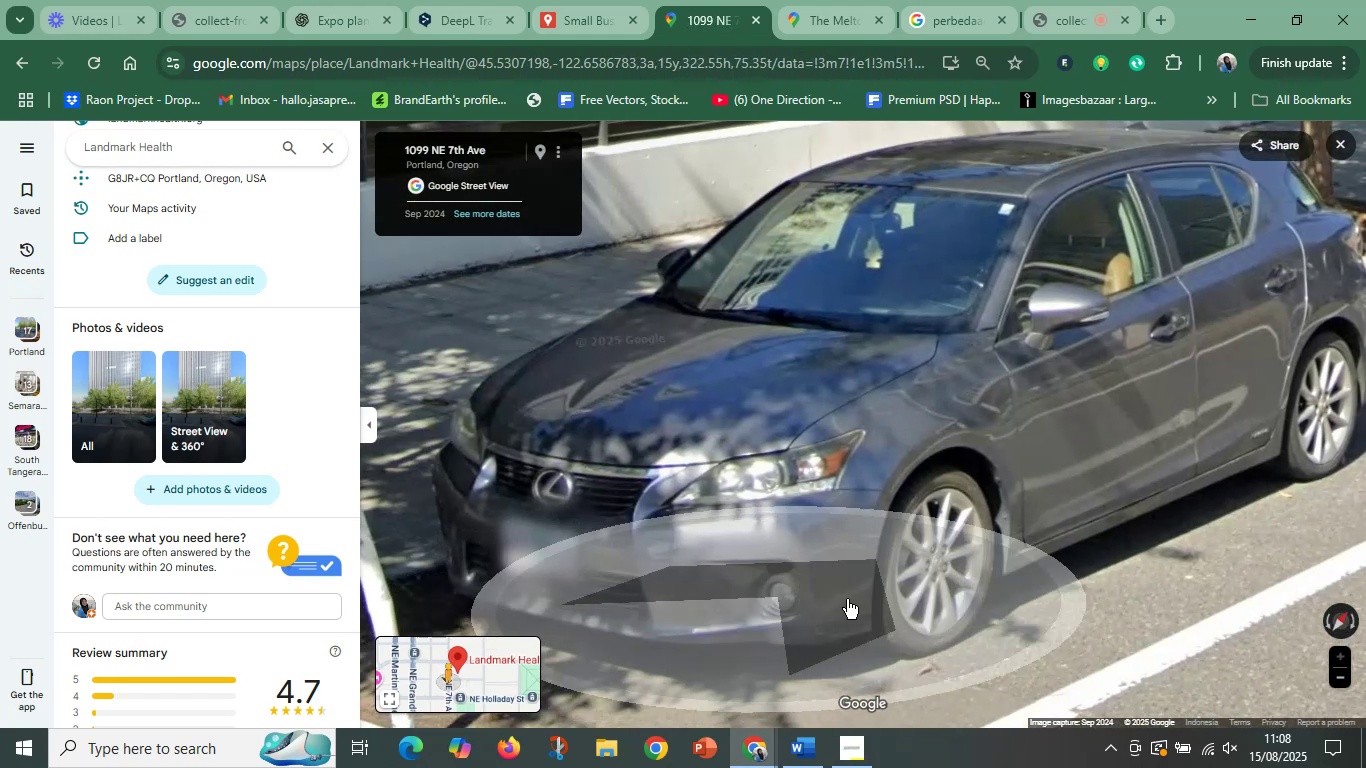 
left_click_drag(start_coordinate=[1009, 591], to_coordinate=[396, 580])
 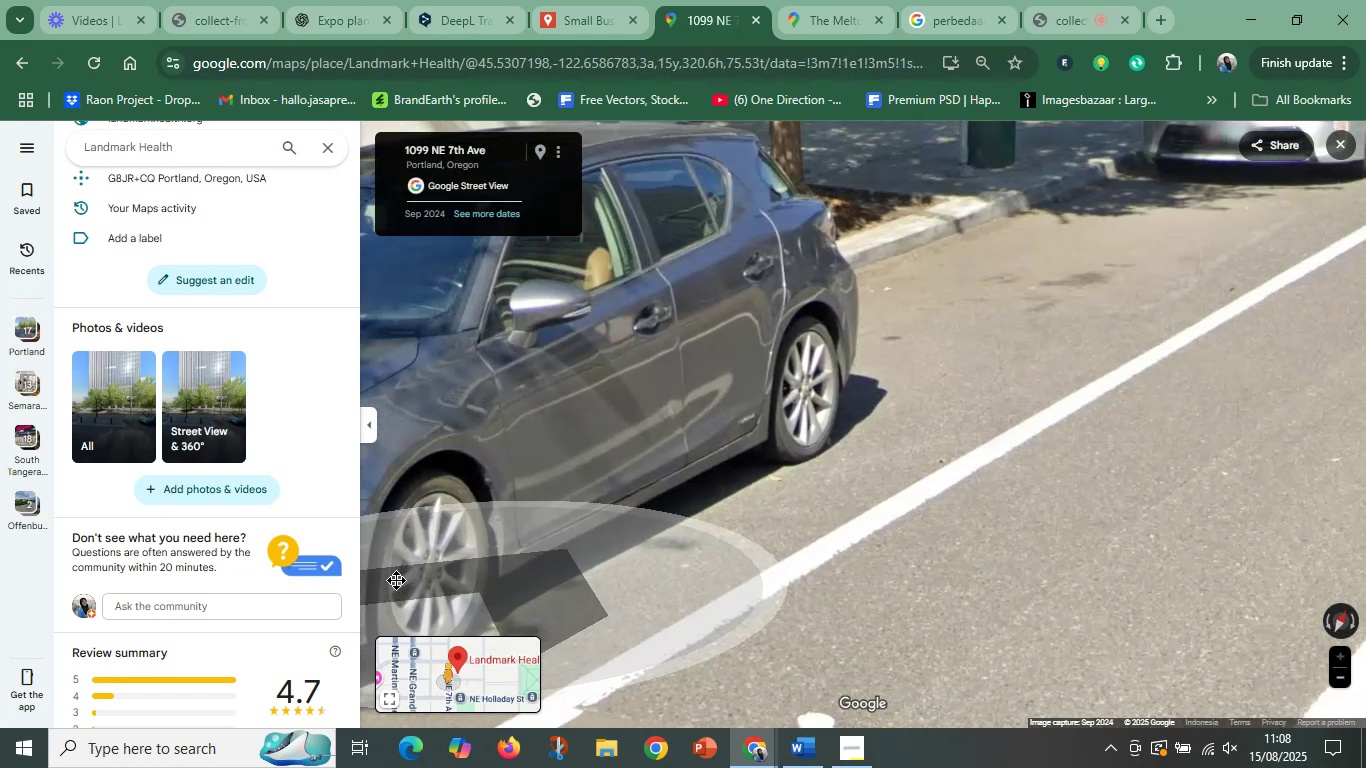 
left_click_drag(start_coordinate=[879, 461], to_coordinate=[811, 678])
 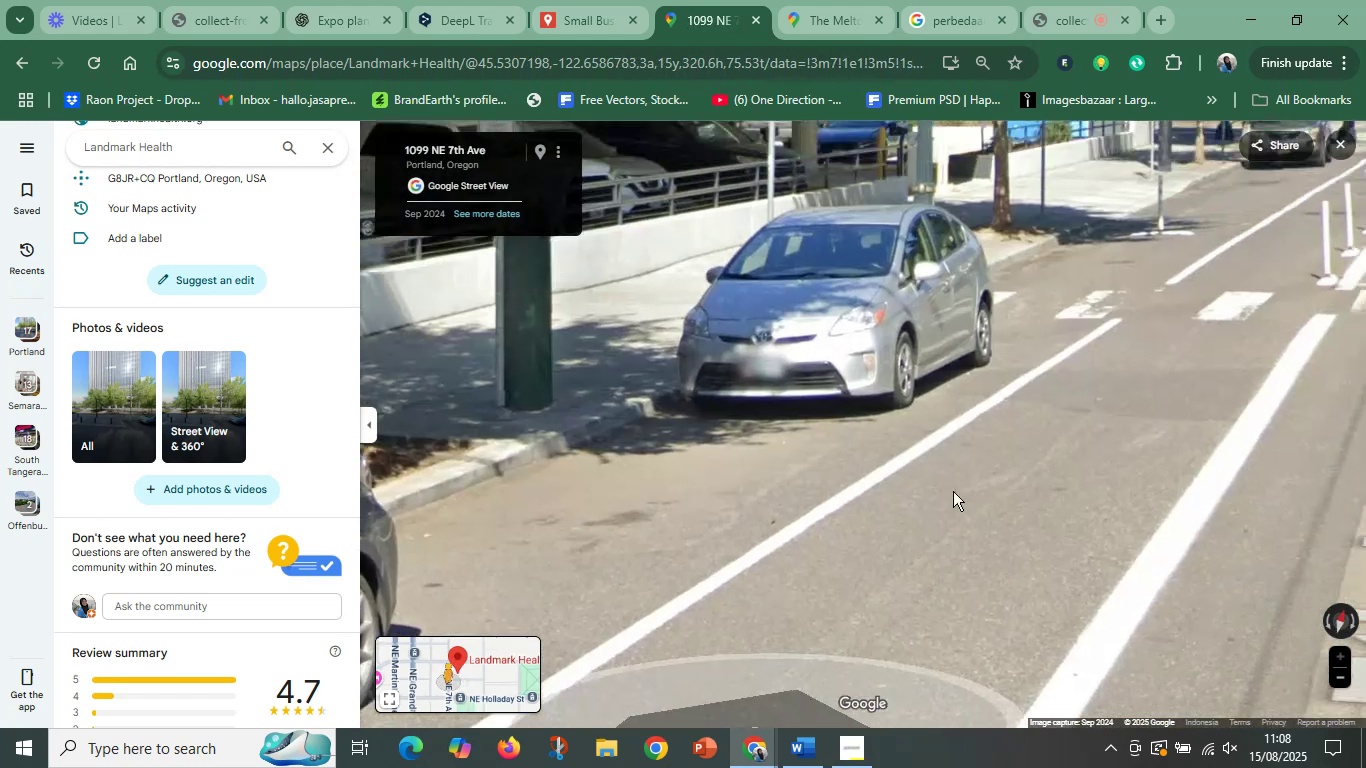 
left_click_drag(start_coordinate=[975, 478], to_coordinate=[843, 710])
 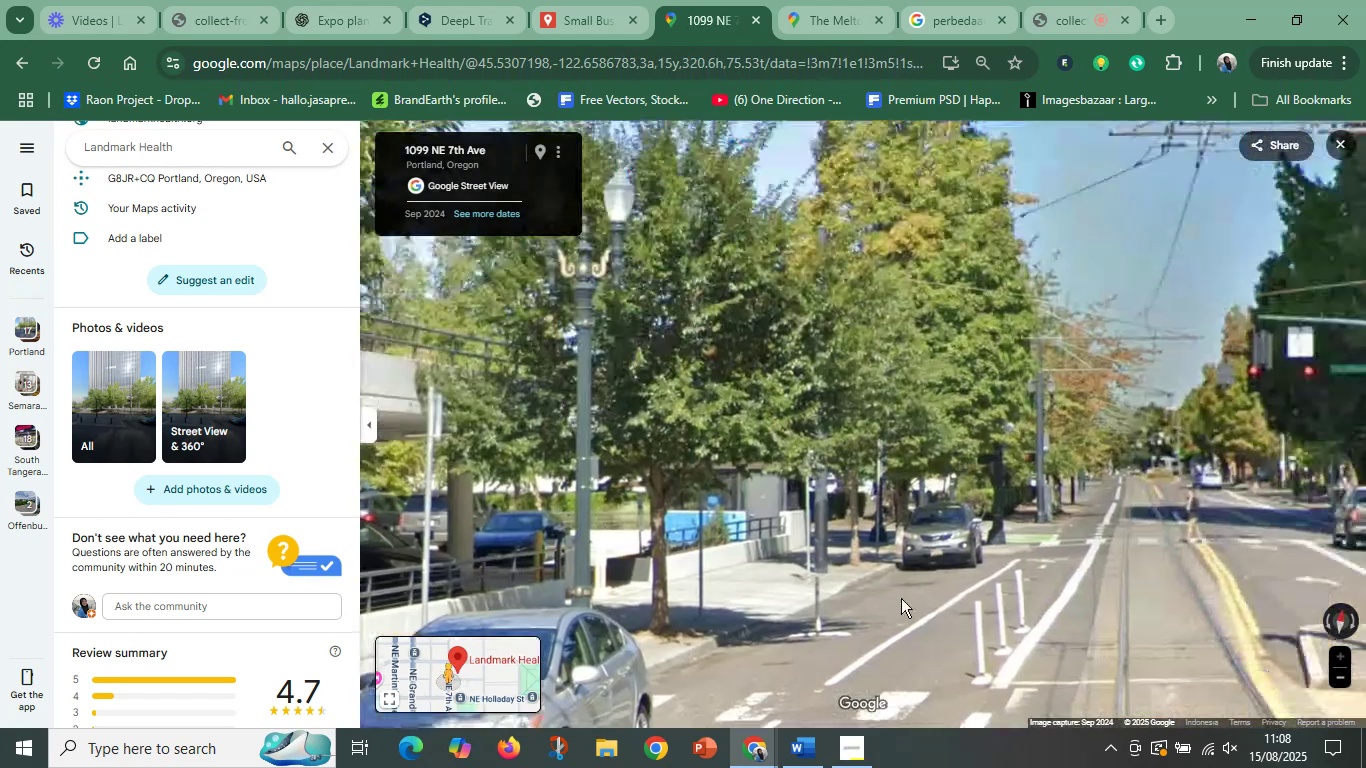 
left_click_drag(start_coordinate=[907, 583], to_coordinate=[667, 613])
 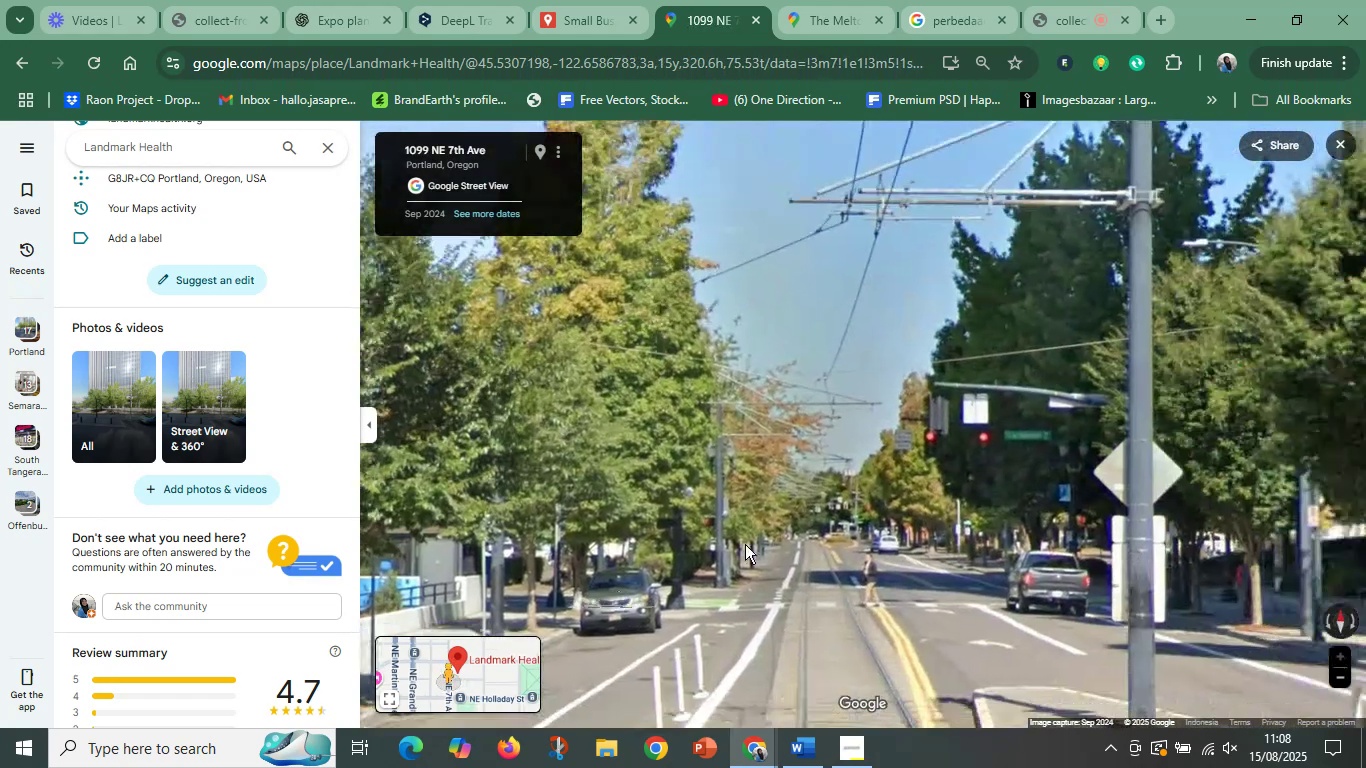 
scroll: coordinate [891, 552], scroll_direction: down, amount: 3.0
 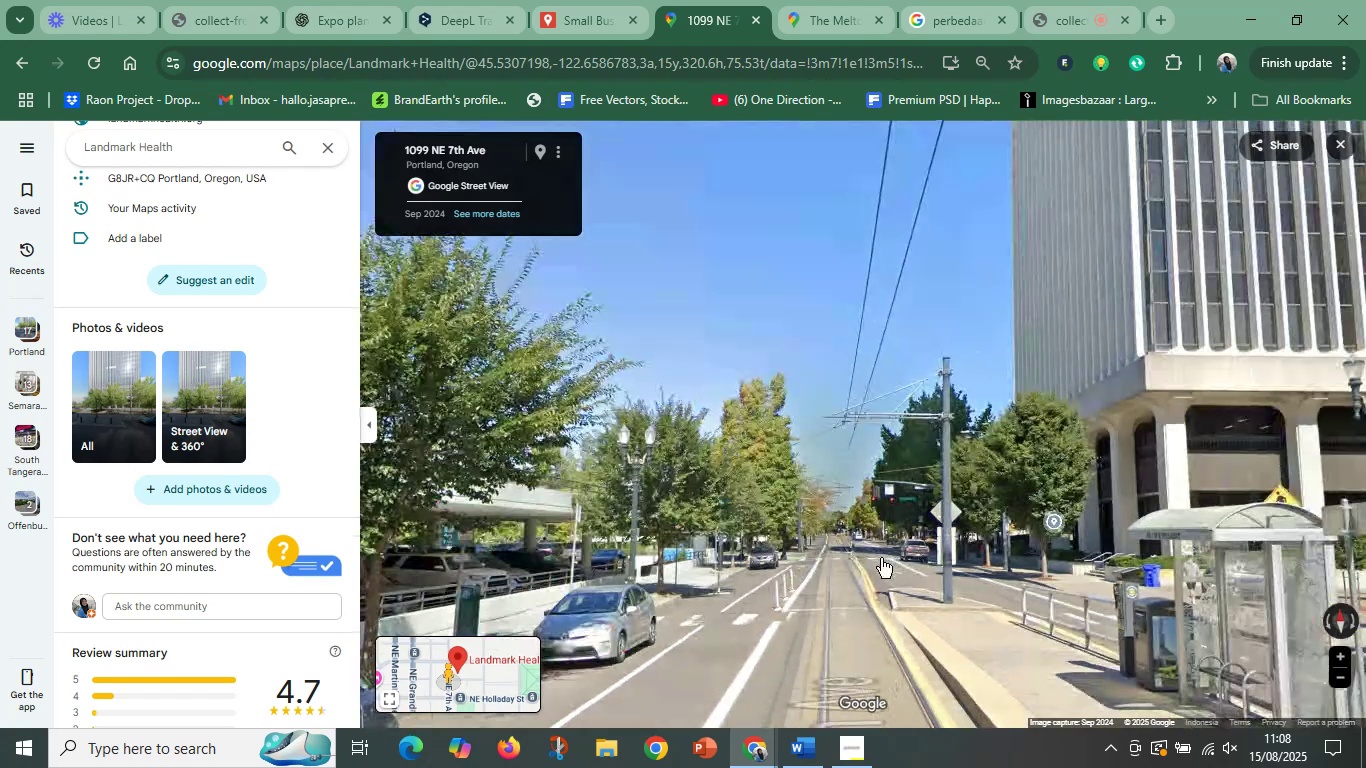 
left_click_drag(start_coordinate=[928, 540], to_coordinate=[758, 689])
 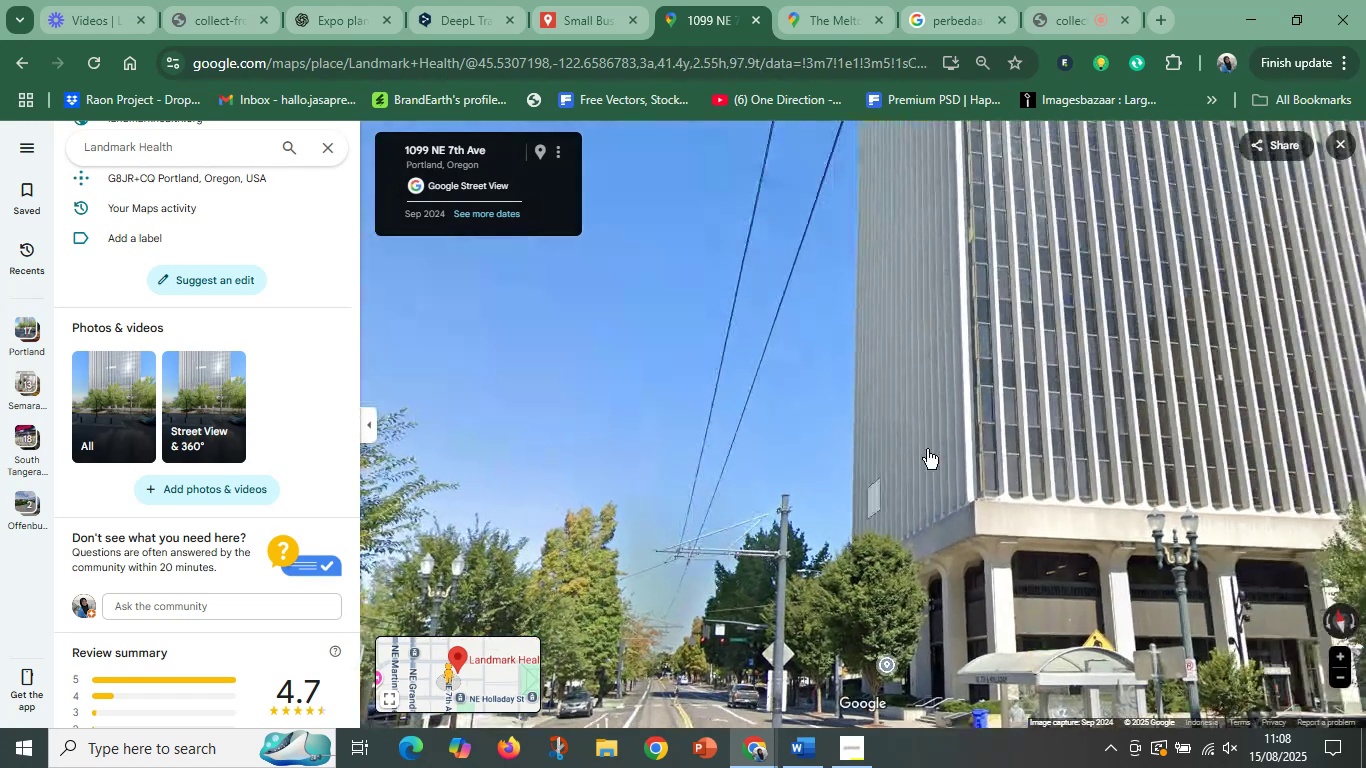 
left_click_drag(start_coordinate=[982, 404], to_coordinate=[938, 609])
 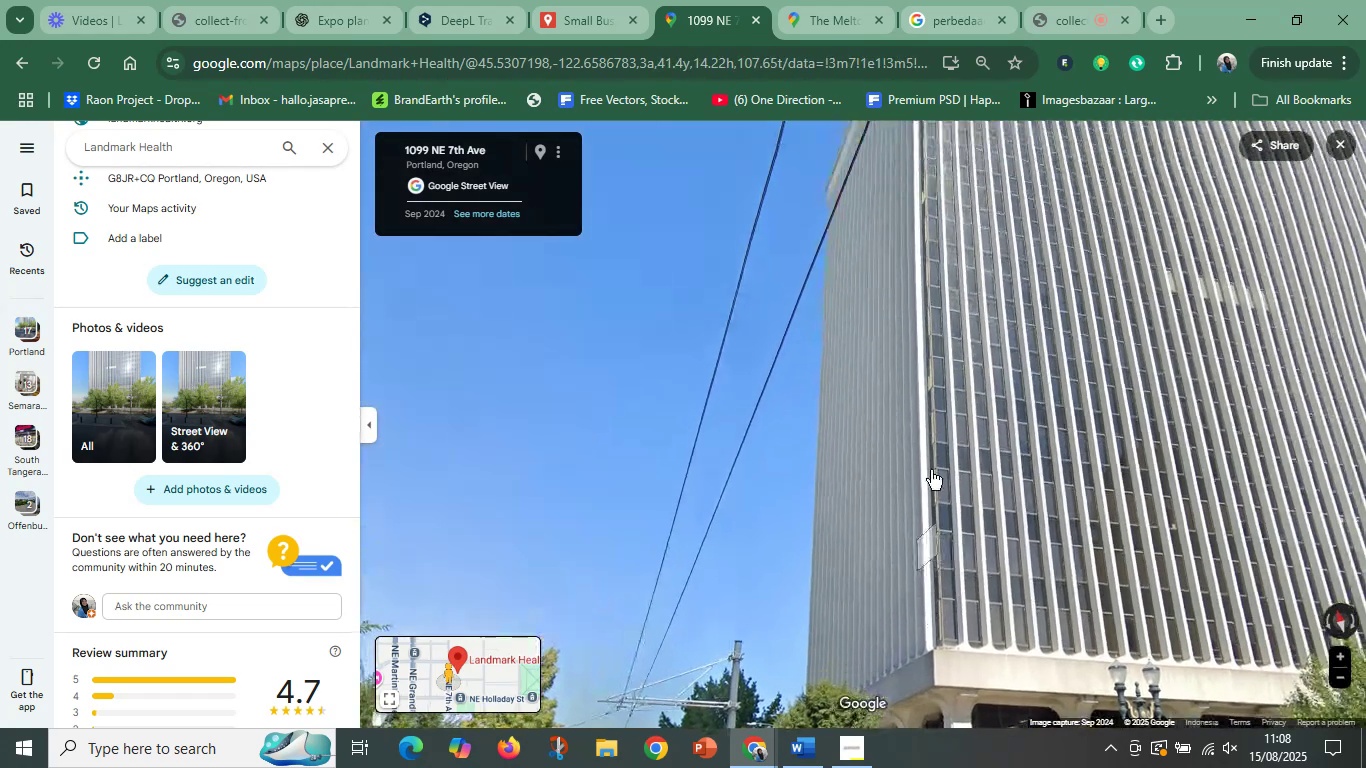 
left_click_drag(start_coordinate=[944, 432], to_coordinate=[840, 597])
 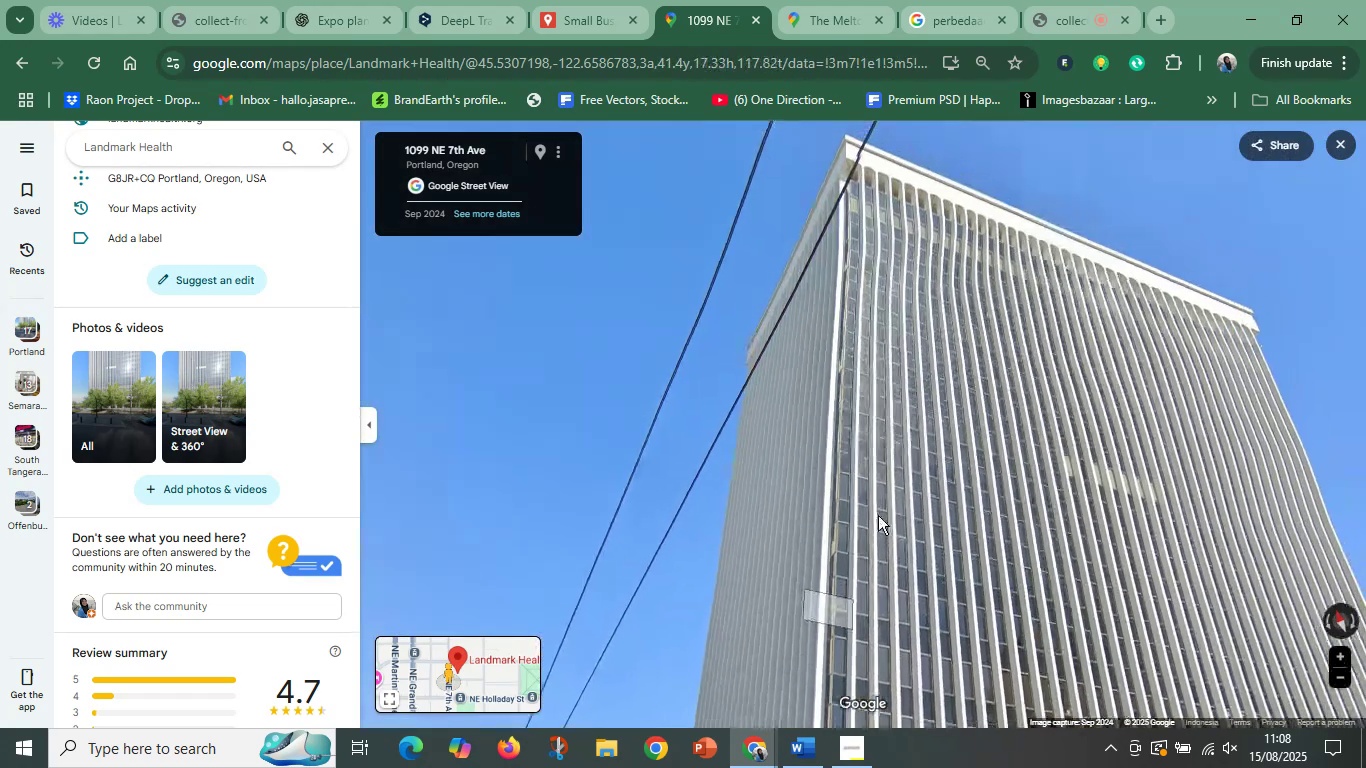 
left_click_drag(start_coordinate=[952, 409], to_coordinate=[815, 312])
 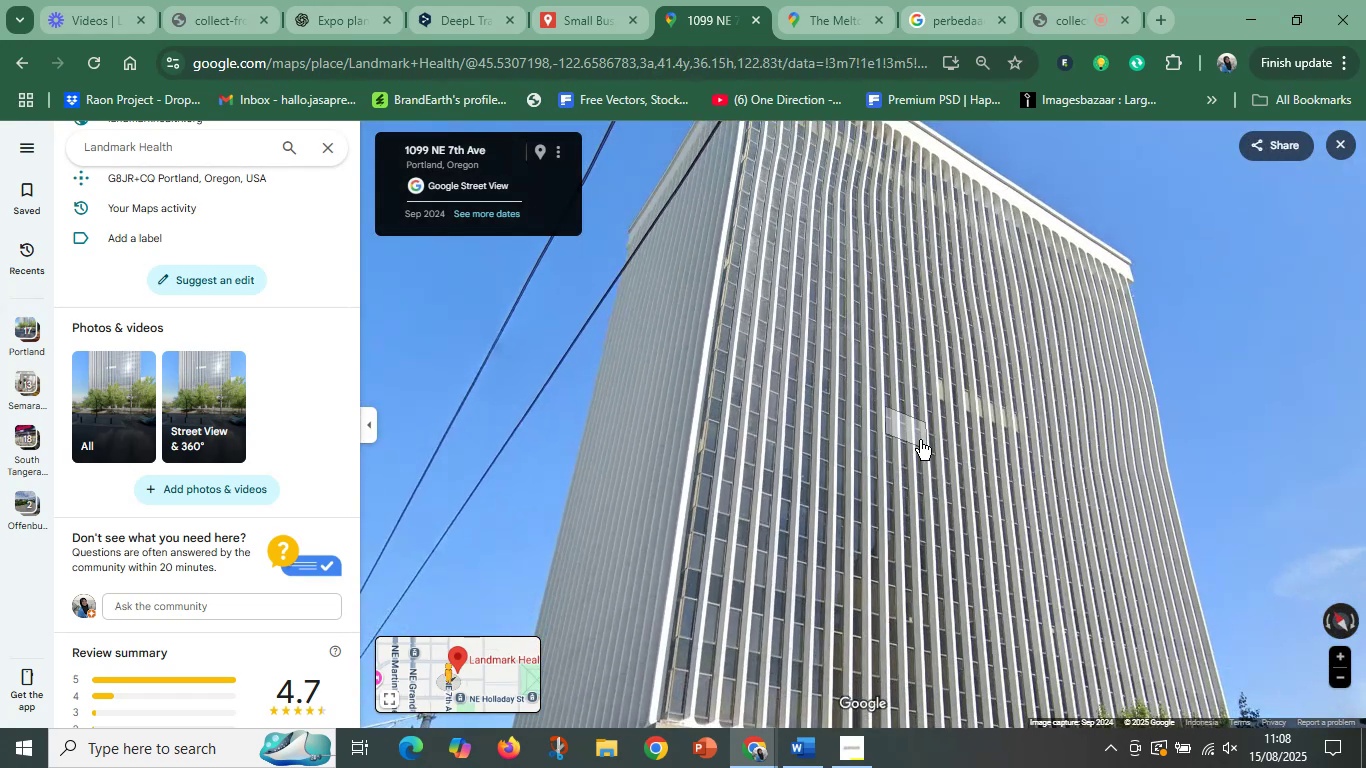 
left_click_drag(start_coordinate=[908, 545], to_coordinate=[963, 300])
 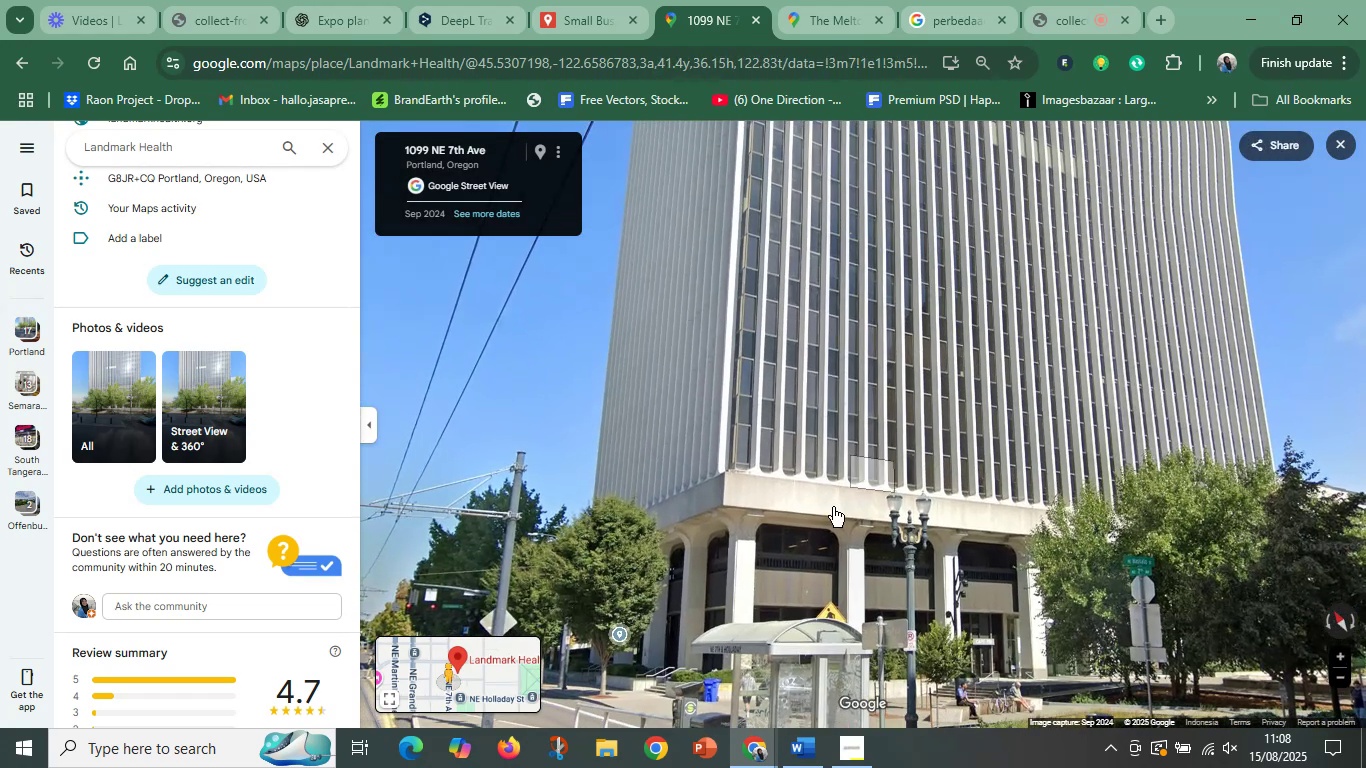 
left_click_drag(start_coordinate=[816, 523], to_coordinate=[973, 452])
 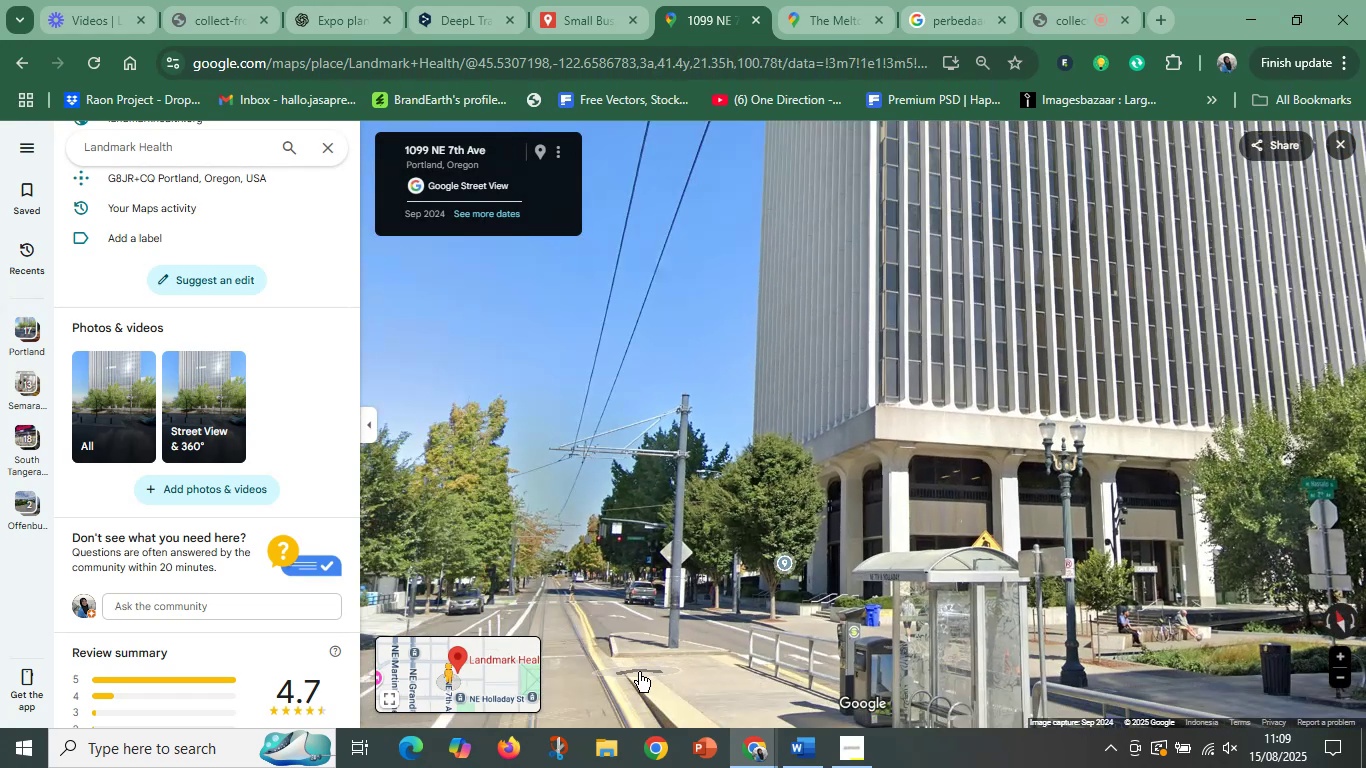 
left_click([639, 672])
 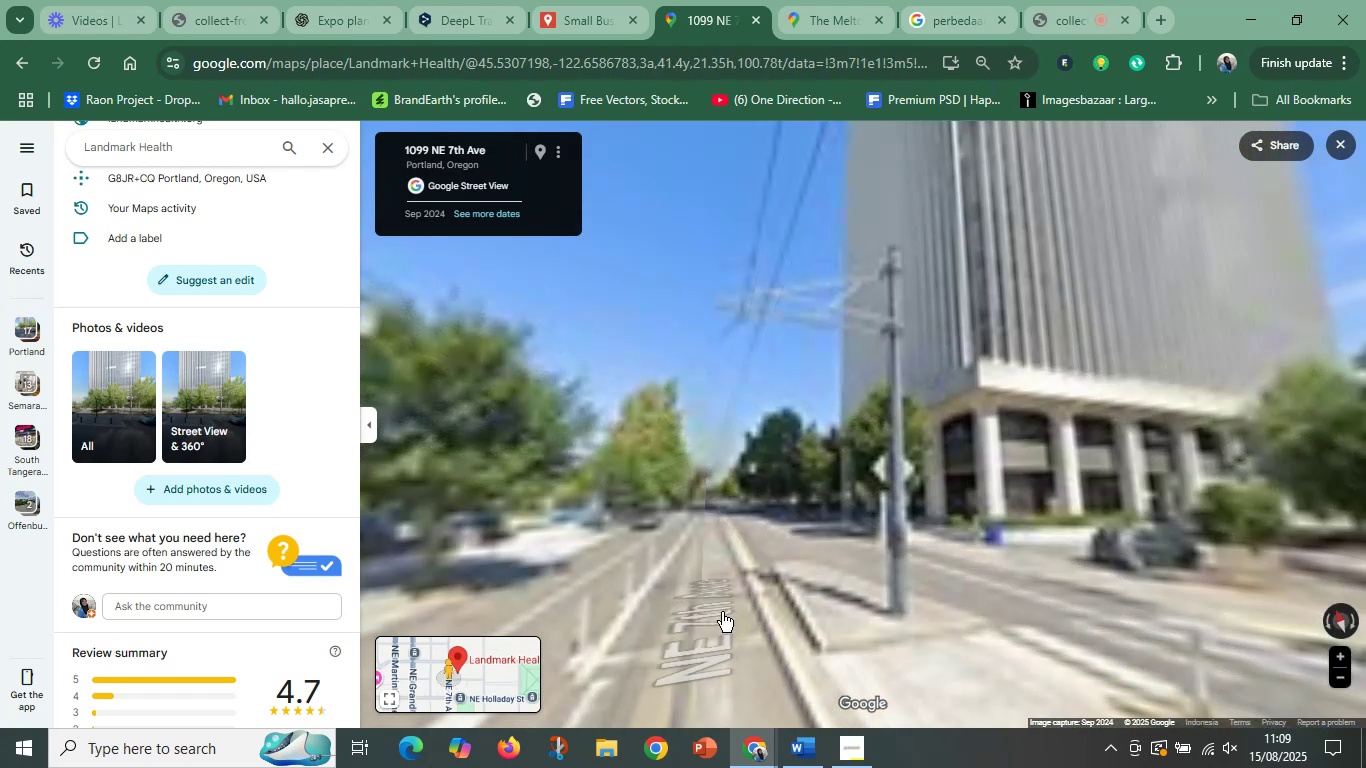 
left_click_drag(start_coordinate=[983, 596], to_coordinate=[440, 586])
 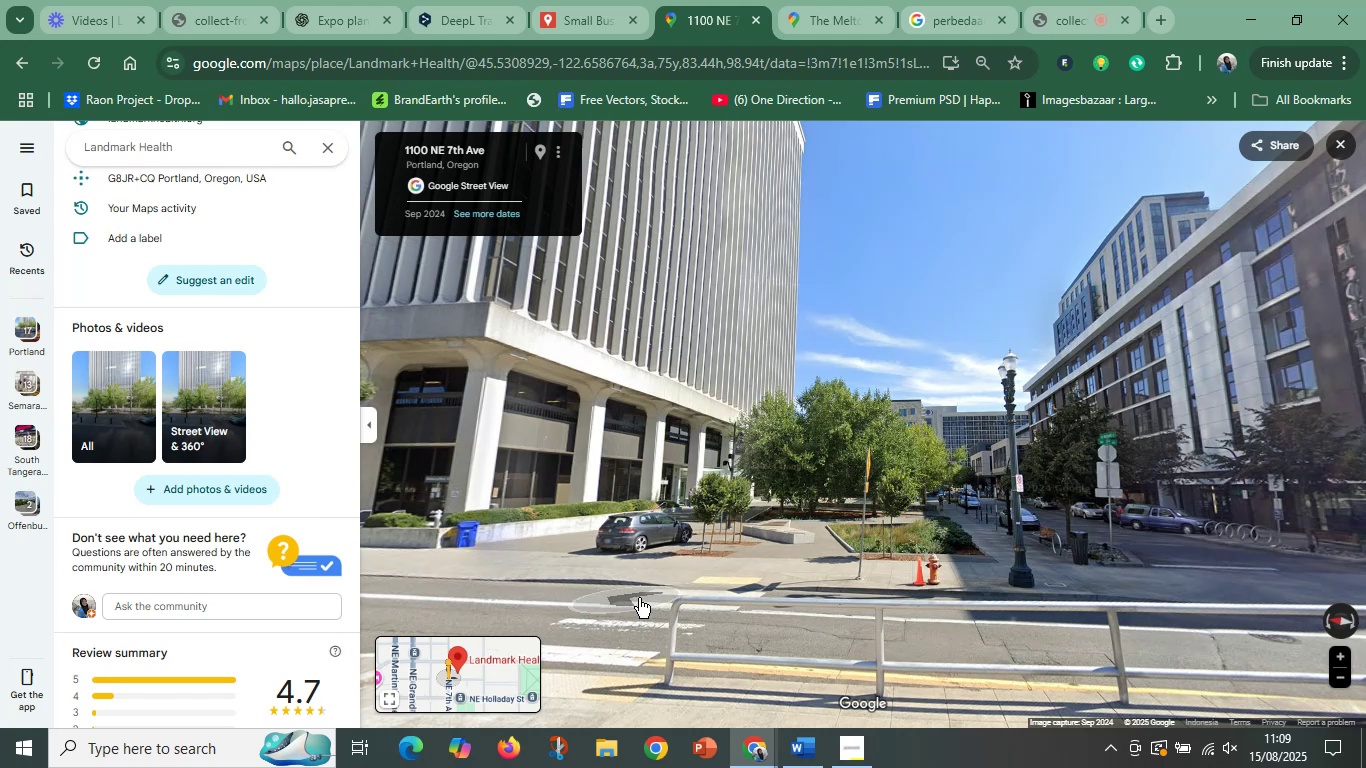 
scroll: coordinate [583, 574], scroll_direction: up, amount: 11.0
 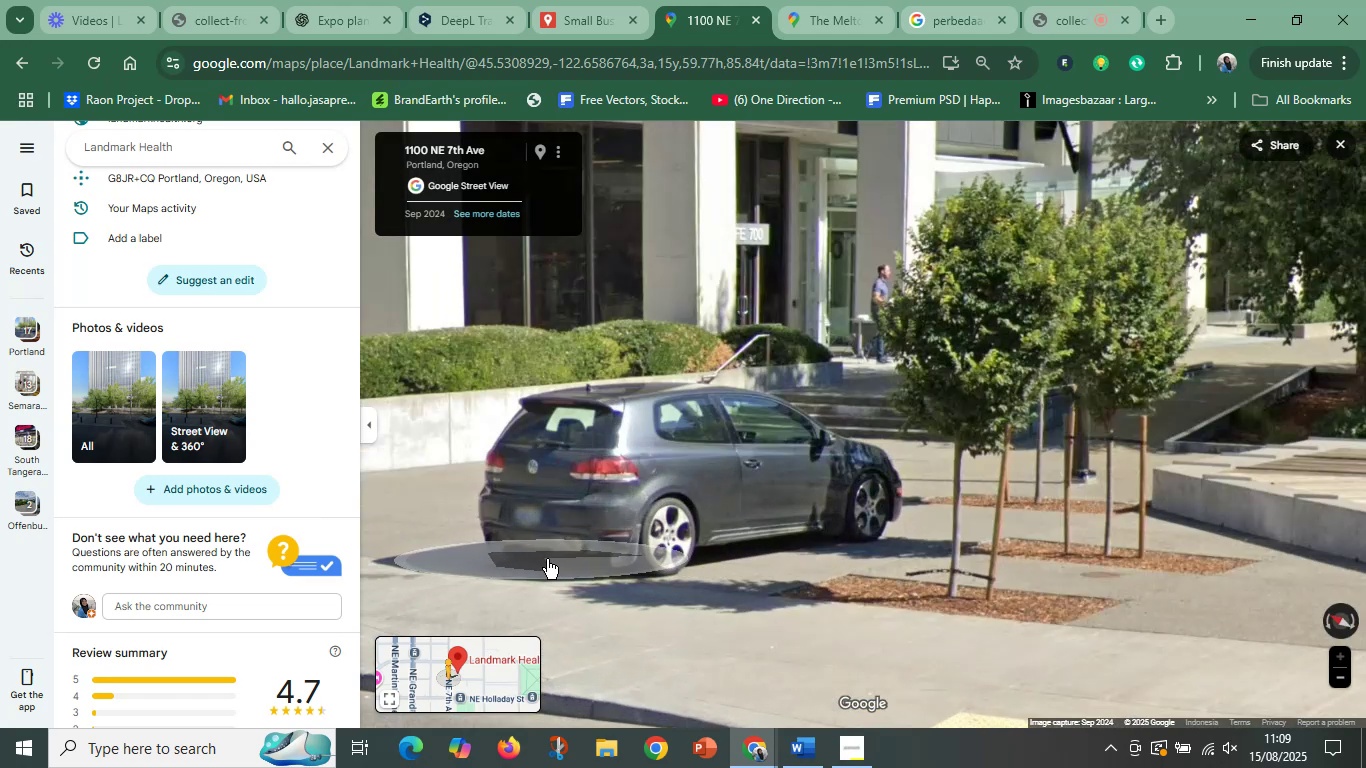 
scroll: coordinate [546, 559], scroll_direction: down, amount: 5.0
 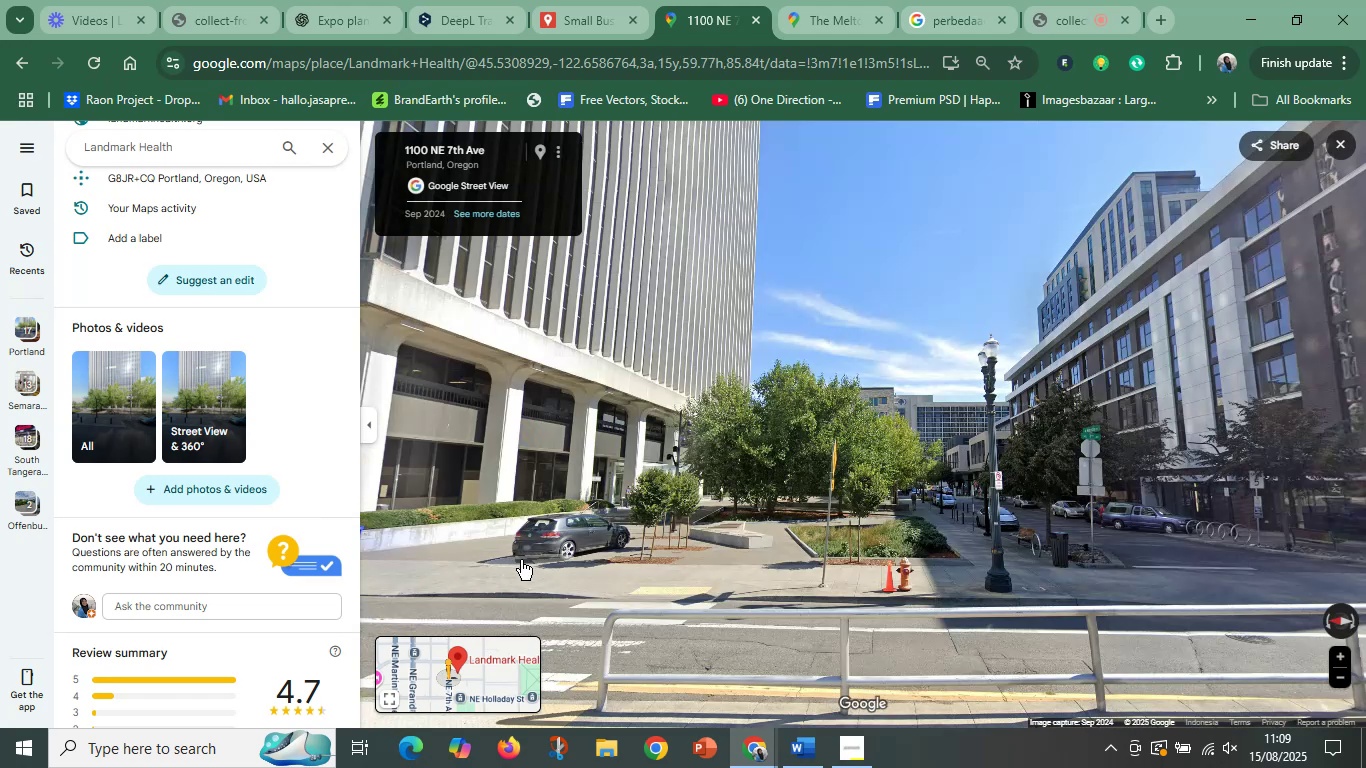 
left_click_drag(start_coordinate=[509, 557], to_coordinate=[986, 588])
 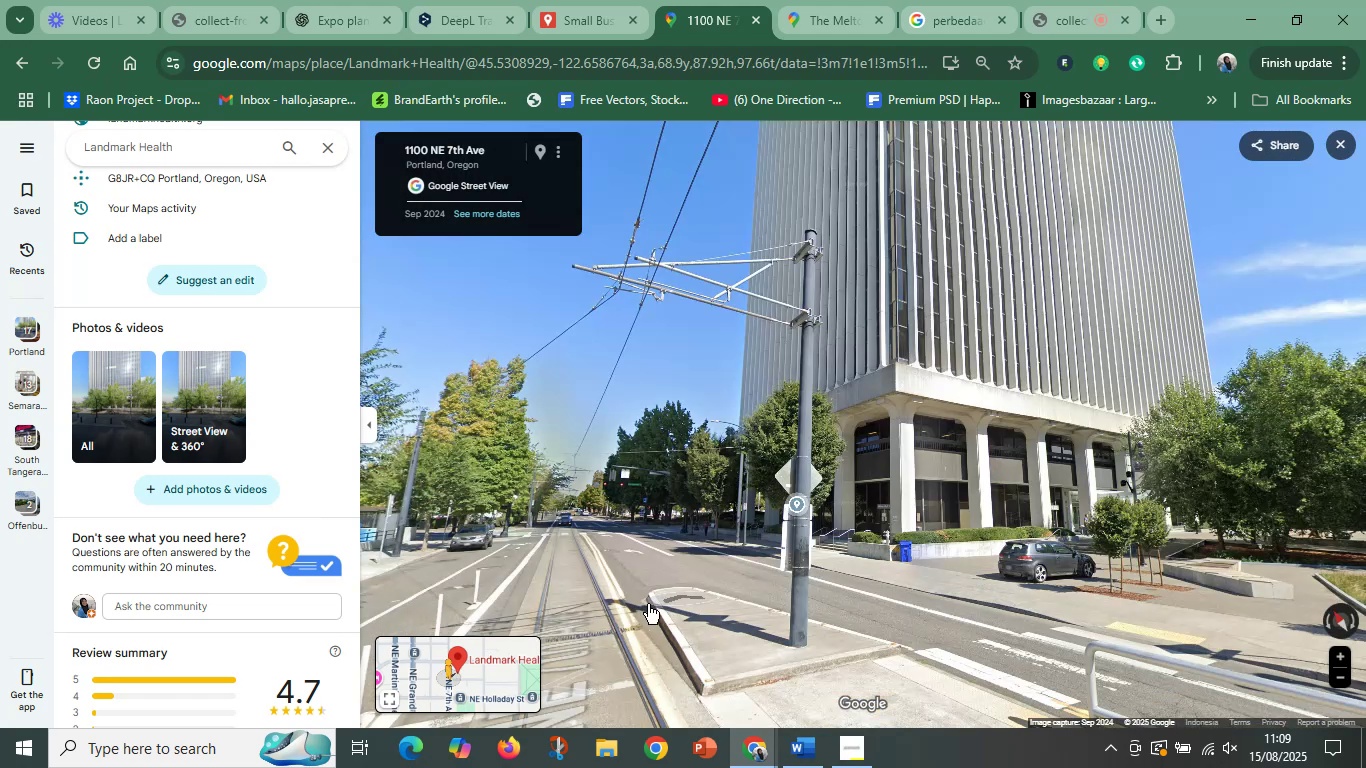 
left_click([575, 606])
 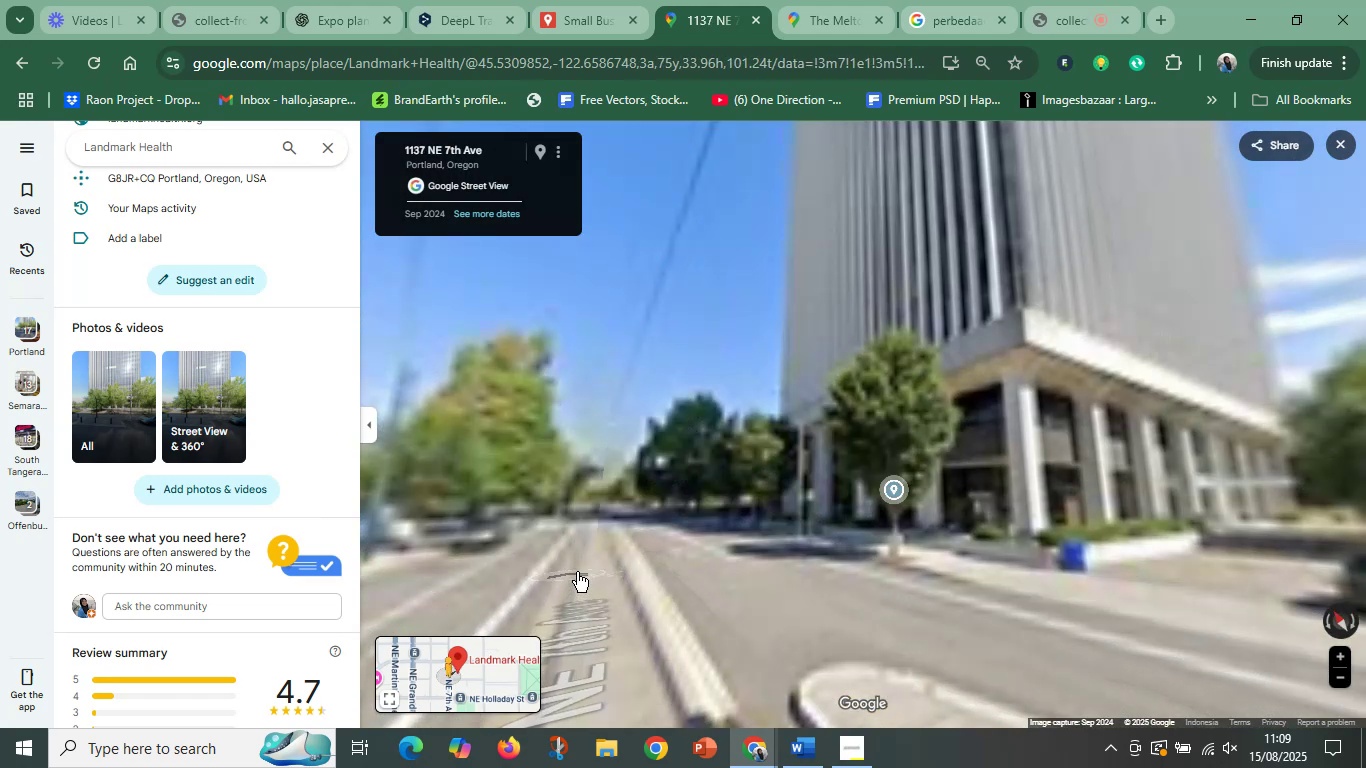 
left_click([577, 572])
 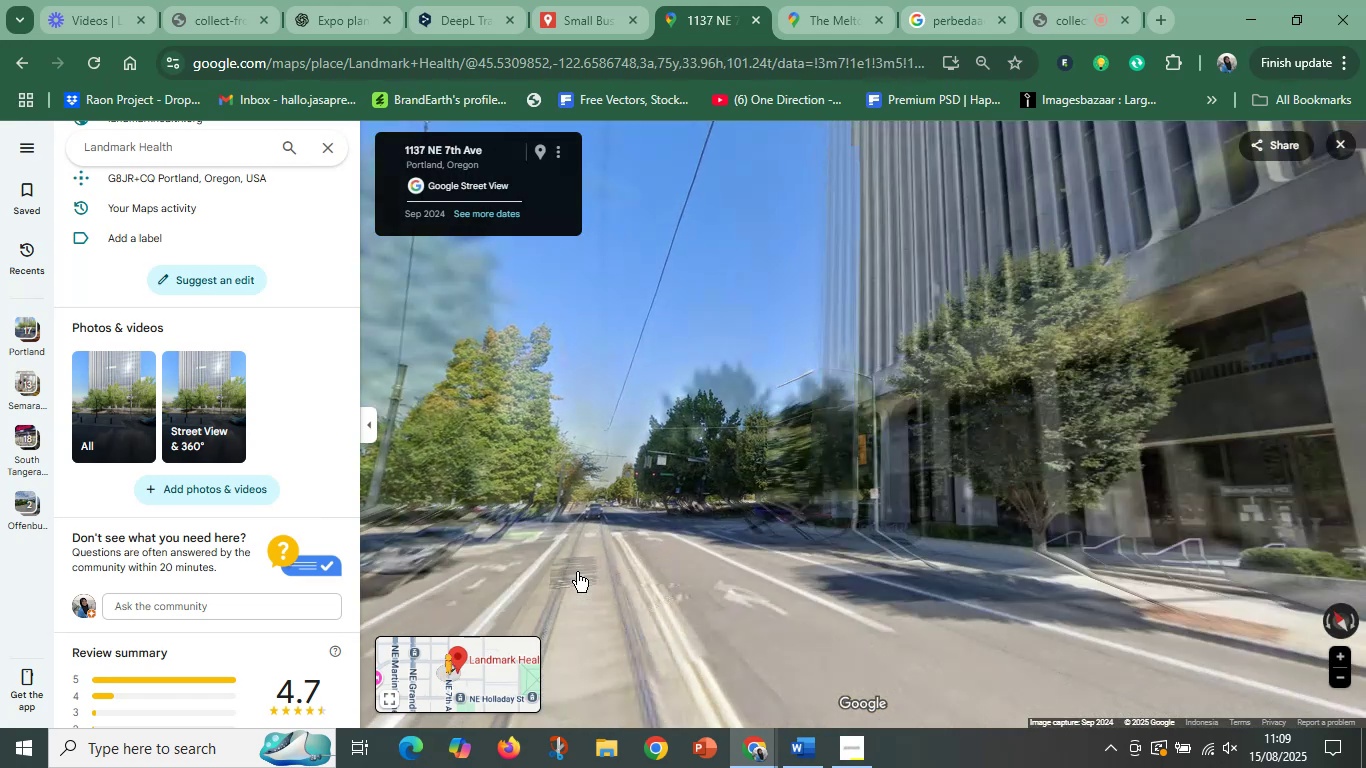 
left_click_drag(start_coordinate=[549, 580], to_coordinate=[1070, 575])
 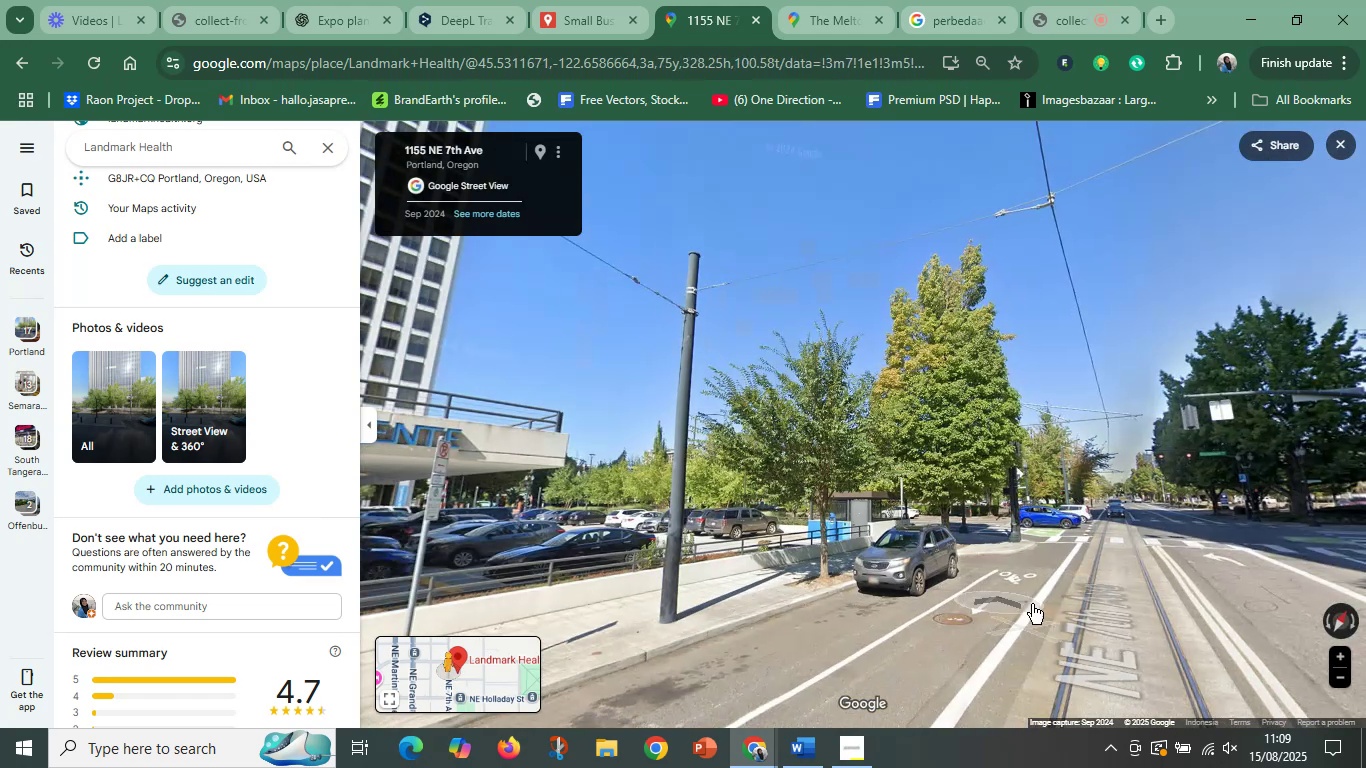 
left_click_drag(start_coordinate=[778, 613], to_coordinate=[1147, 609])
 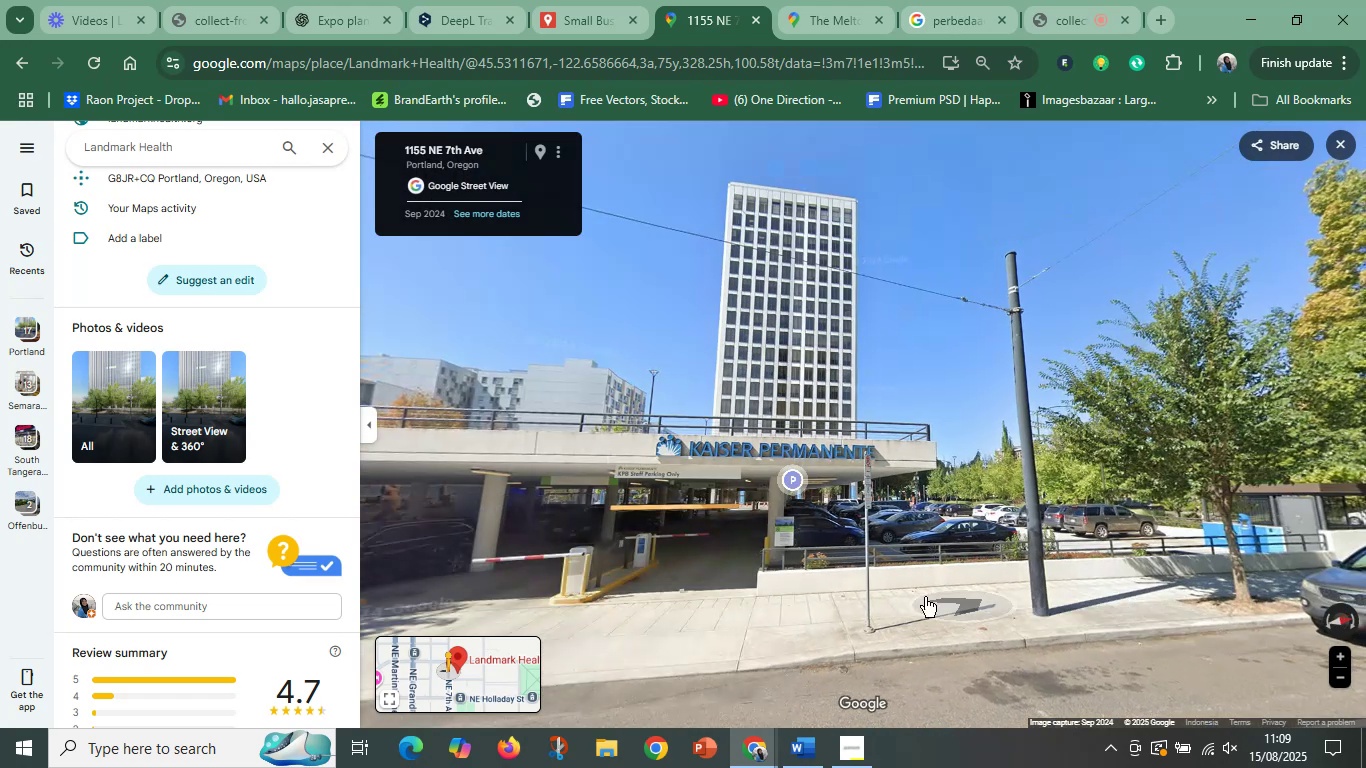 
scroll: coordinate [898, 592], scroll_direction: up, amount: 4.0
 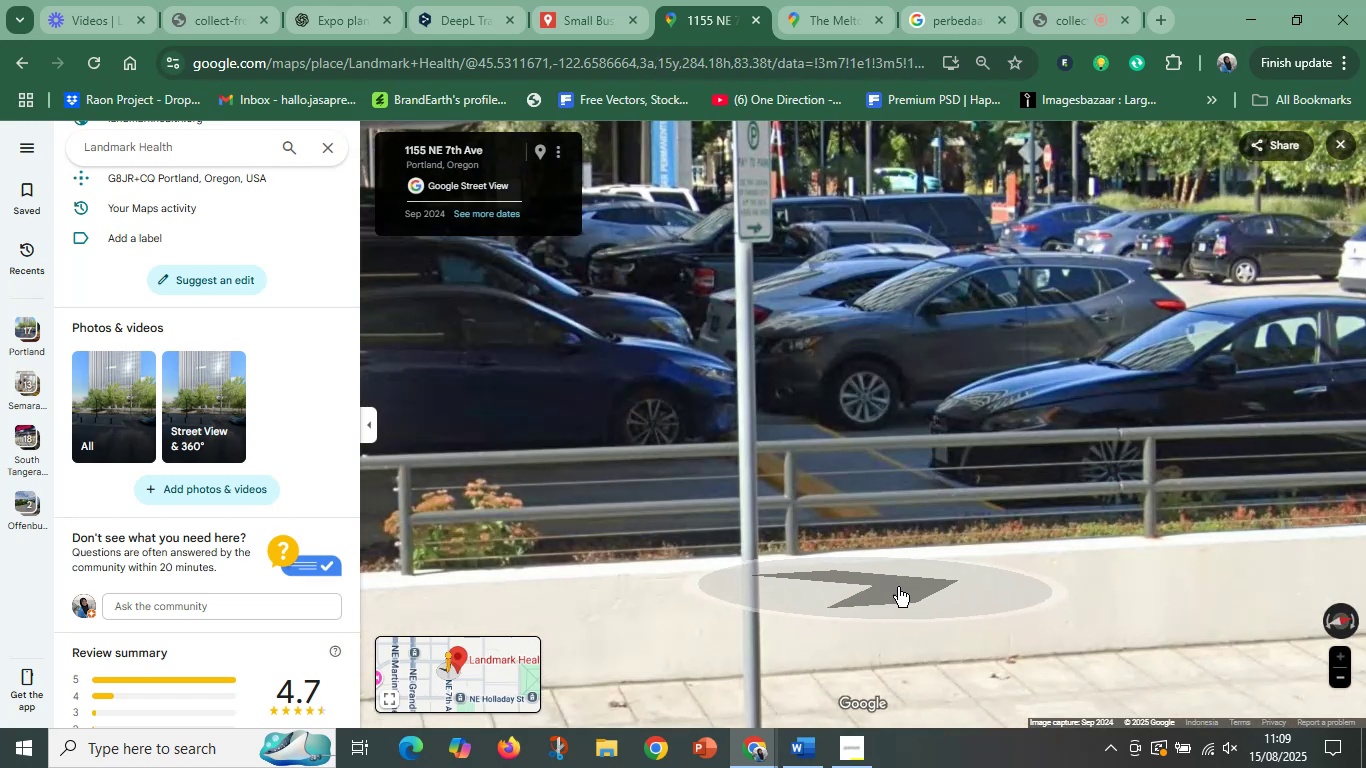 
left_click_drag(start_coordinate=[1128, 569], to_coordinate=[562, 584])
 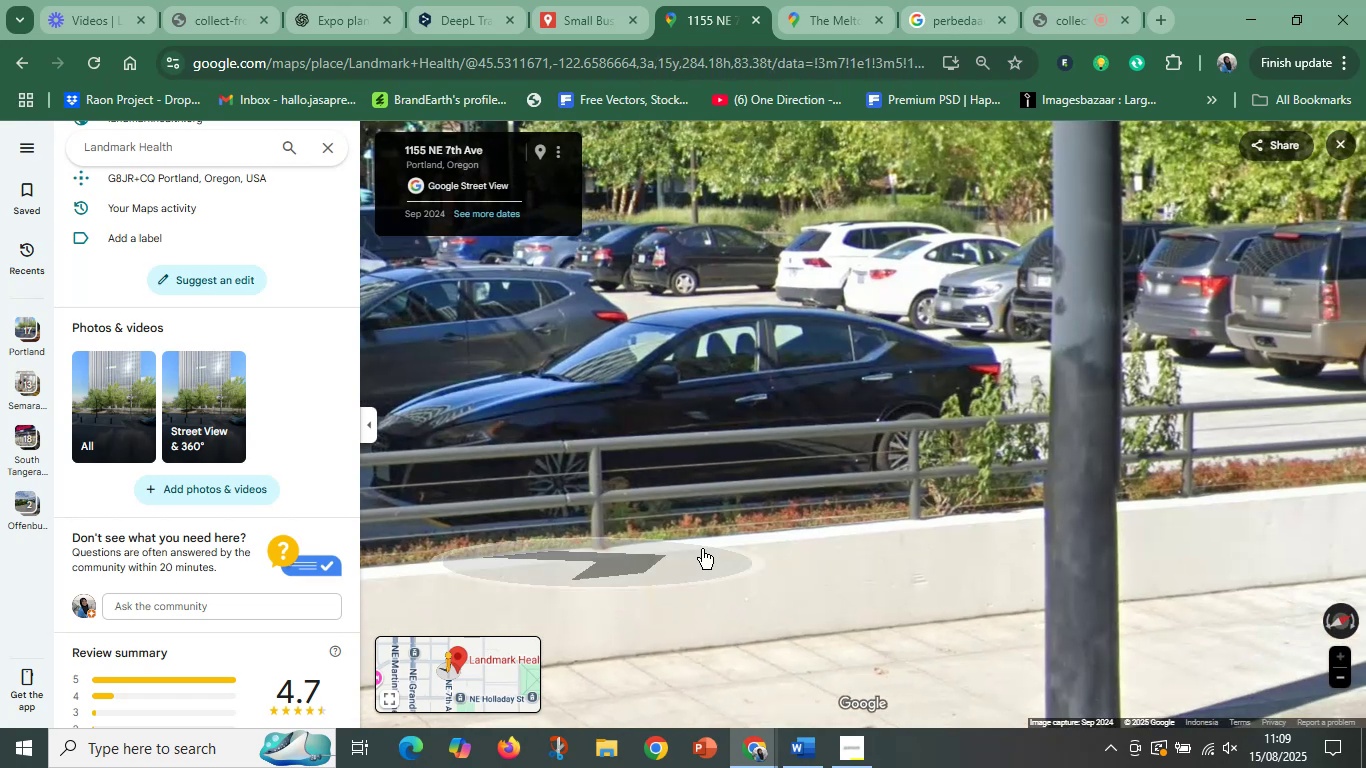 
left_click_drag(start_coordinate=[948, 536], to_coordinate=[344, 533])
 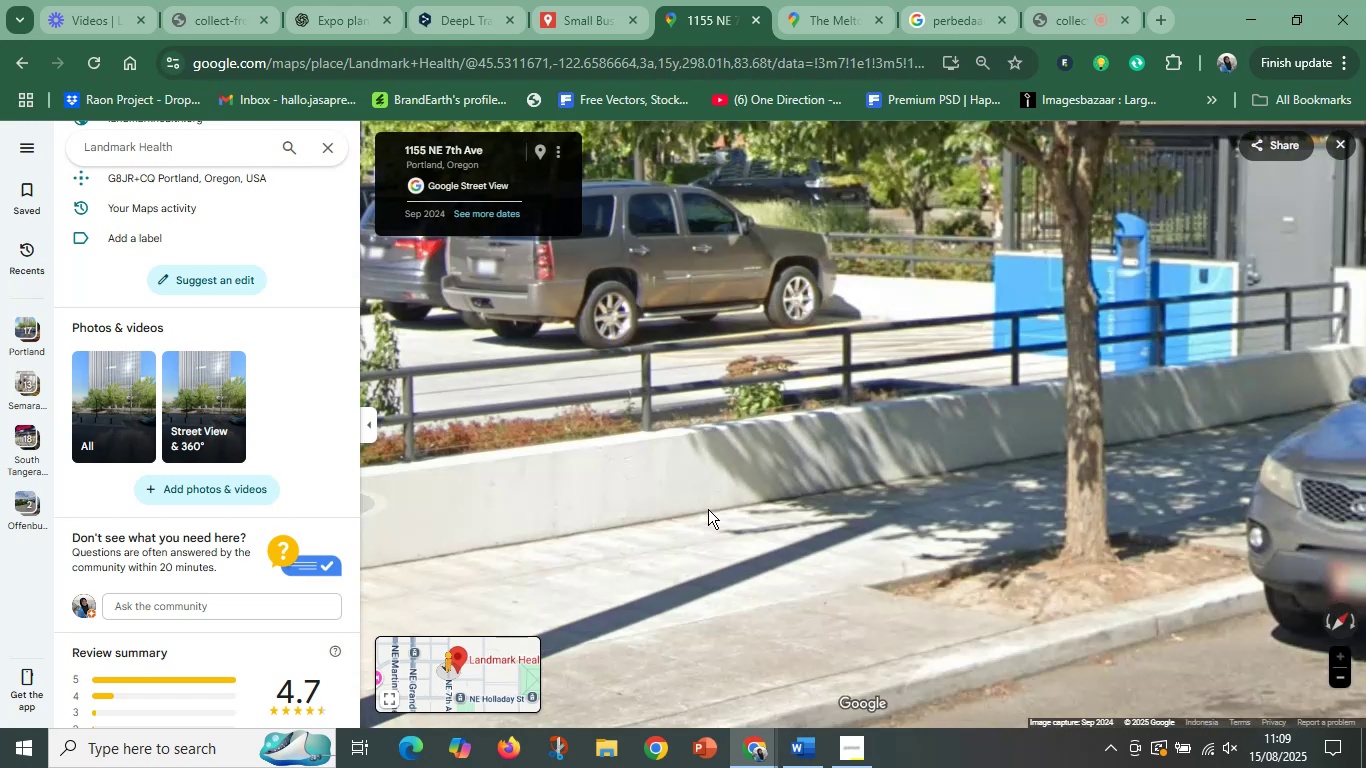 
scroll: coordinate [904, 516], scroll_direction: down, amount: 3.0
 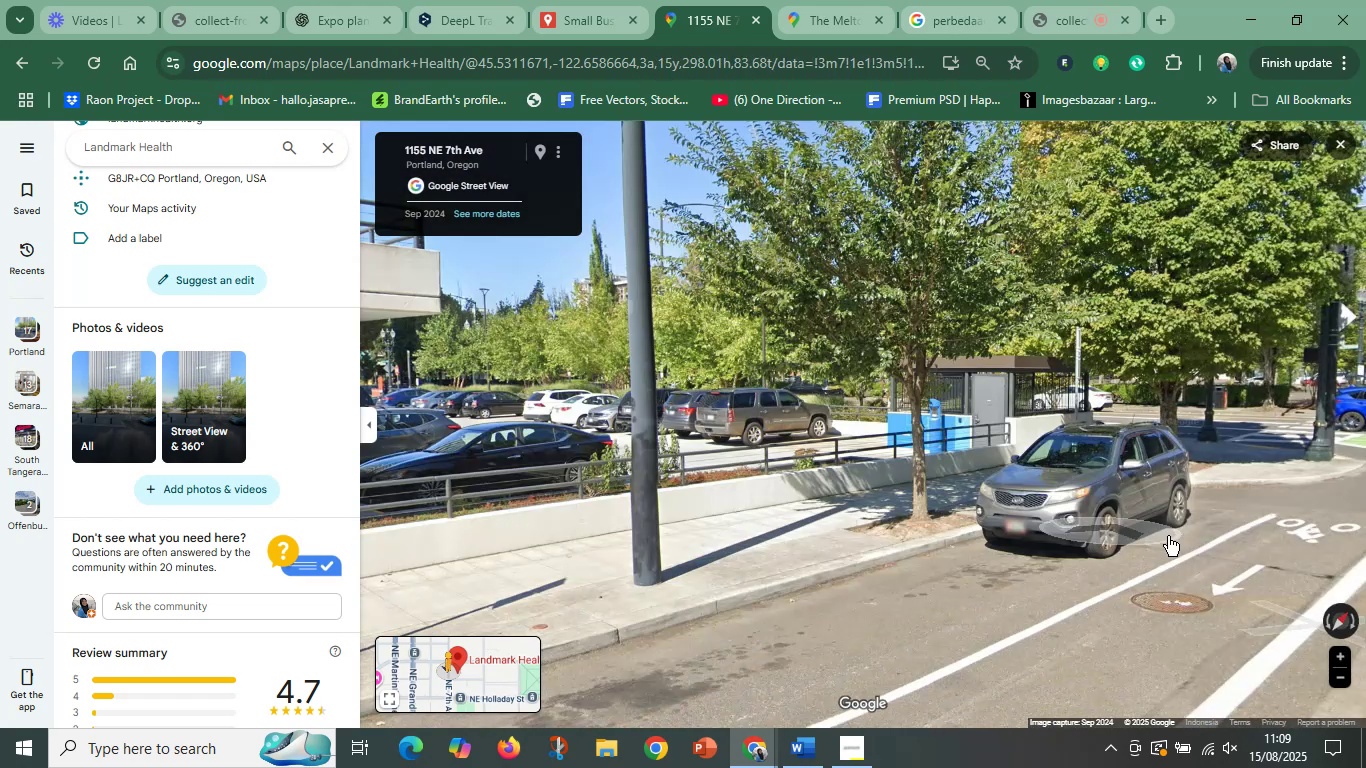 
left_click([1208, 543])
 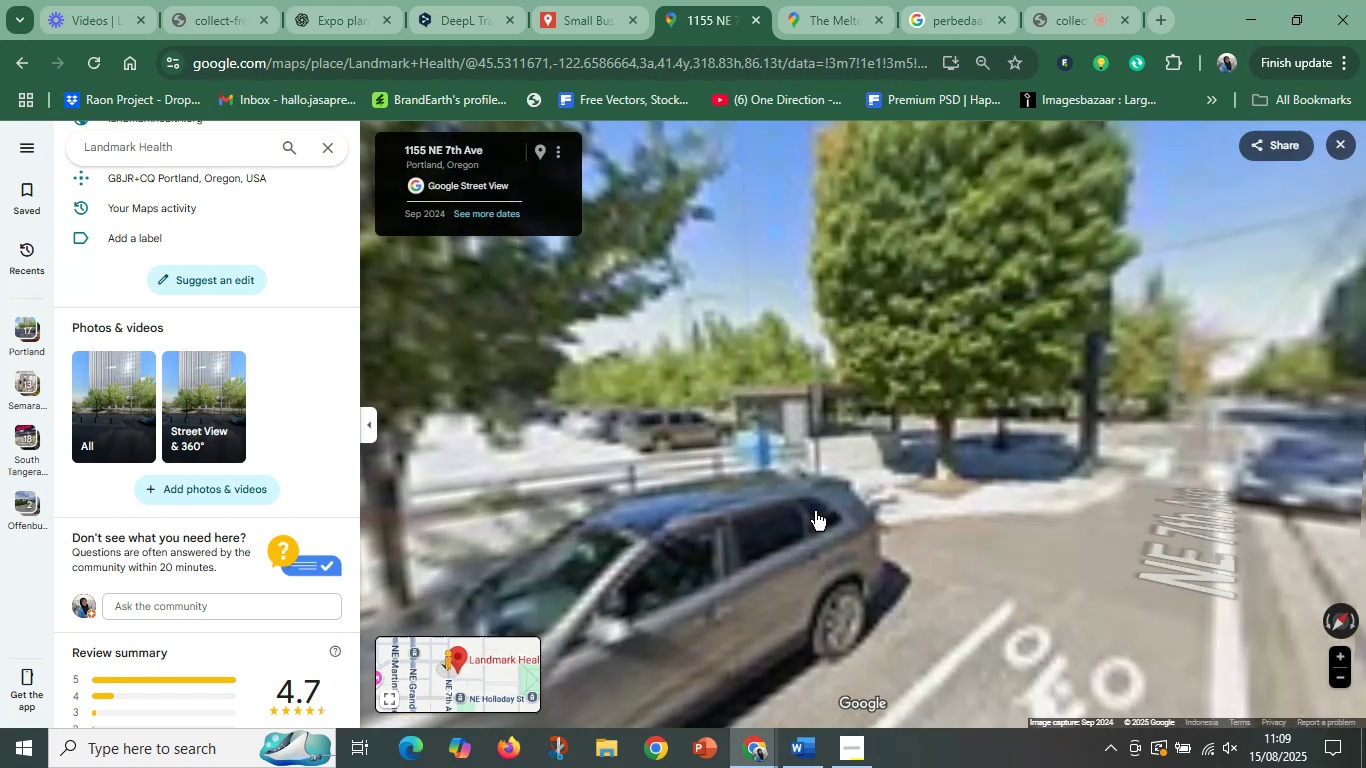 
left_click_drag(start_coordinate=[675, 503], to_coordinate=[1080, 576])
 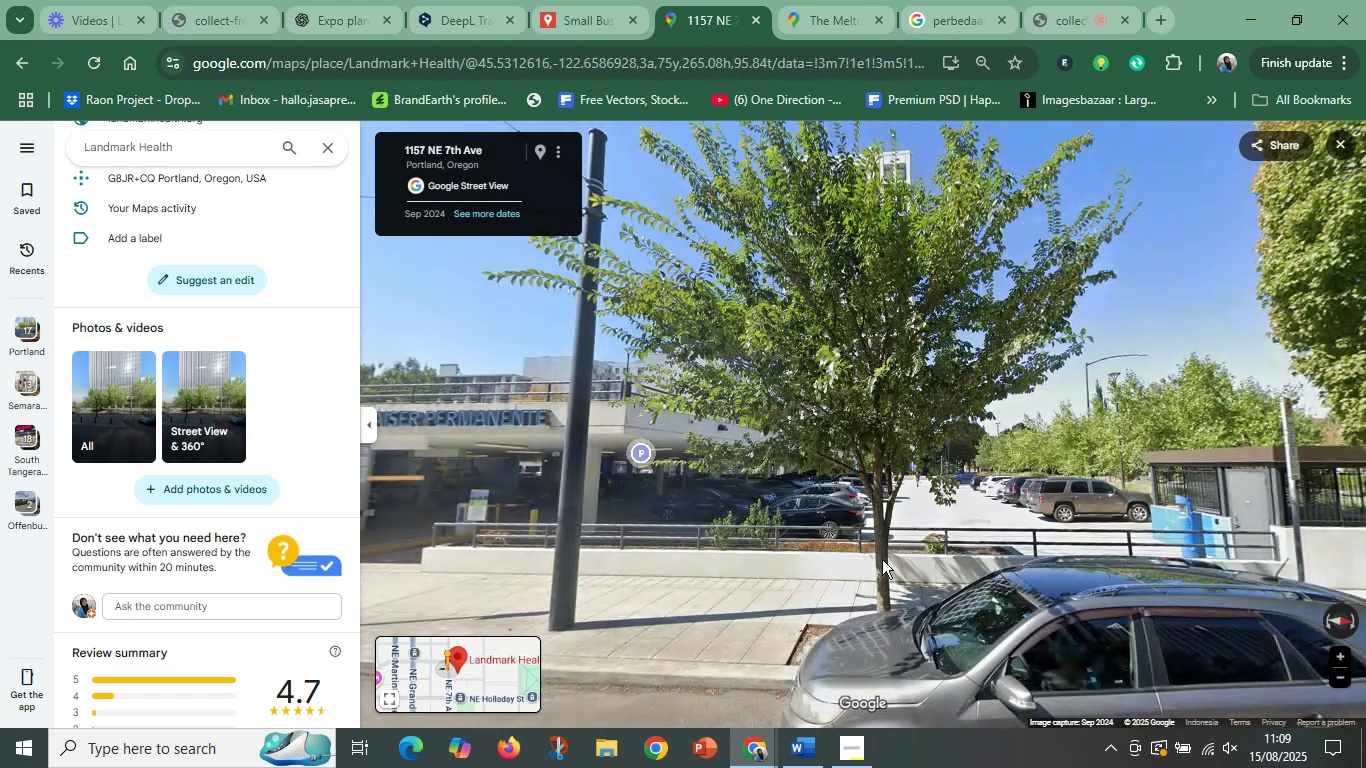 
left_click_drag(start_coordinate=[1056, 597], to_coordinate=[485, 499])
 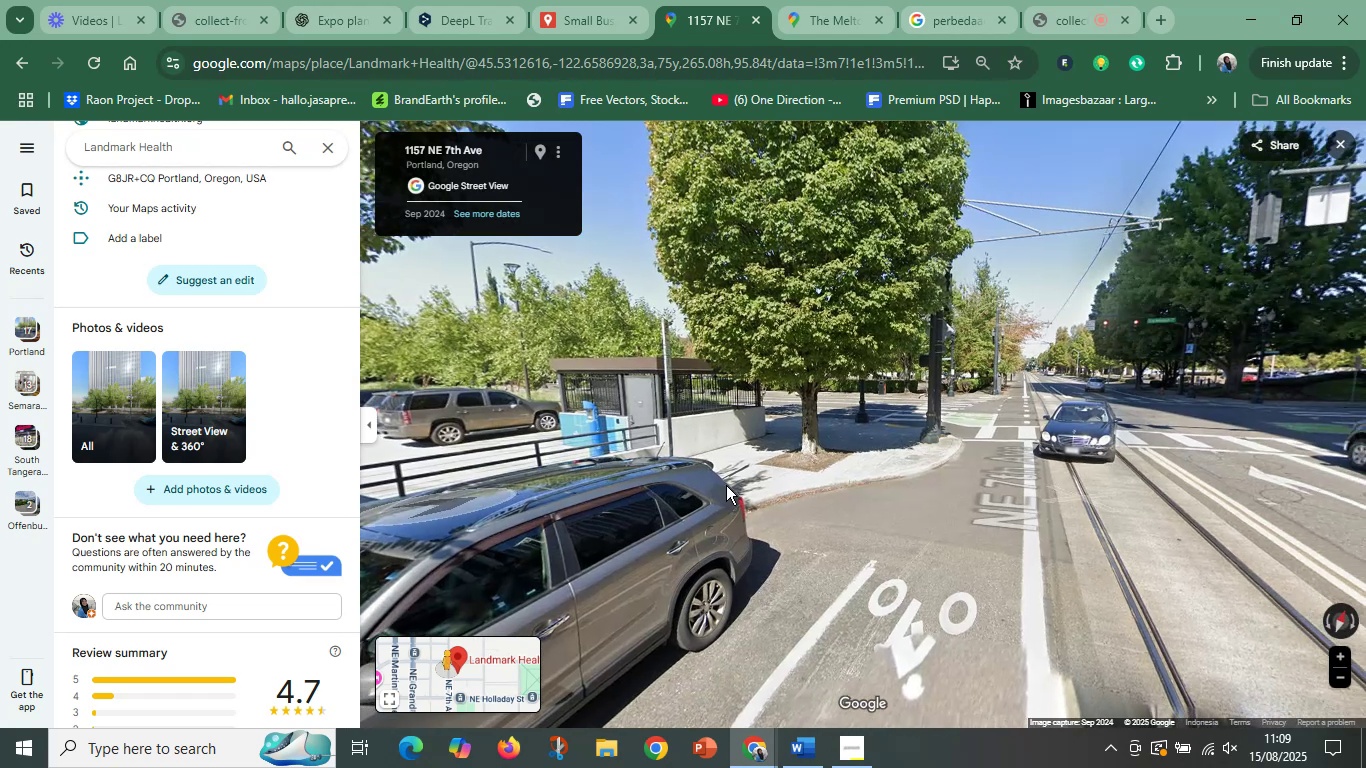 
left_click([887, 504])
 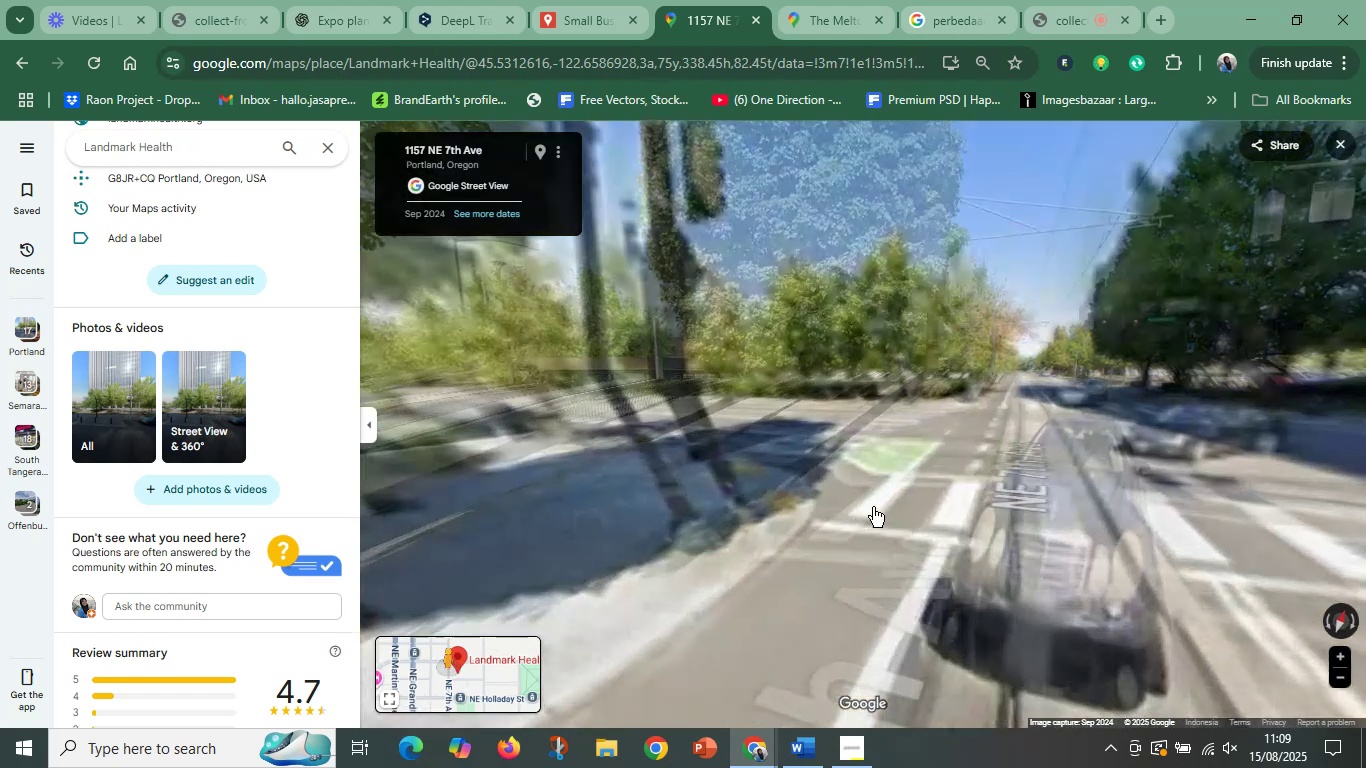 
left_click_drag(start_coordinate=[472, 486], to_coordinate=[1220, 557])
 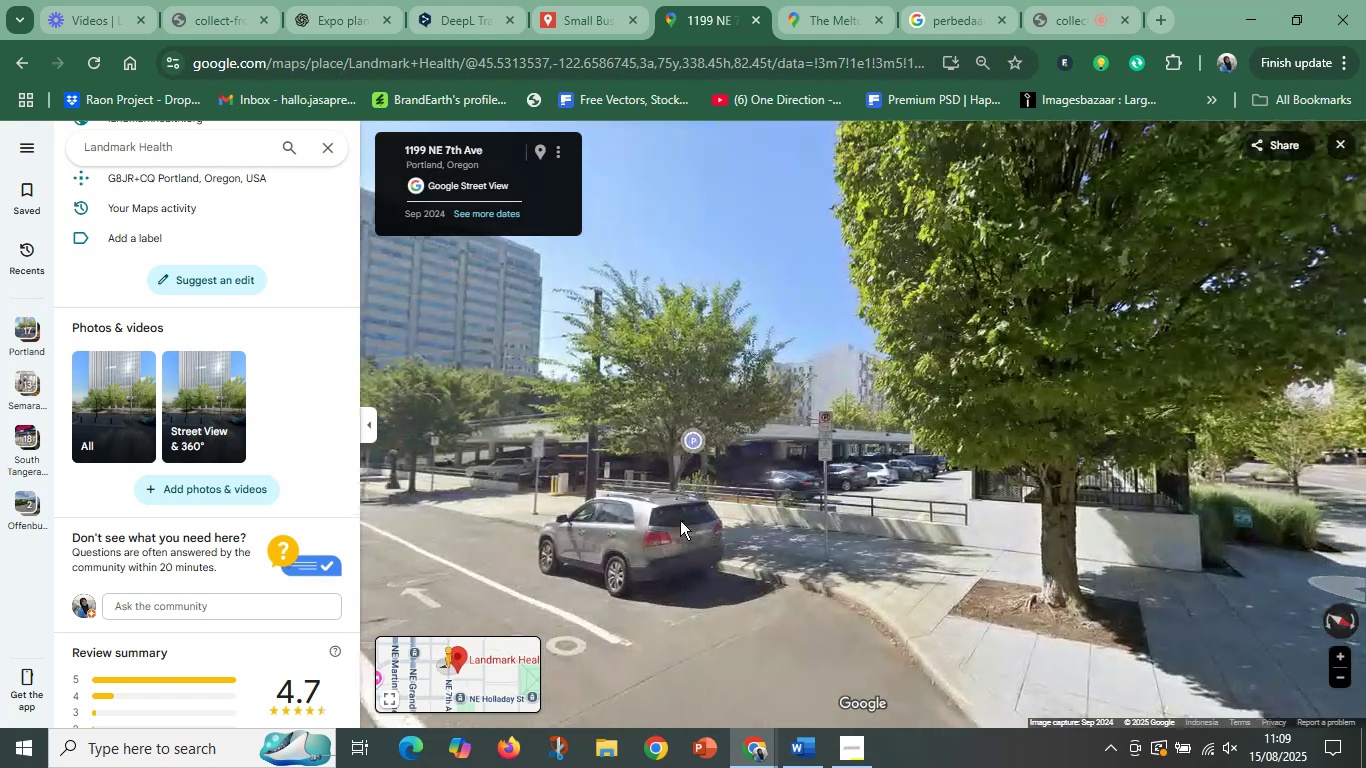 
scroll: coordinate [869, 527], scroll_direction: up, amount: 12.0
 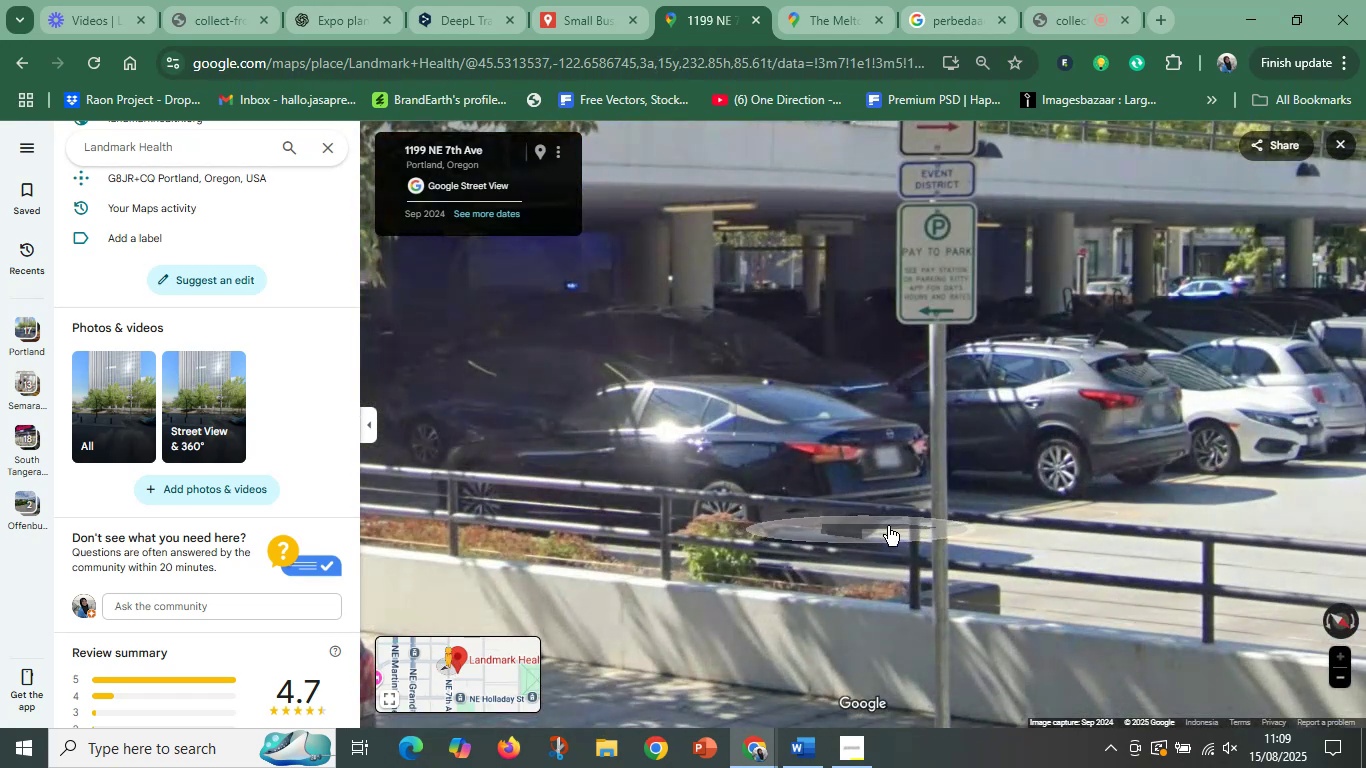 
left_click_drag(start_coordinate=[1113, 495], to_coordinate=[459, 507])
 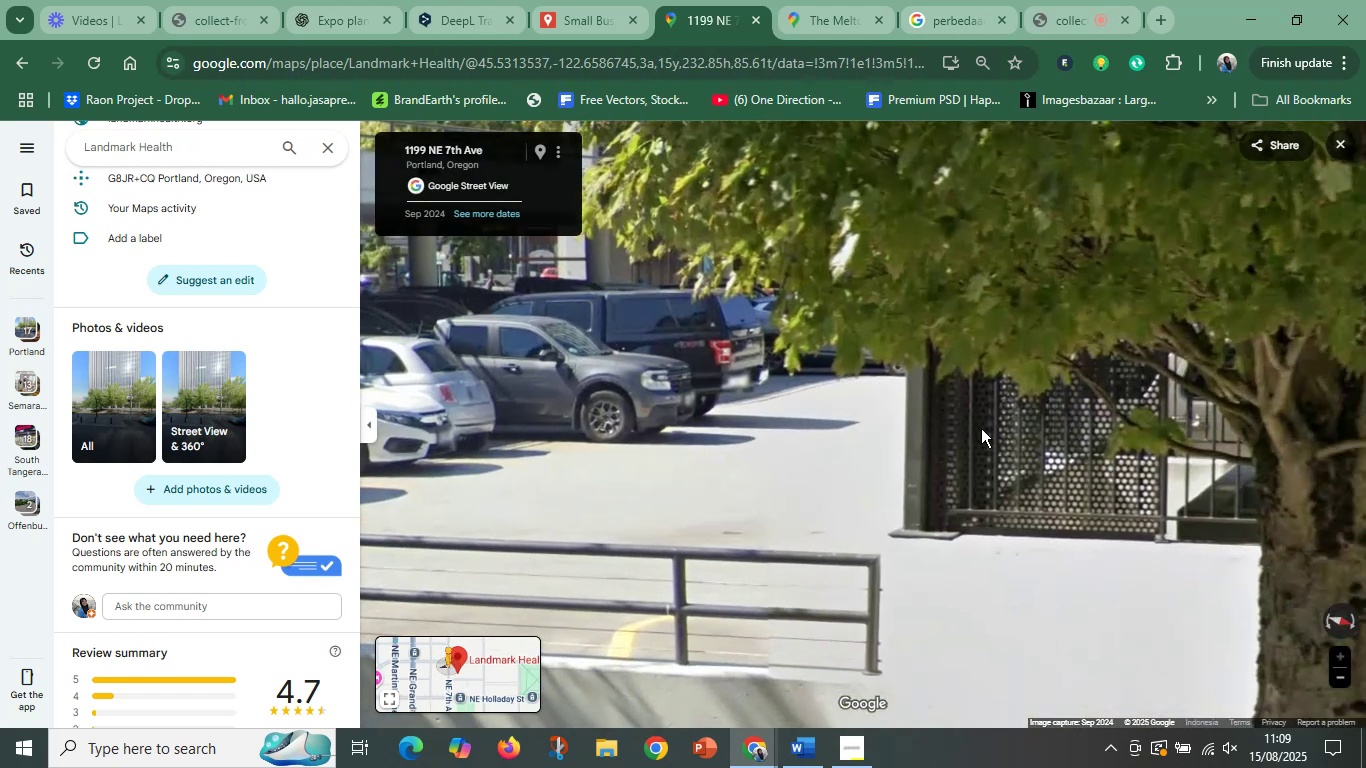 
left_click_drag(start_coordinate=[970, 435], to_coordinate=[526, 528])
 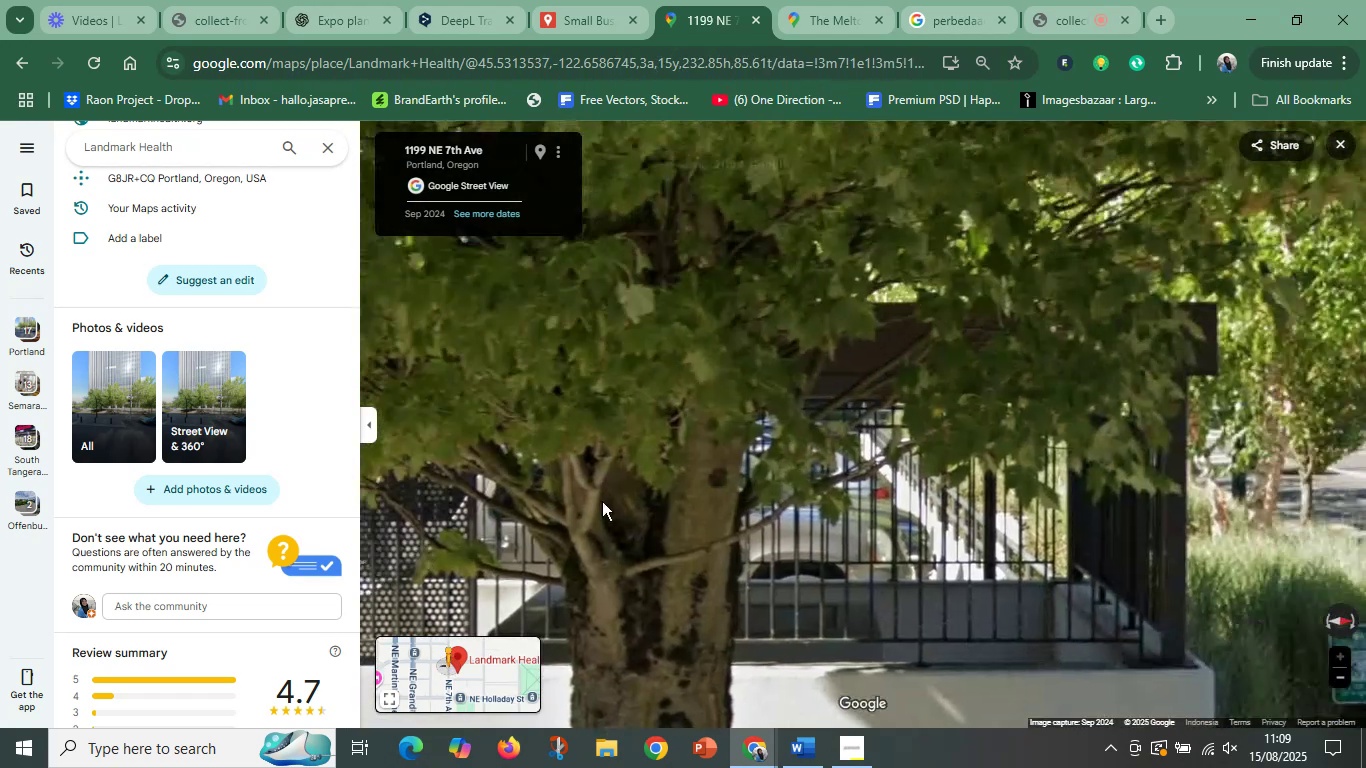 
scroll: coordinate [1014, 508], scroll_direction: down, amount: 5.0
 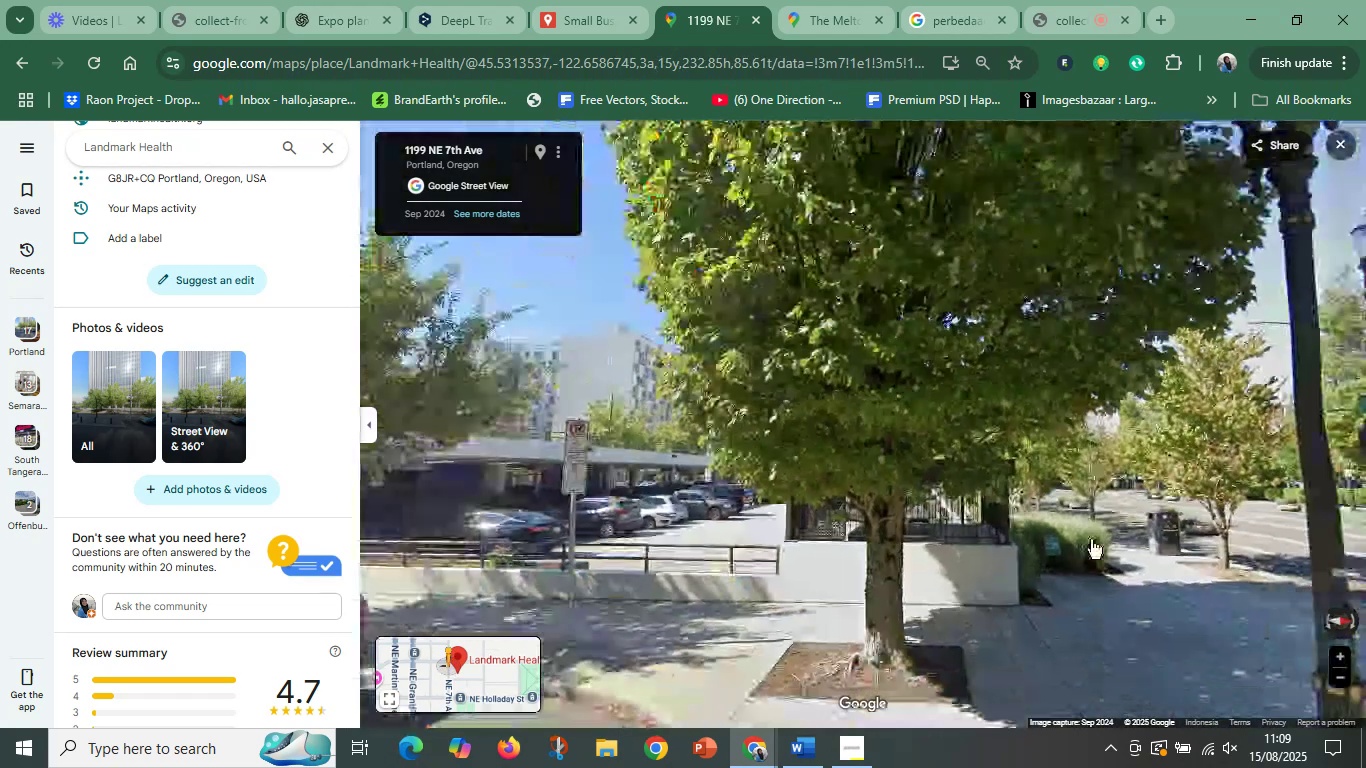 
left_click_drag(start_coordinate=[1167, 552], to_coordinate=[599, 481])
 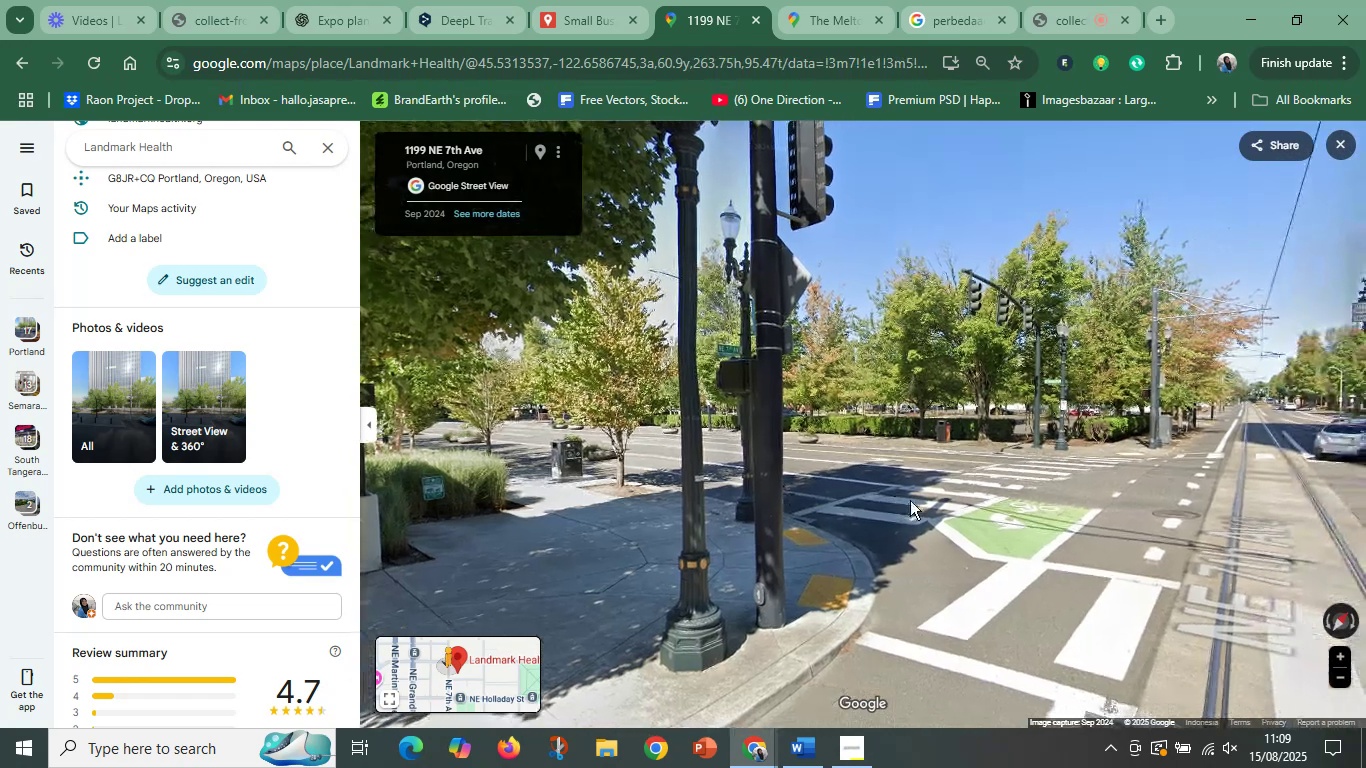 
left_click_drag(start_coordinate=[910, 500], to_coordinate=[552, 691])
 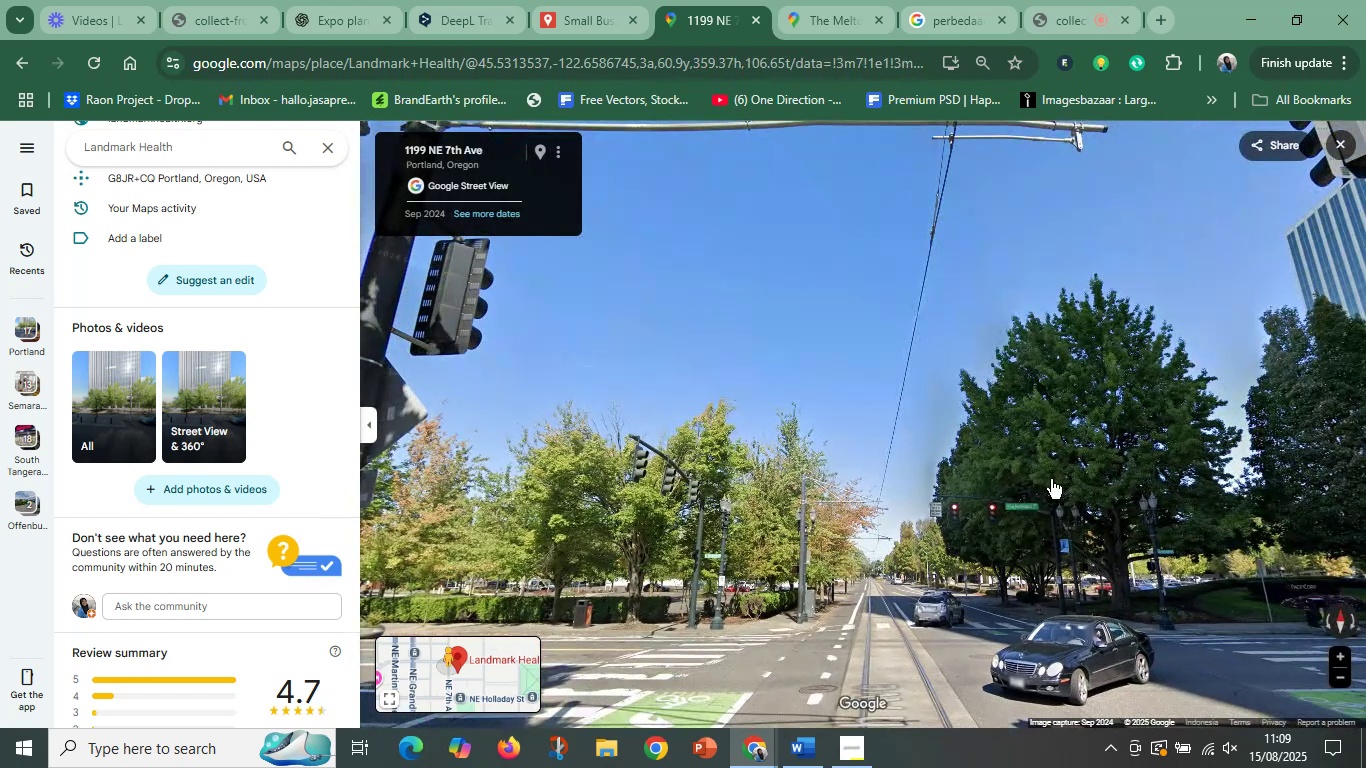 
left_click_drag(start_coordinate=[1084, 454], to_coordinate=[662, 595])
 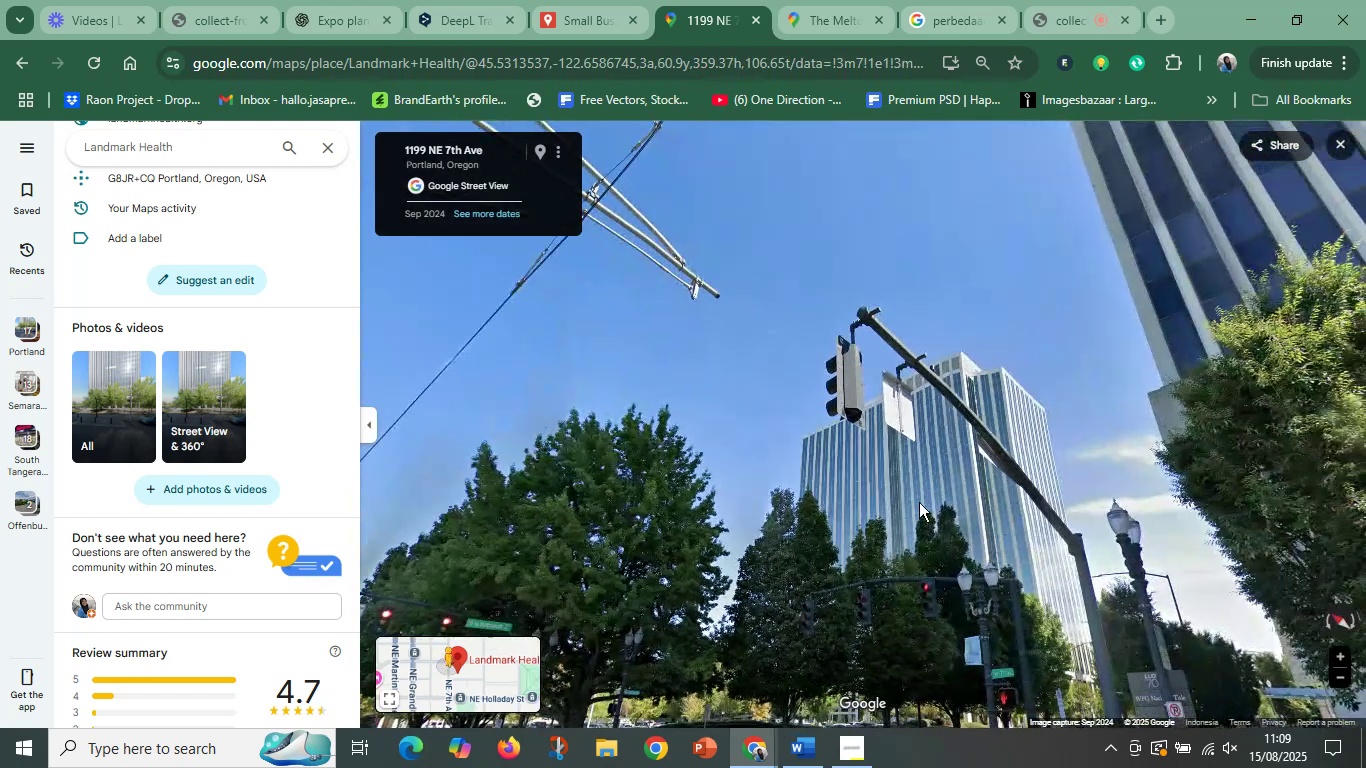 
left_click_drag(start_coordinate=[1020, 502], to_coordinate=[667, 604])
 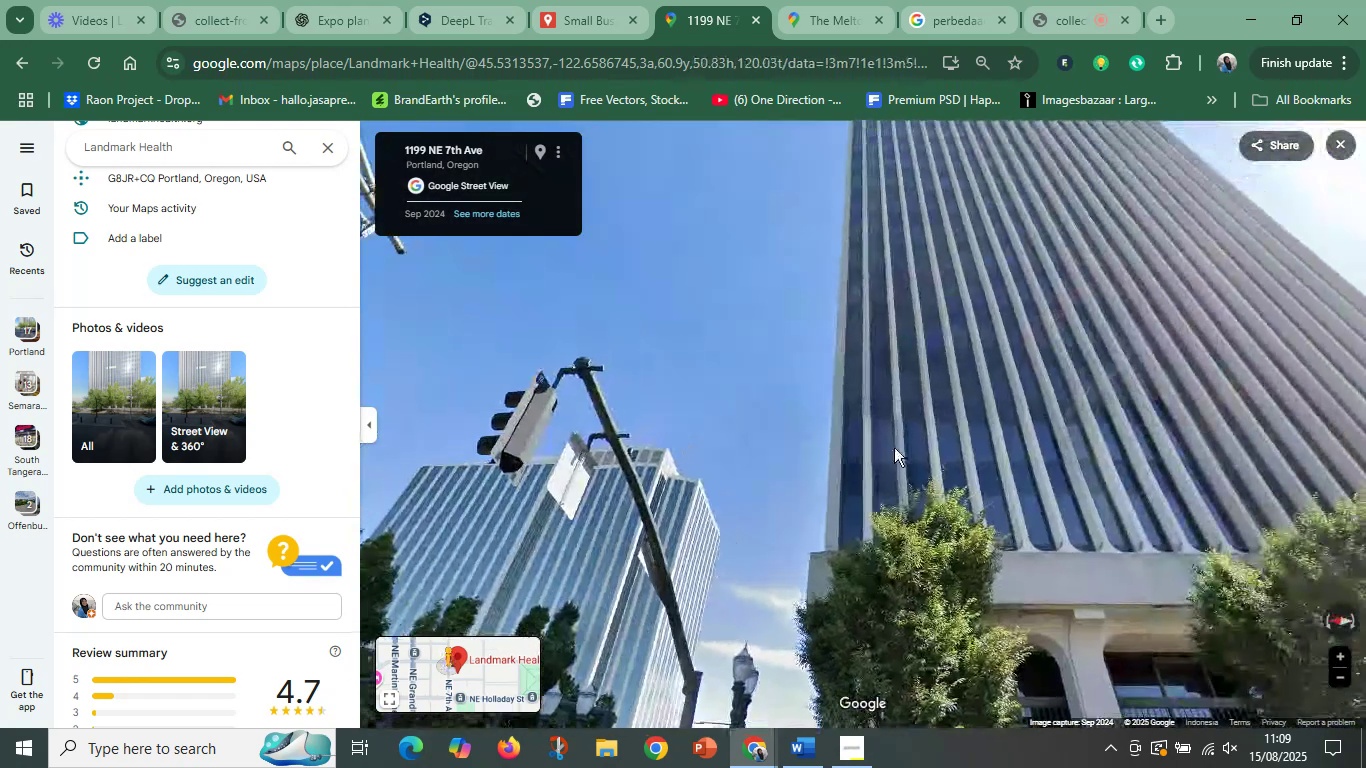 
left_click_drag(start_coordinate=[922, 433], to_coordinate=[882, 613])
 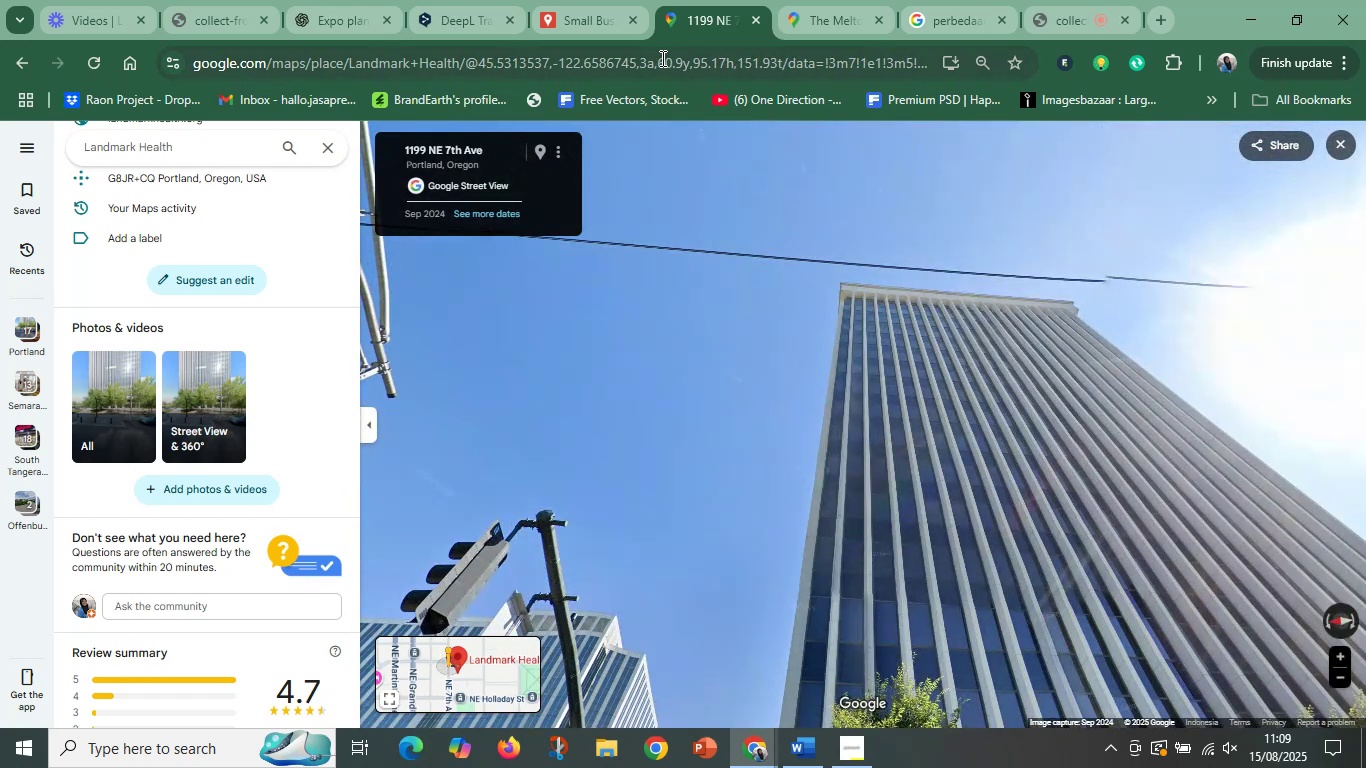 
left_click_drag(start_coordinate=[901, 453], to_coordinate=[946, 311])
 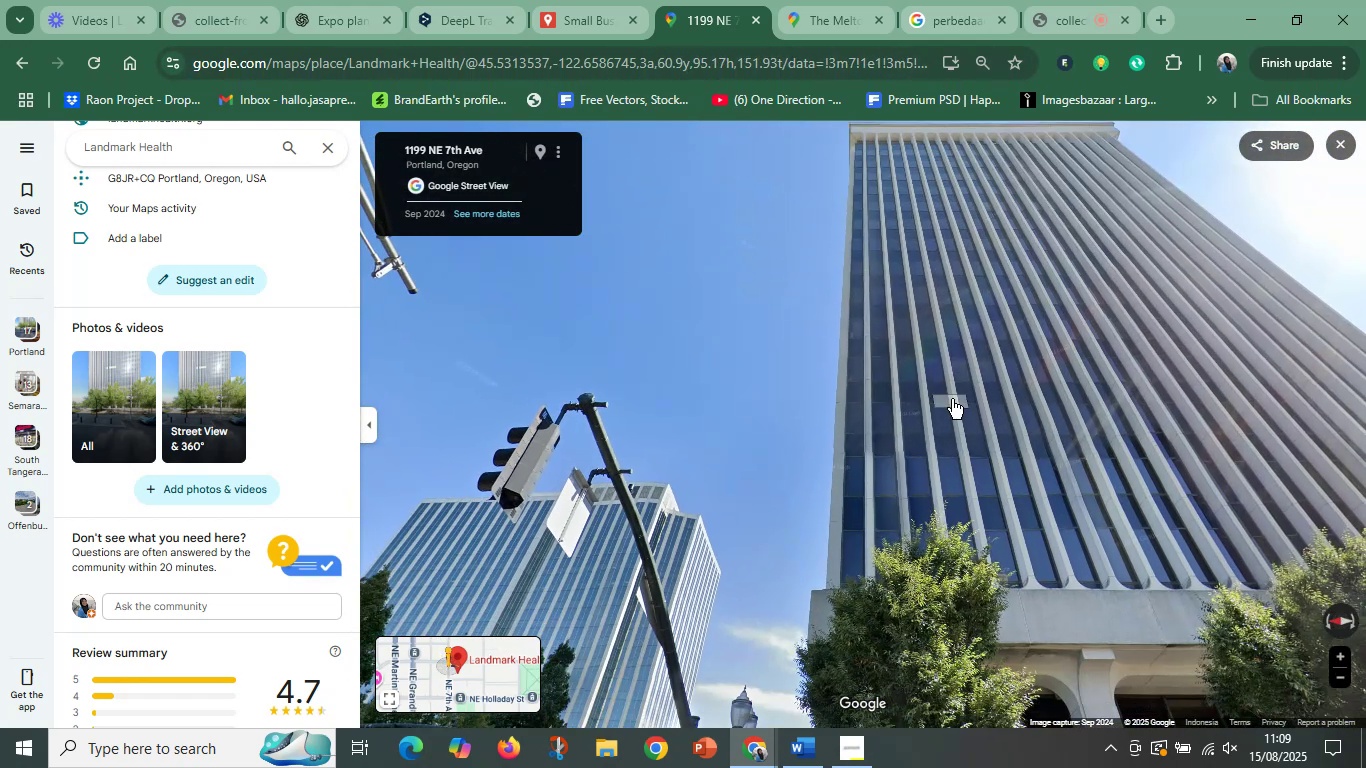 
left_click([952, 399])
 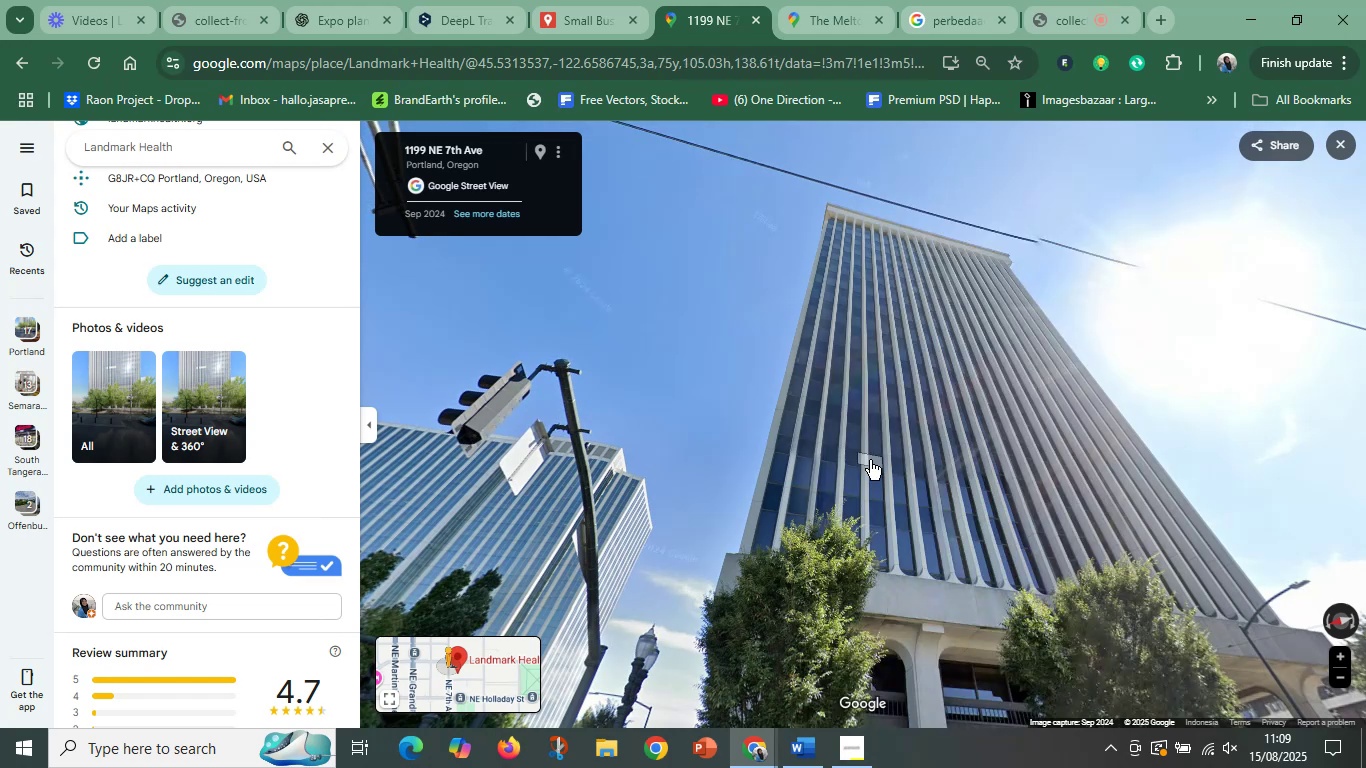 
left_click([870, 459])
 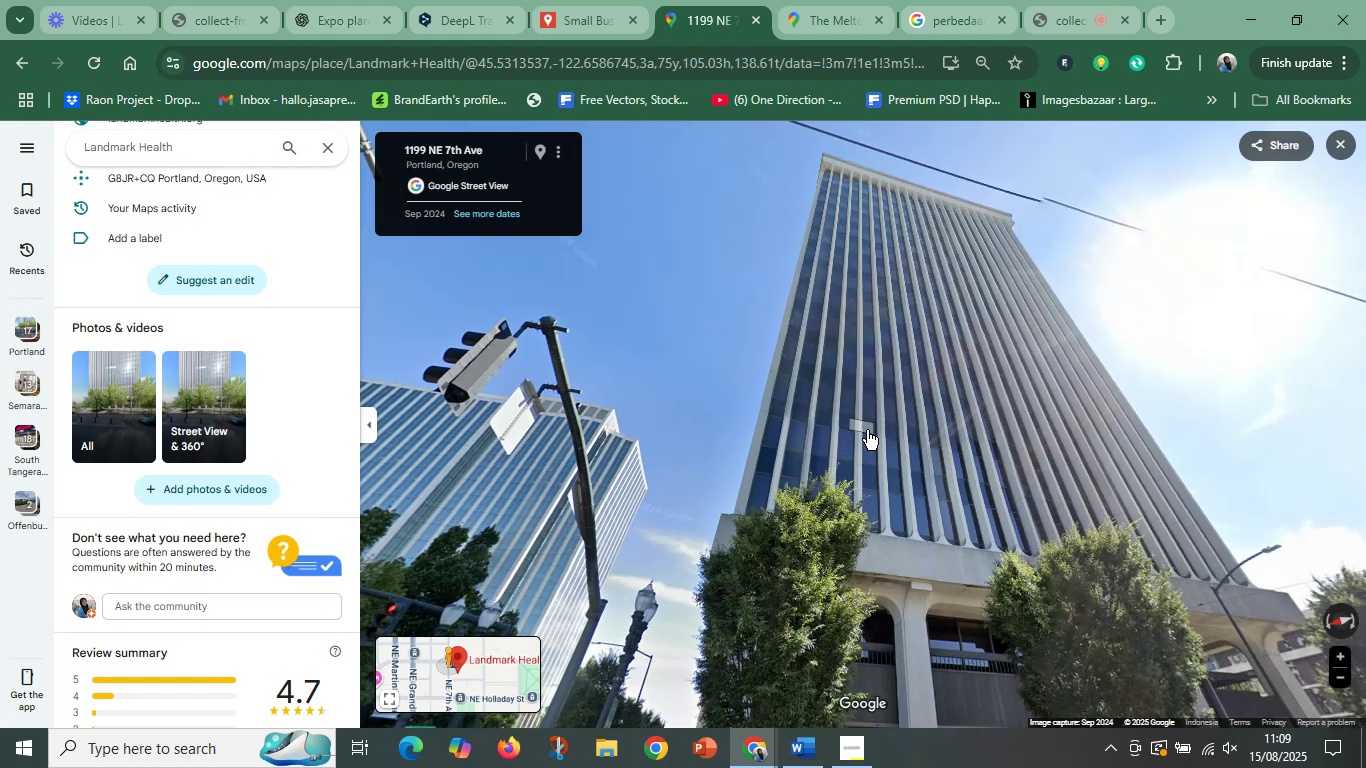 
left_click([866, 421])
 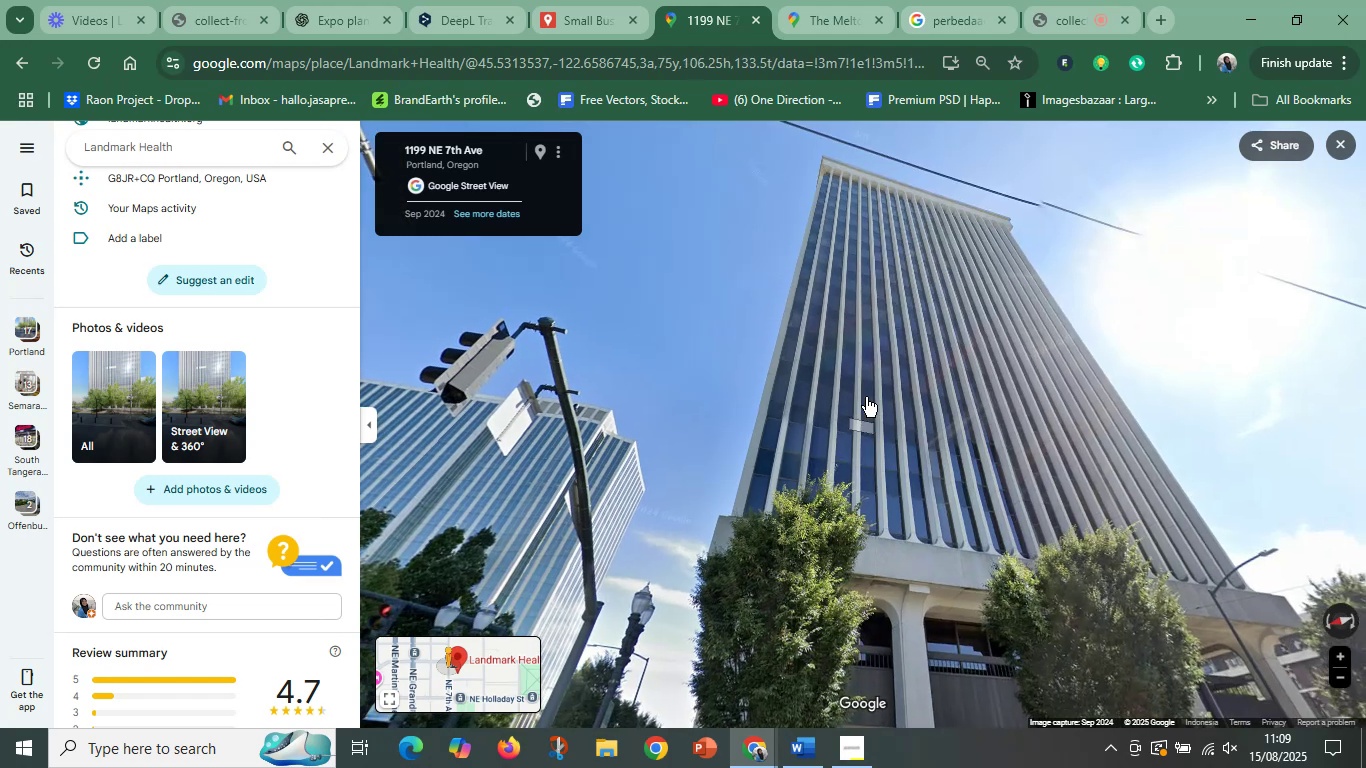 
left_click([866, 397])
 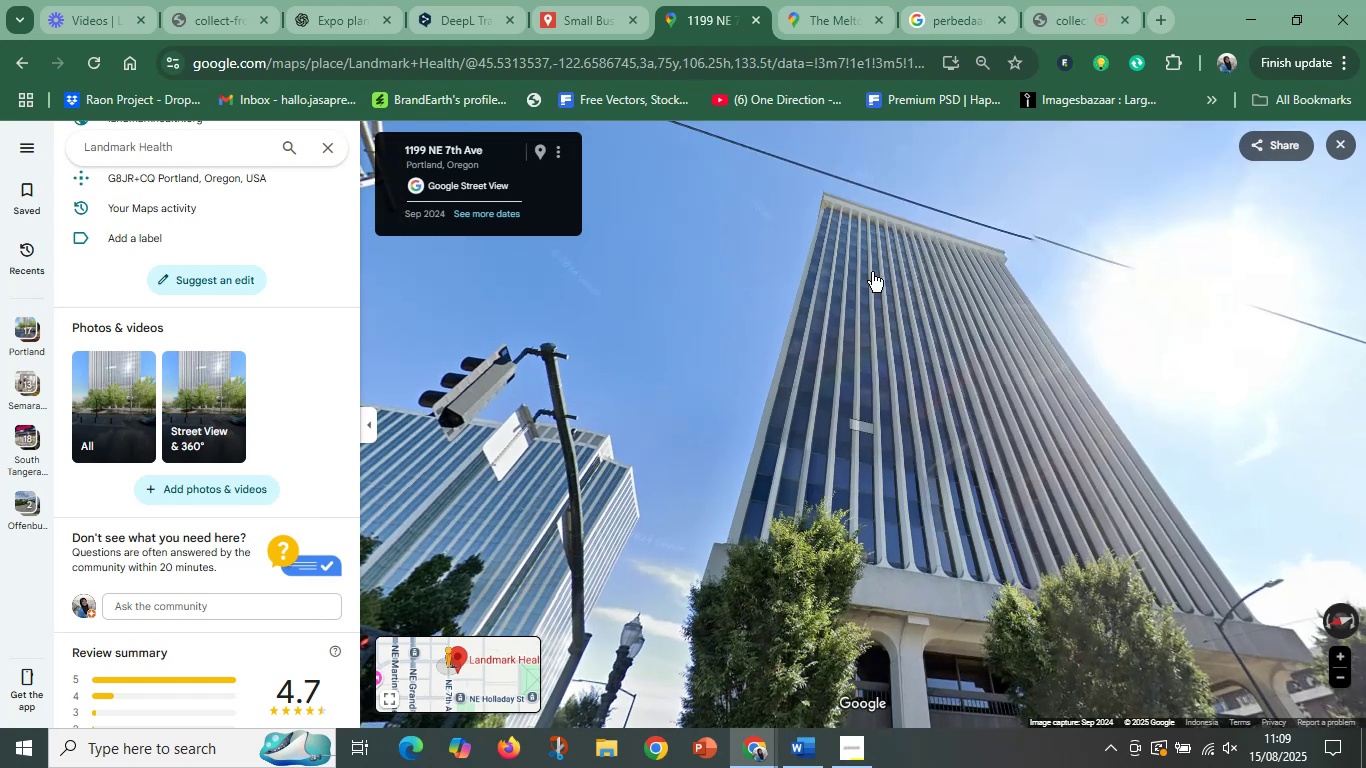 
left_click([873, 261])
 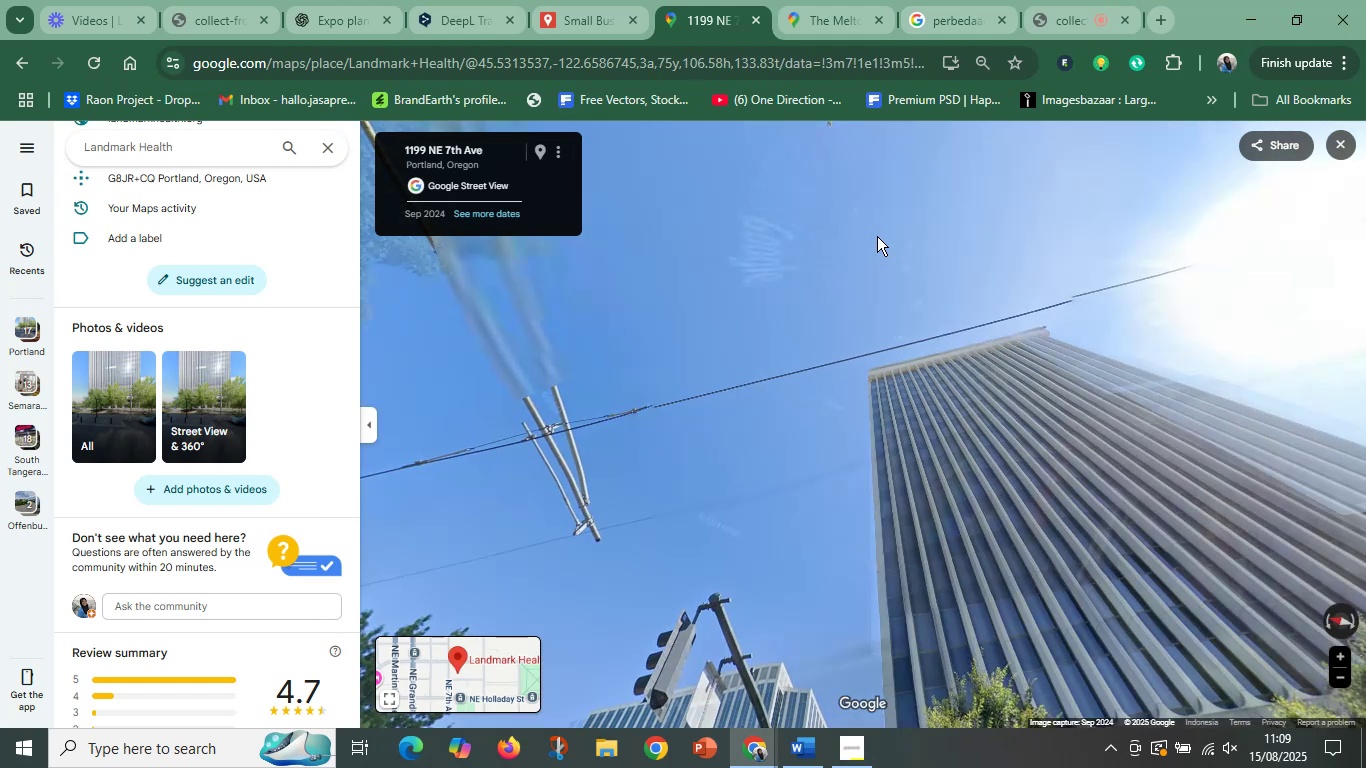 
left_click([877, 236])
 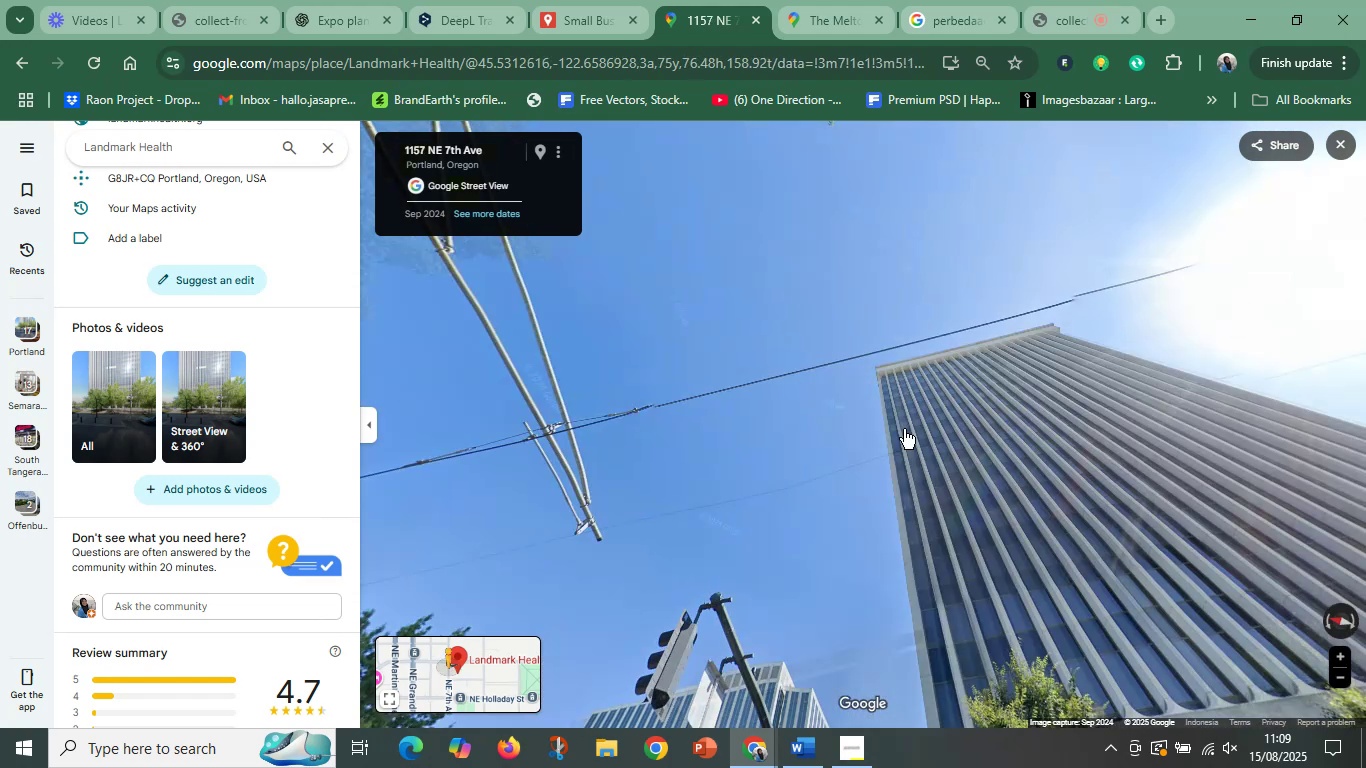 
left_click_drag(start_coordinate=[951, 550], to_coordinate=[868, 141])
 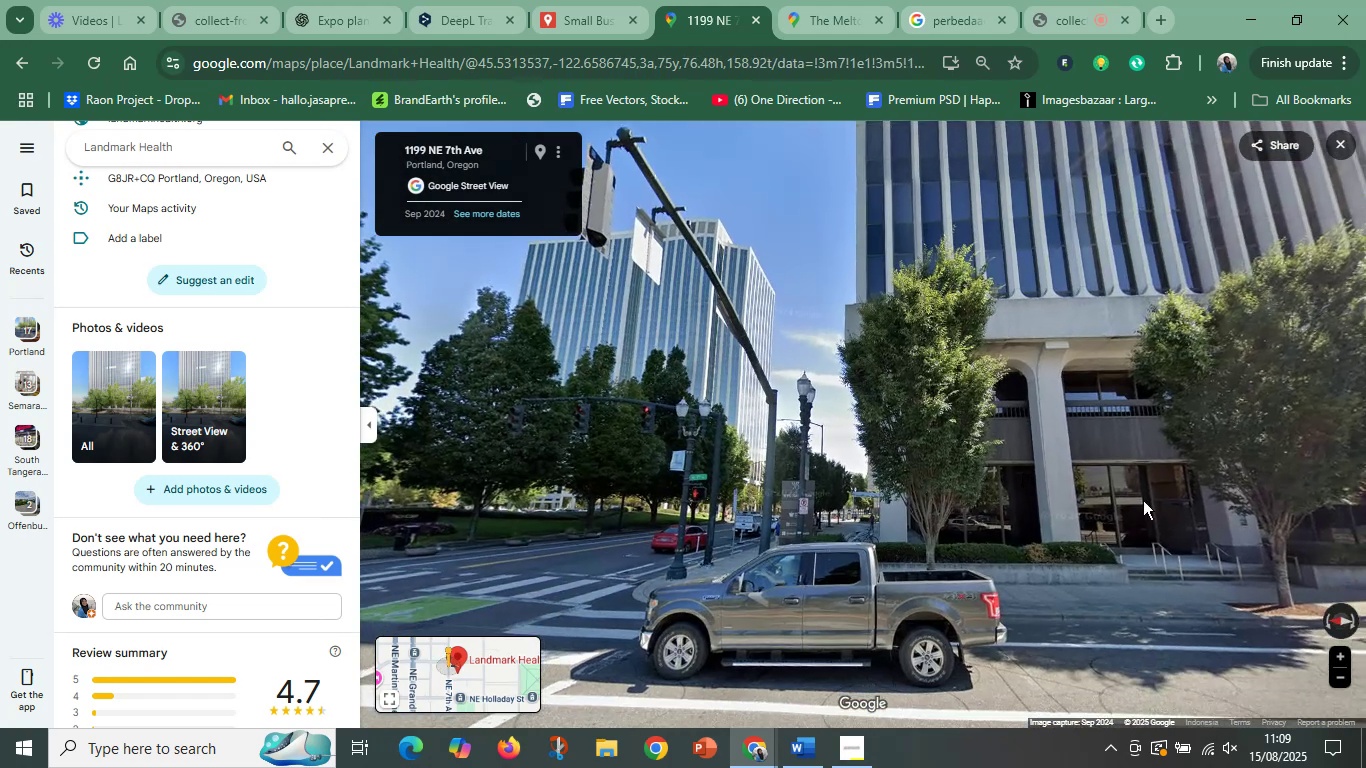 
left_click([1148, 487])
 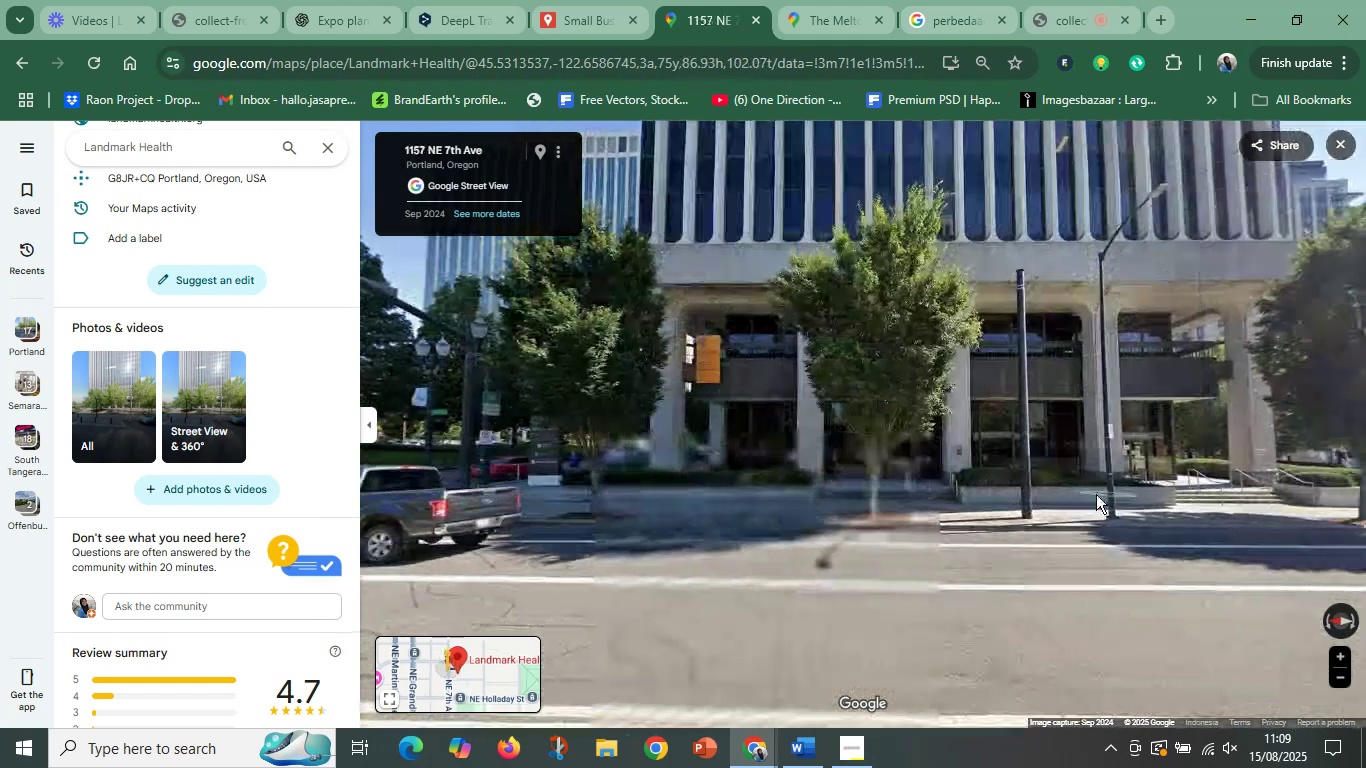 
left_click([1001, 438])
 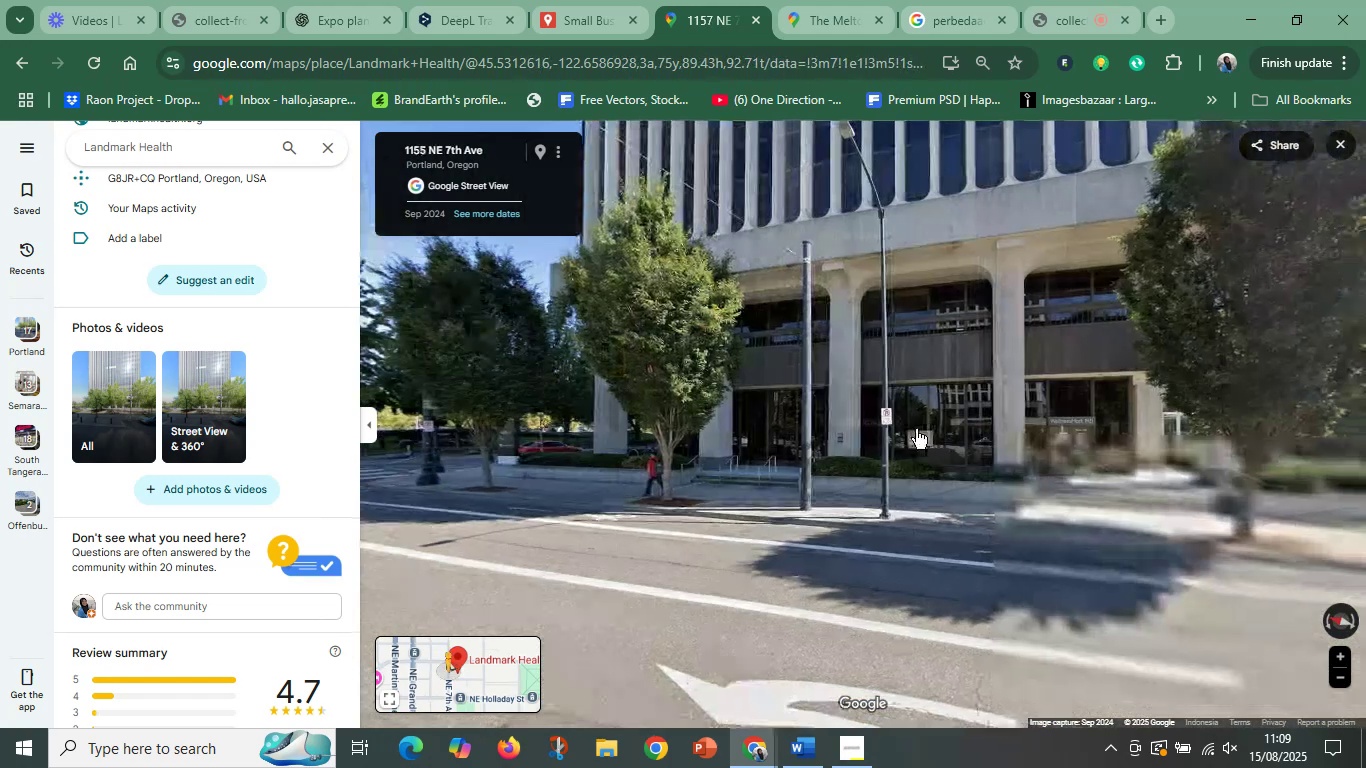 
left_click([914, 411])
 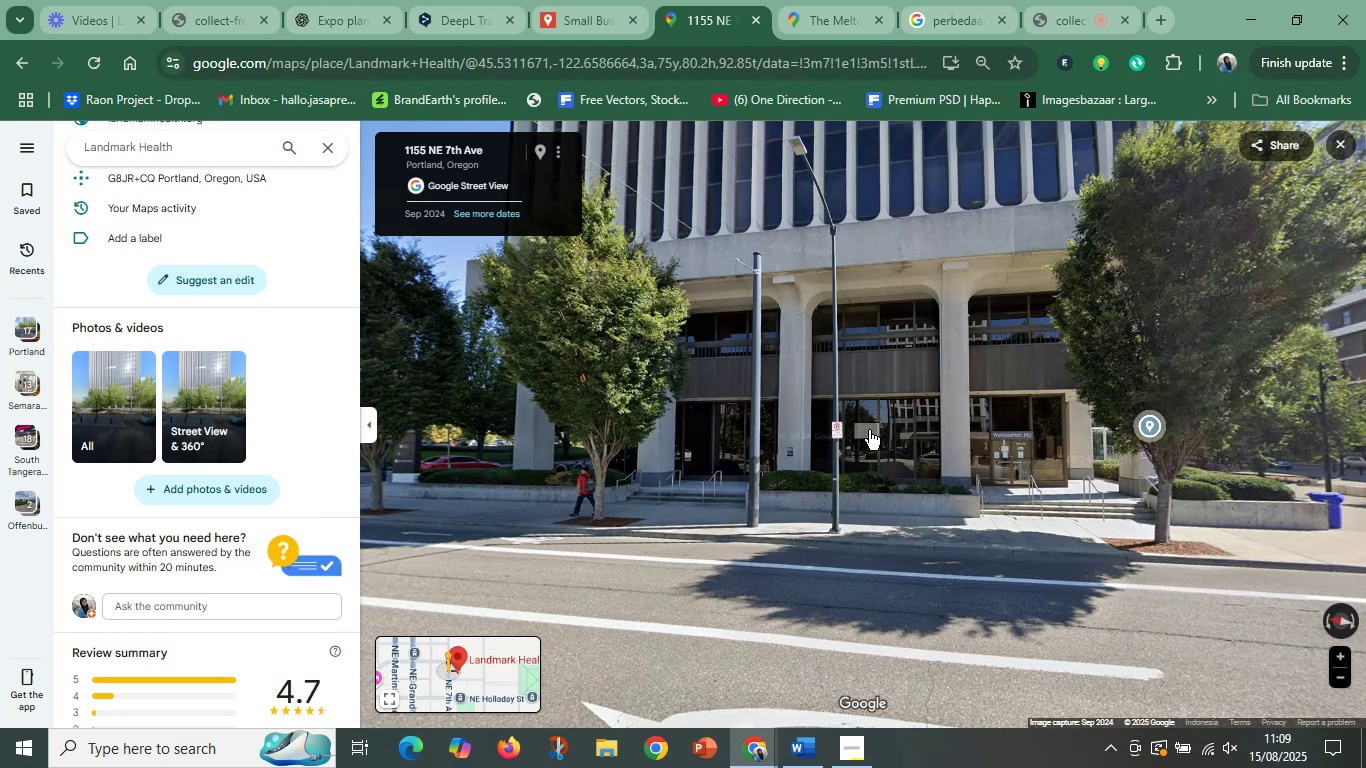 
double_click([869, 430])
 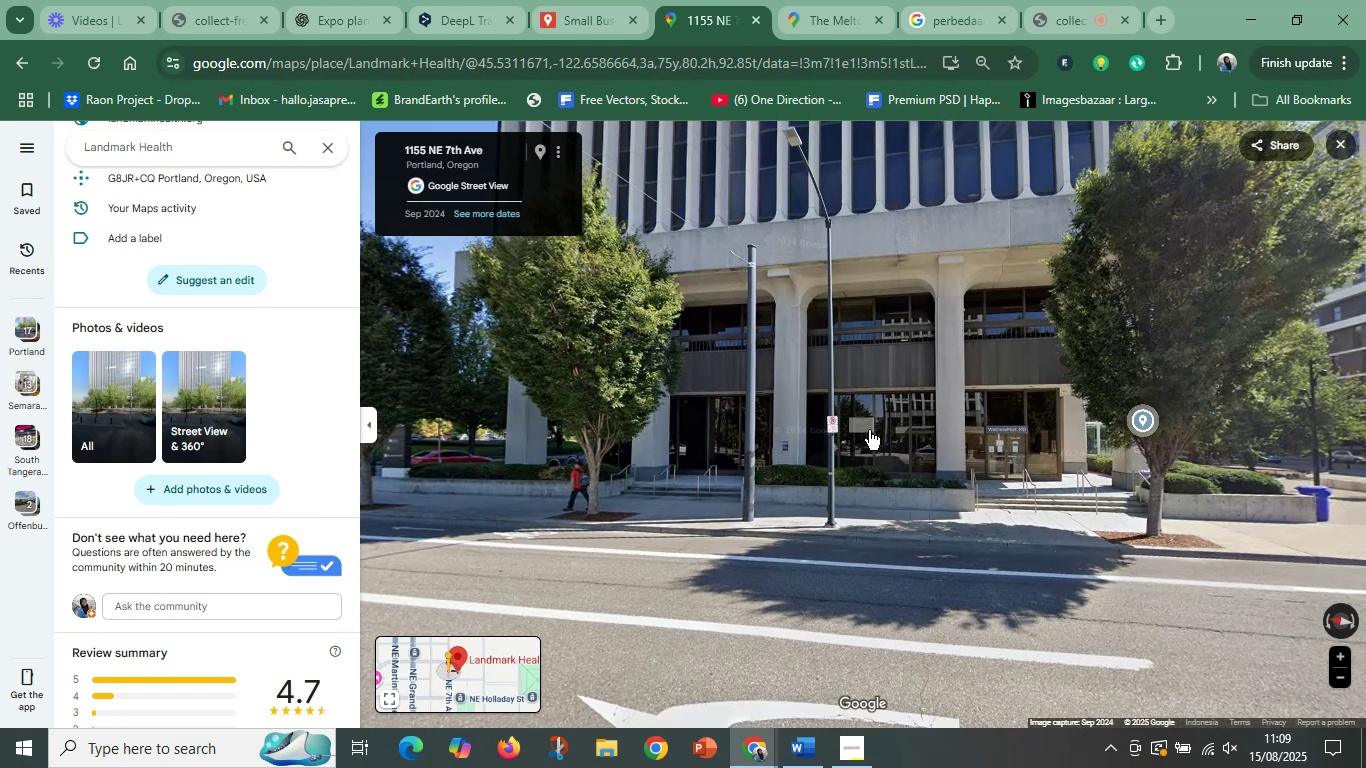 
triple_click([869, 430])
 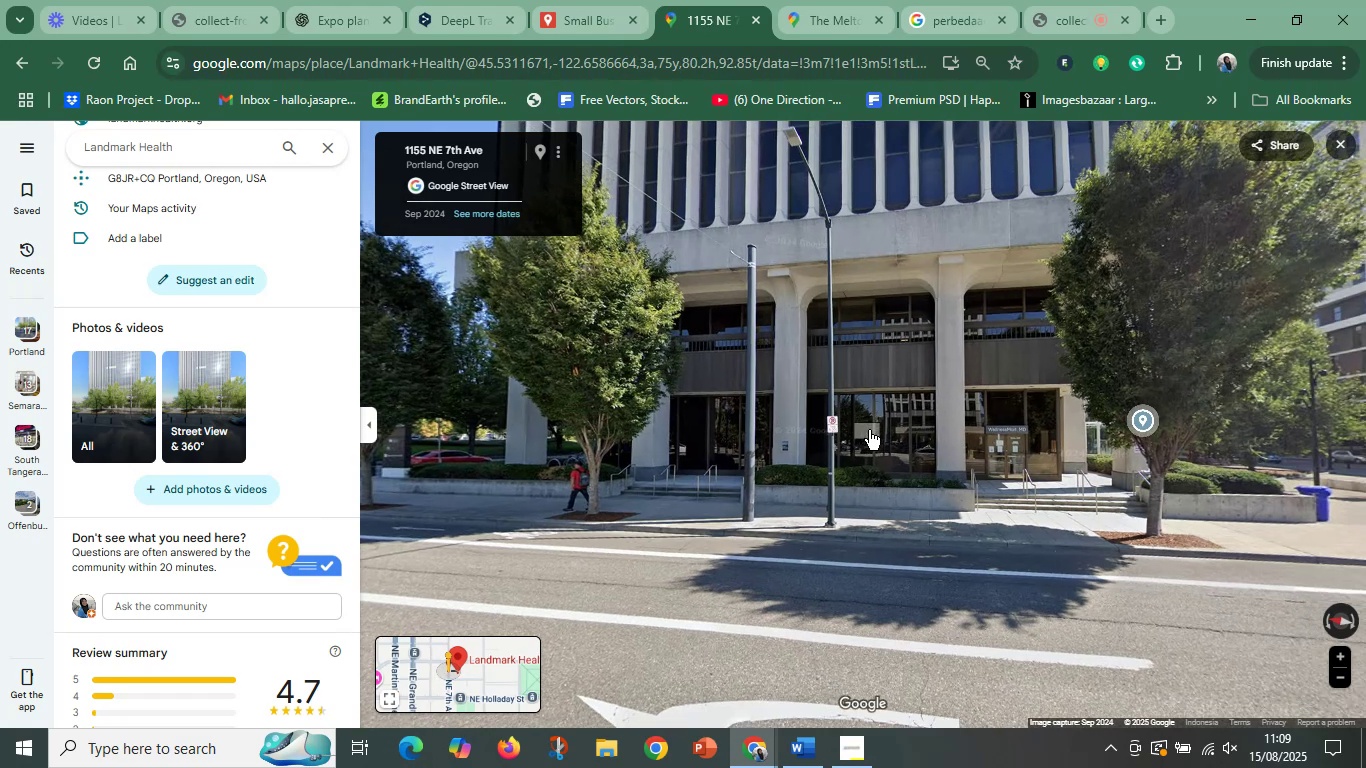 
triple_click([869, 430])
 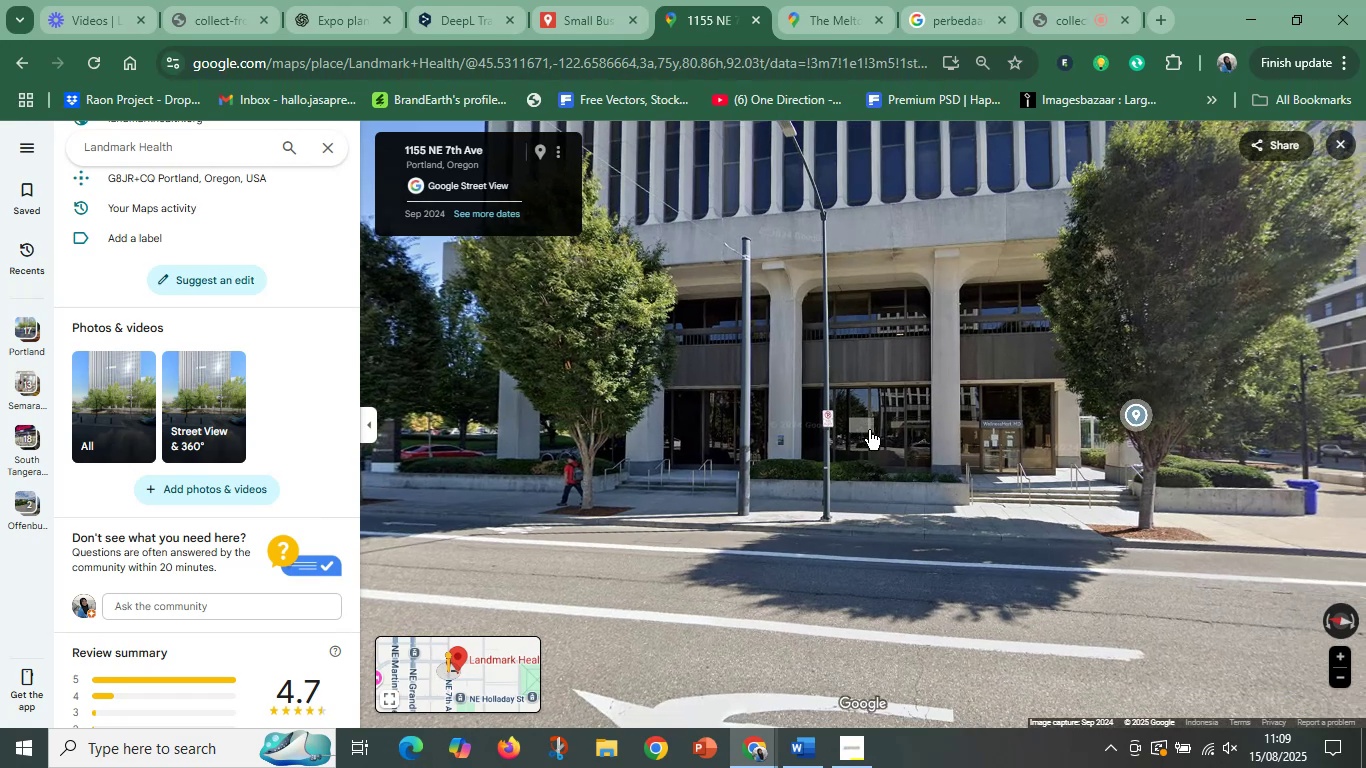 
triple_click([869, 430])
 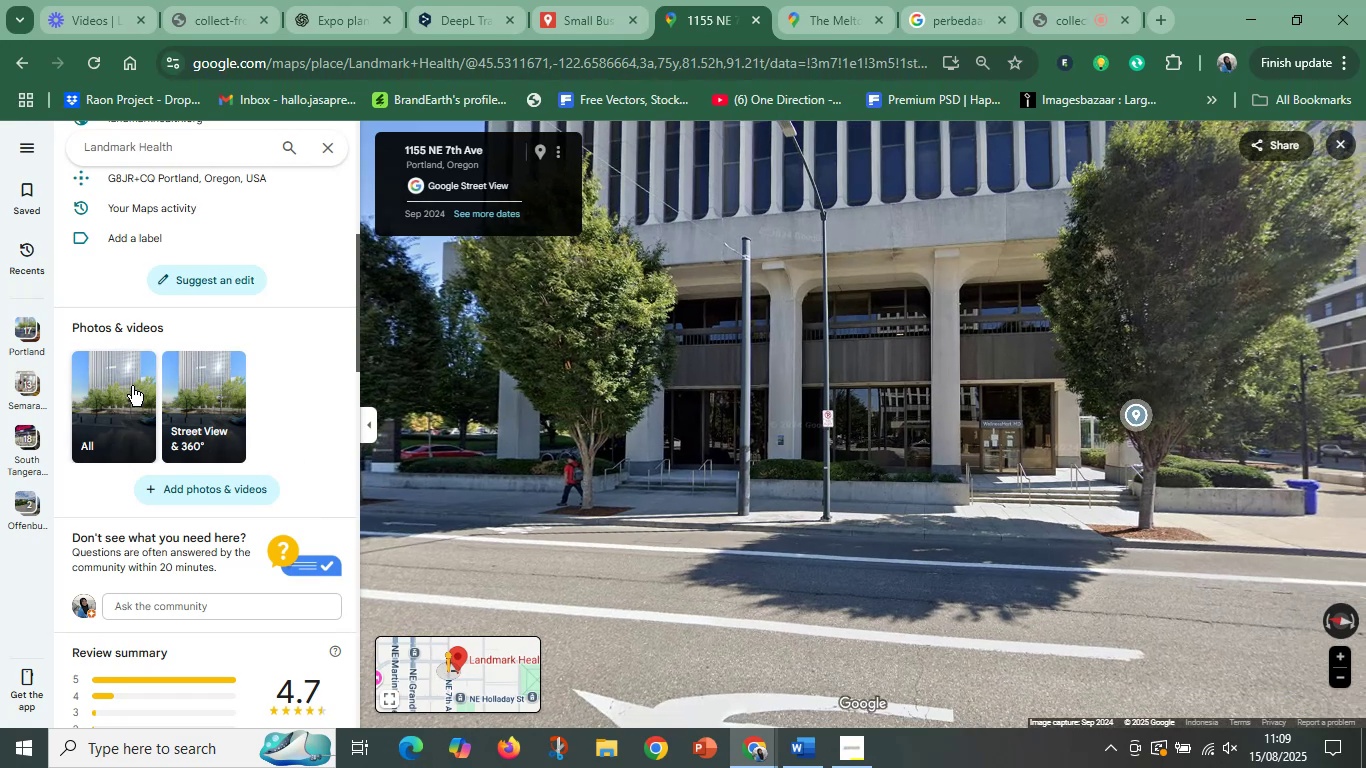 
scroll: coordinate [122, 215], scroll_direction: up, amount: 6.0
 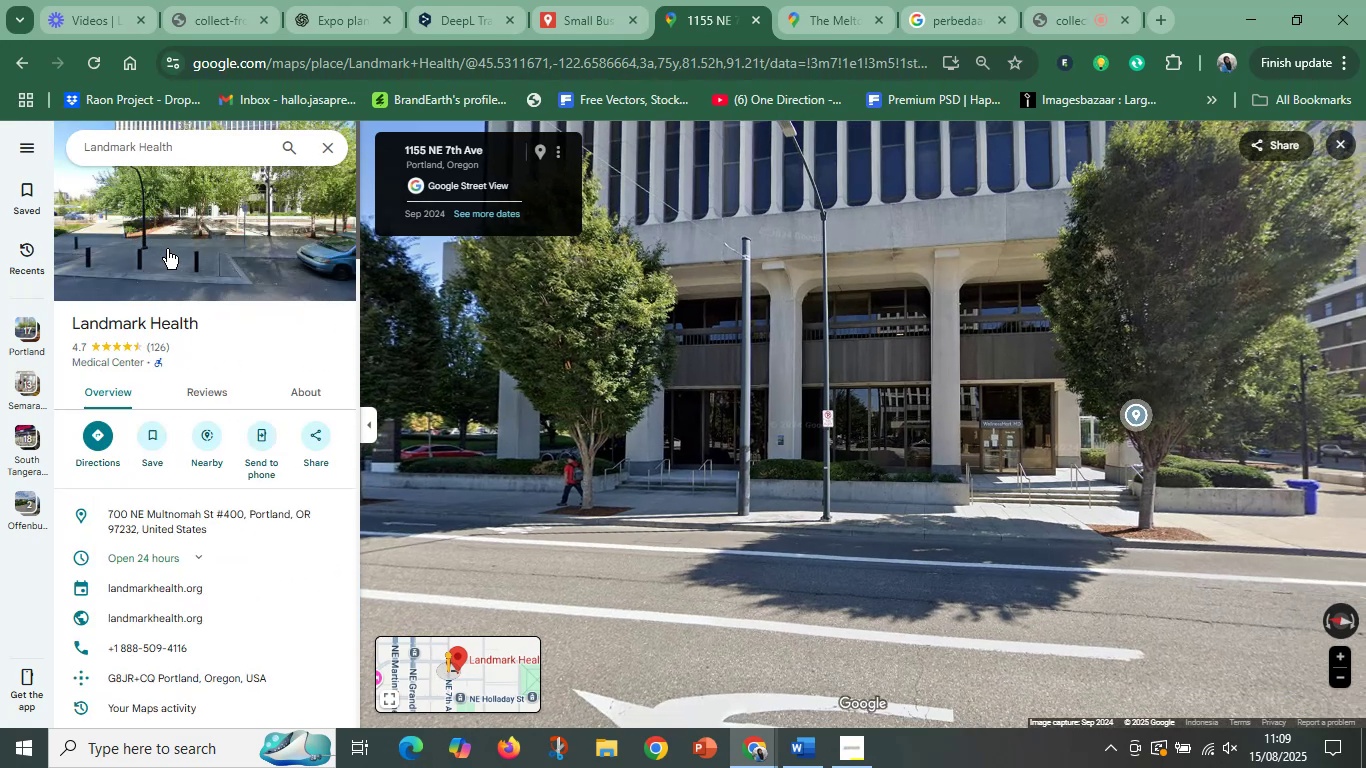 
left_click([174, 251])
 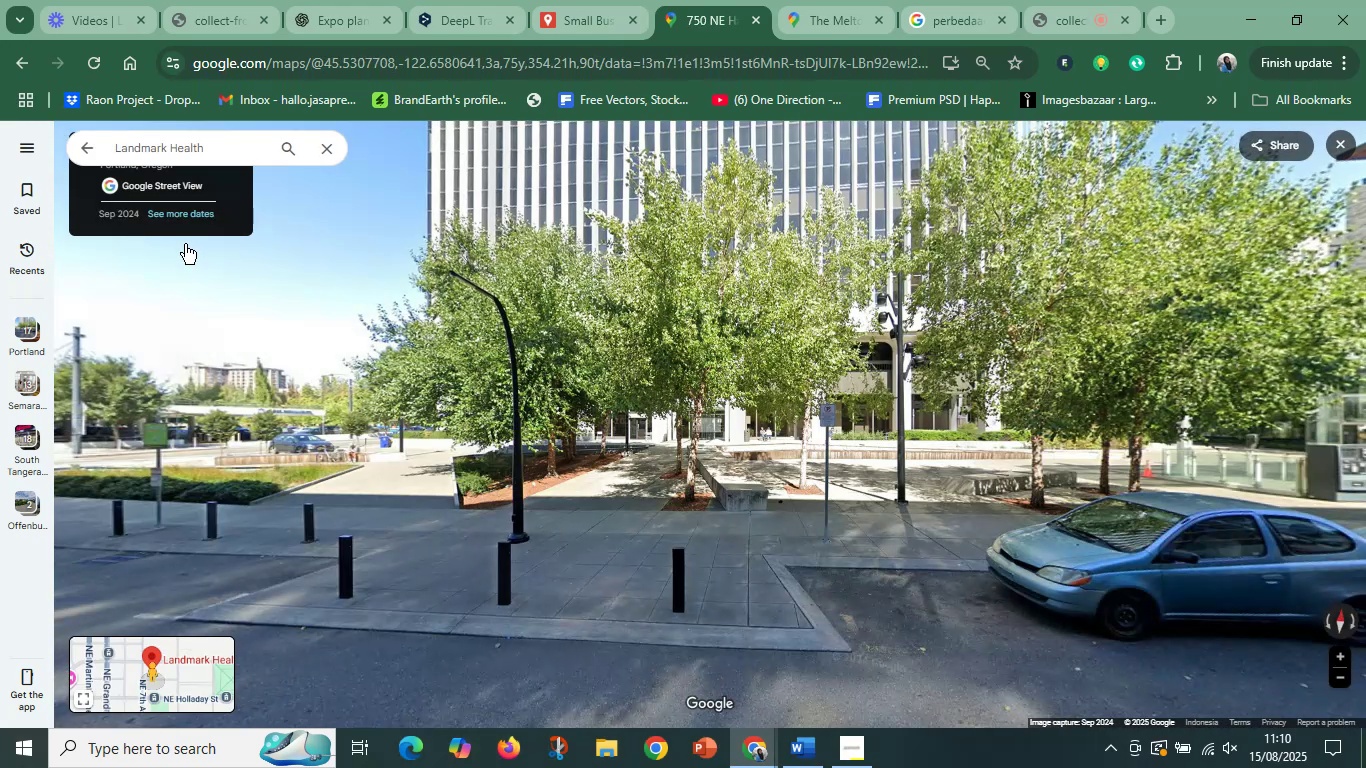 
key(ArrowRight)
 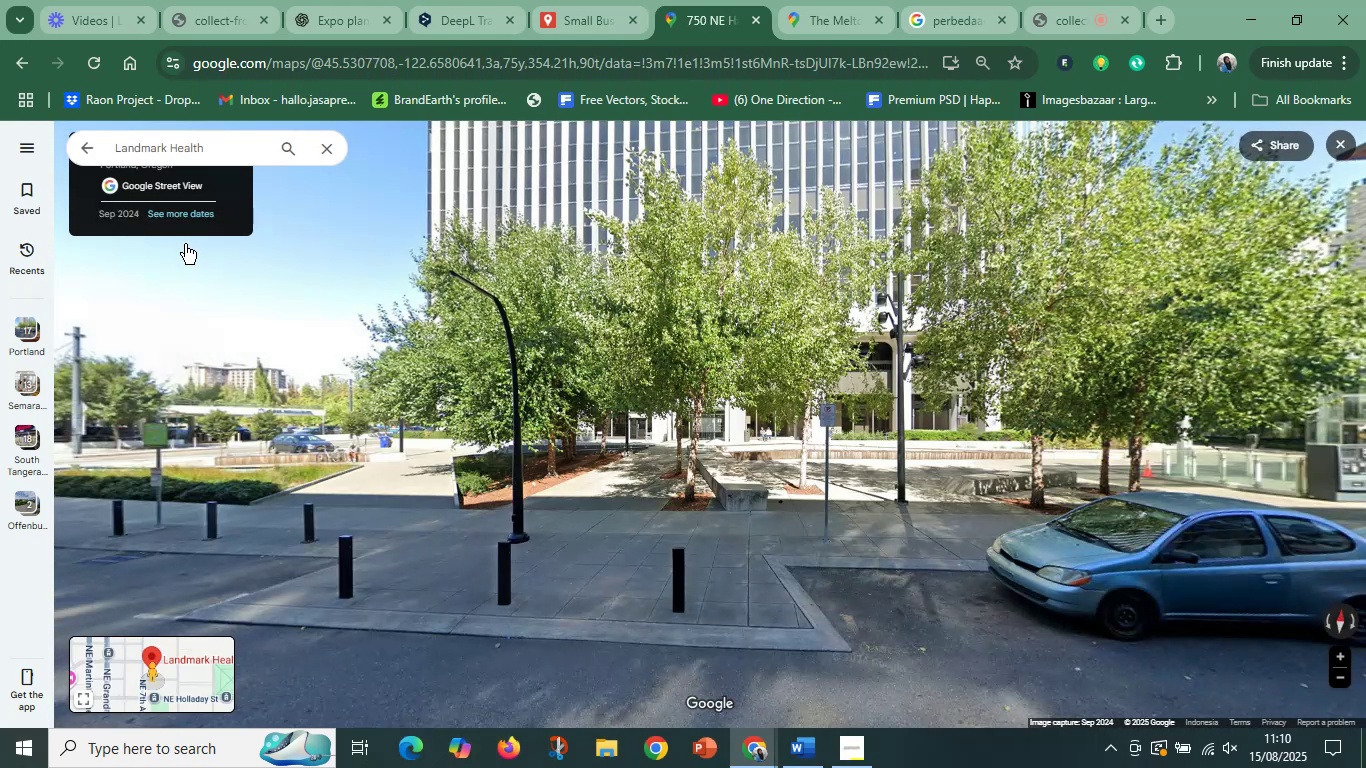 
key(ArrowRight)
 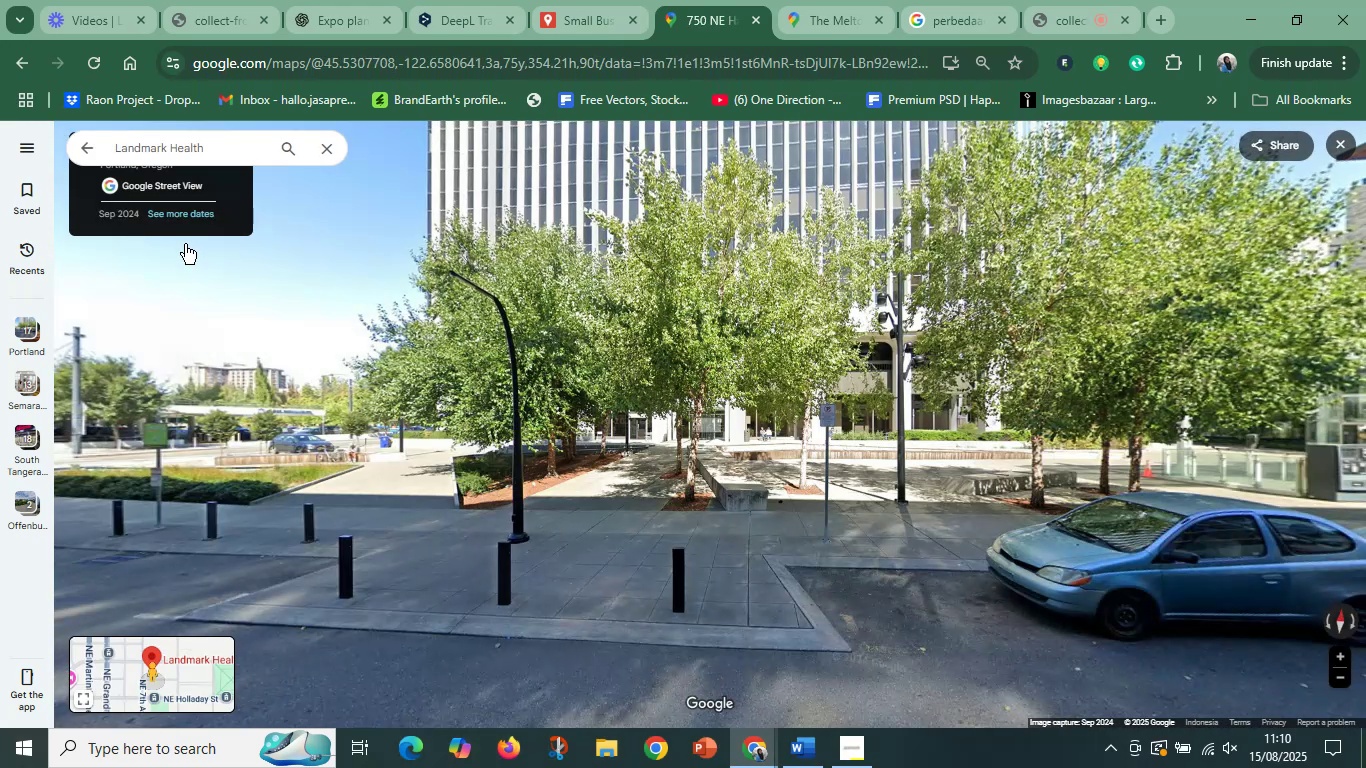 
key(ArrowRight)
 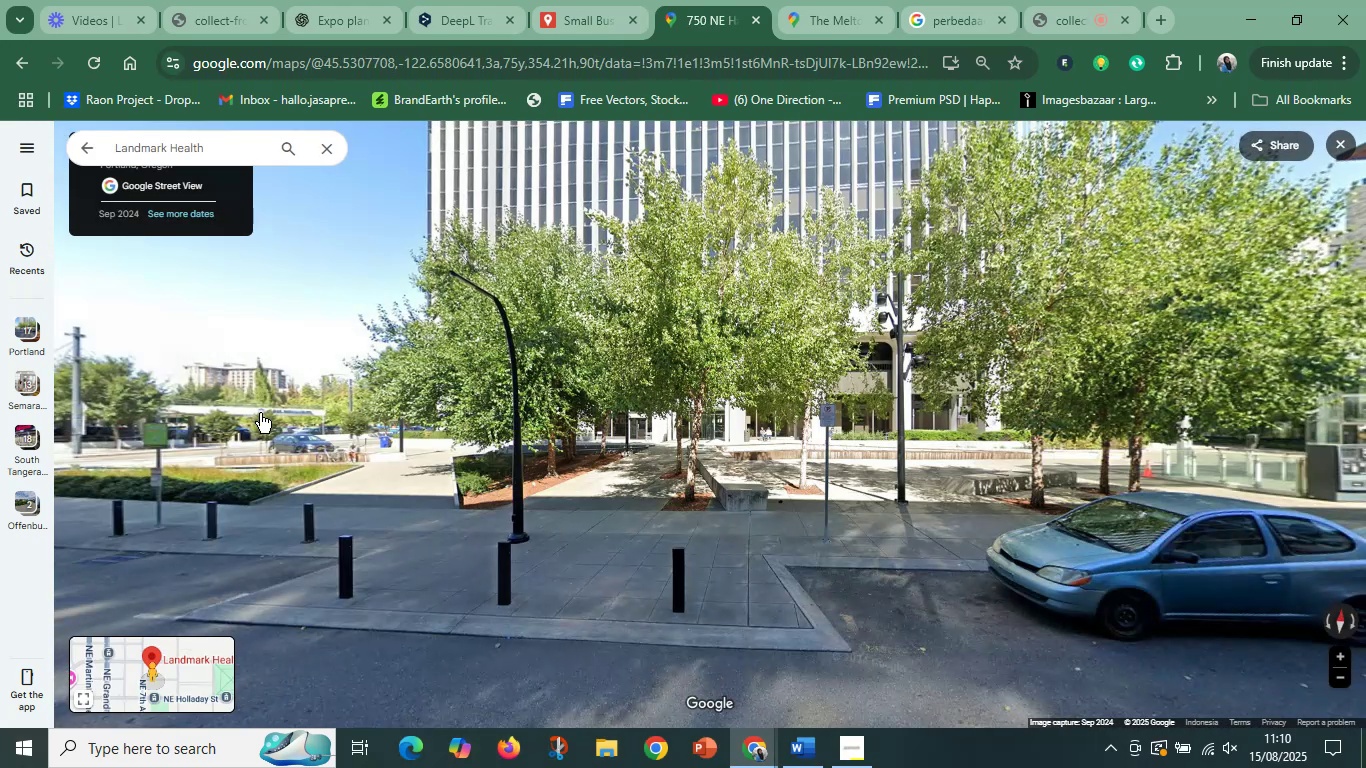 
left_click_drag(start_coordinate=[262, 435], to_coordinate=[527, 327])
 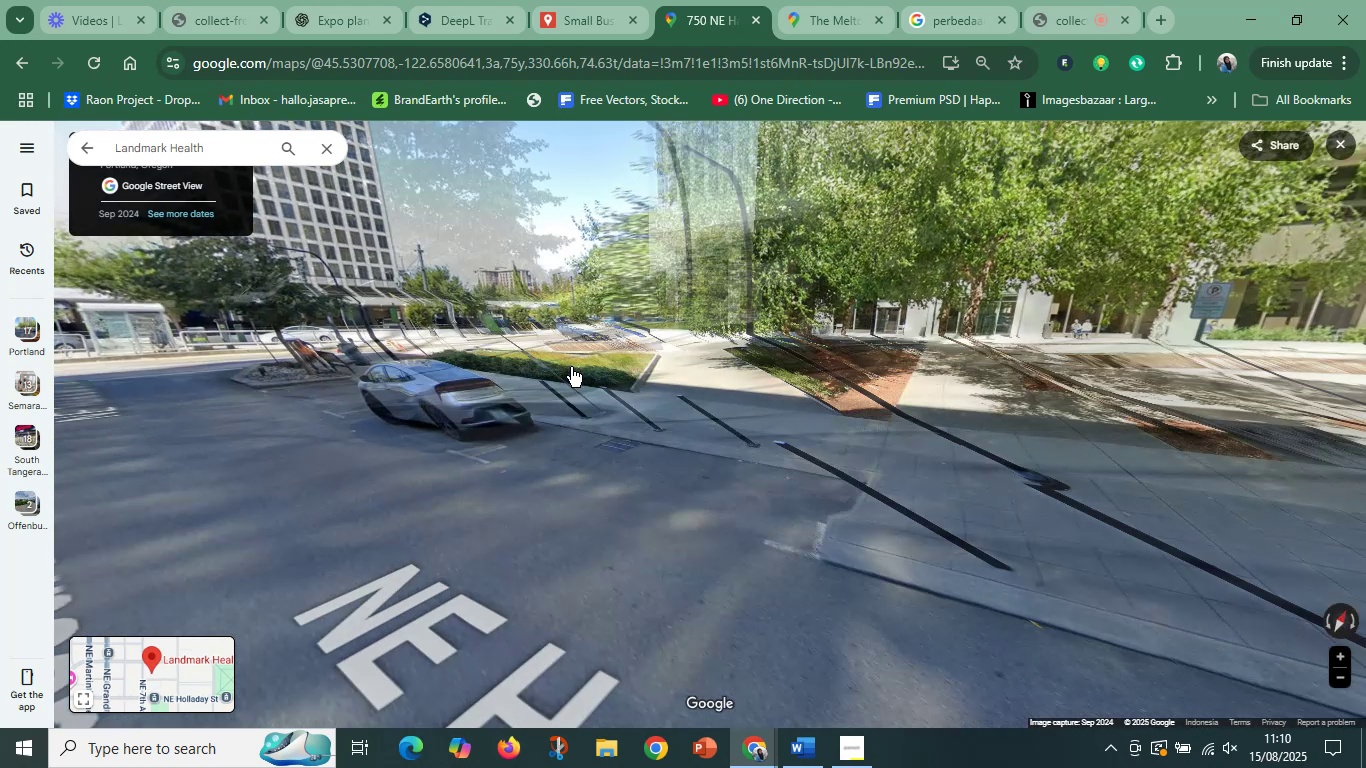 
left_click_drag(start_coordinate=[729, 451], to_coordinate=[478, 497])
 